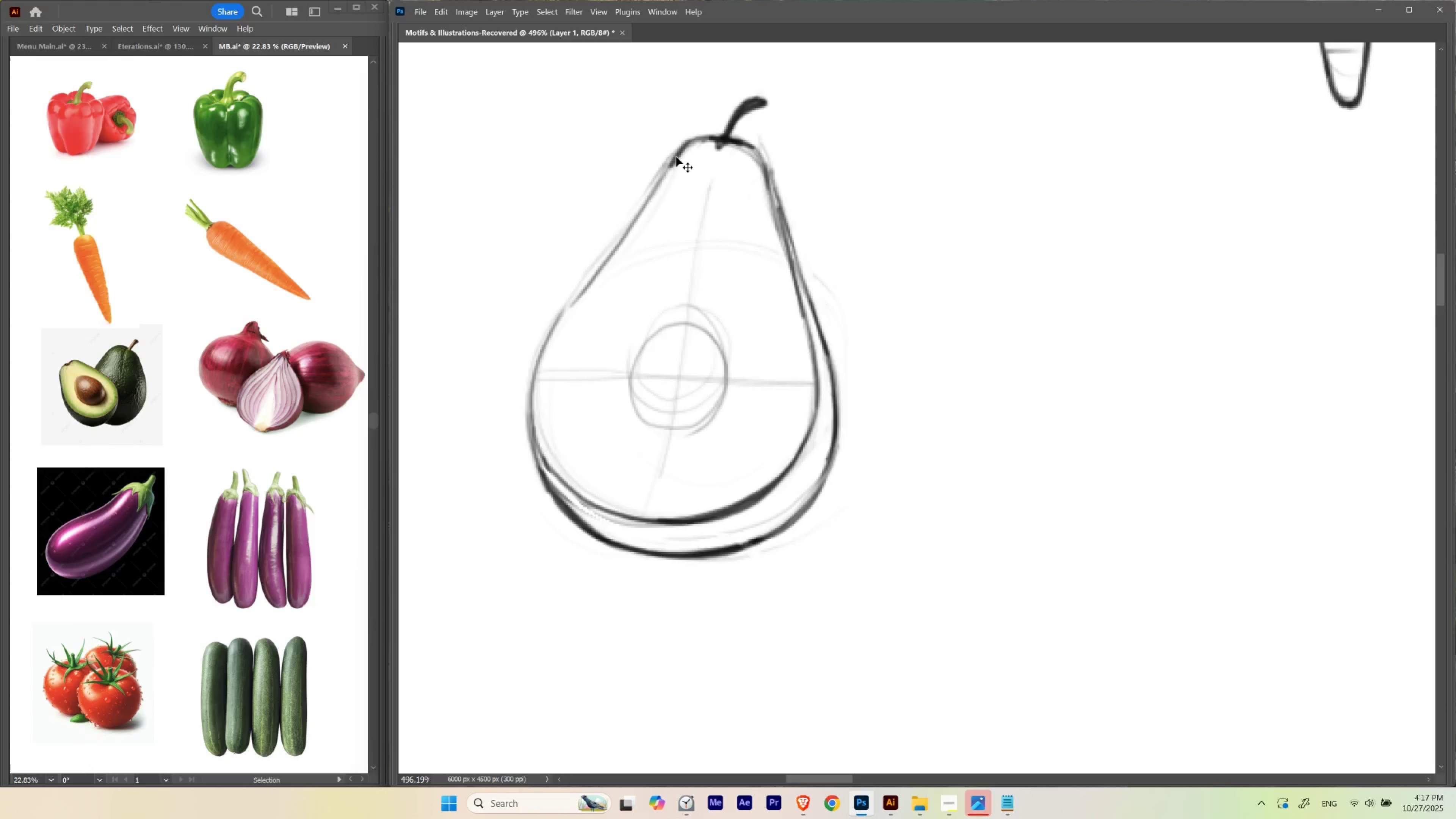 
key(Control+Z)
 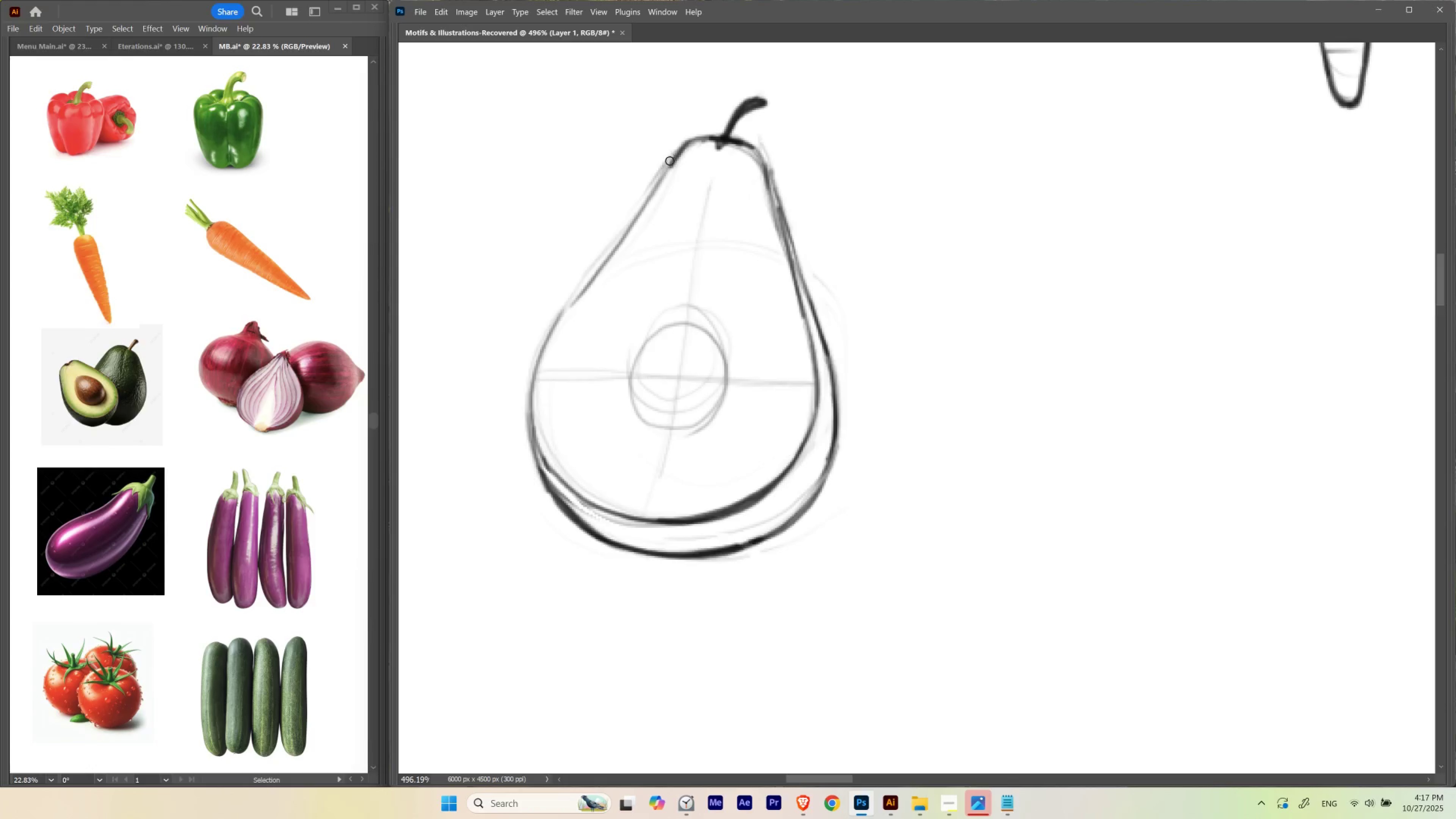 
key(Control+Z)
 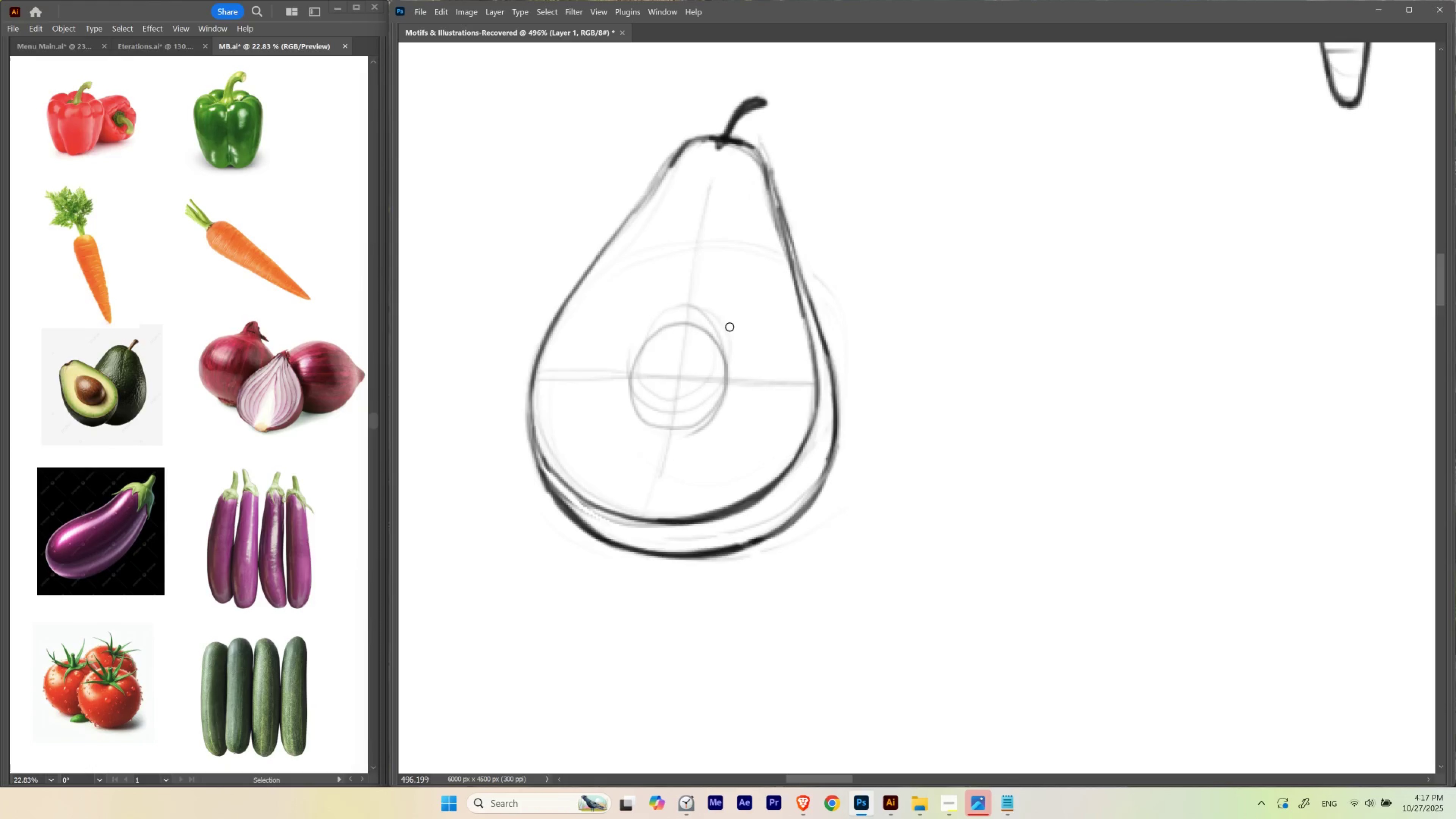 
wait(5.73)
 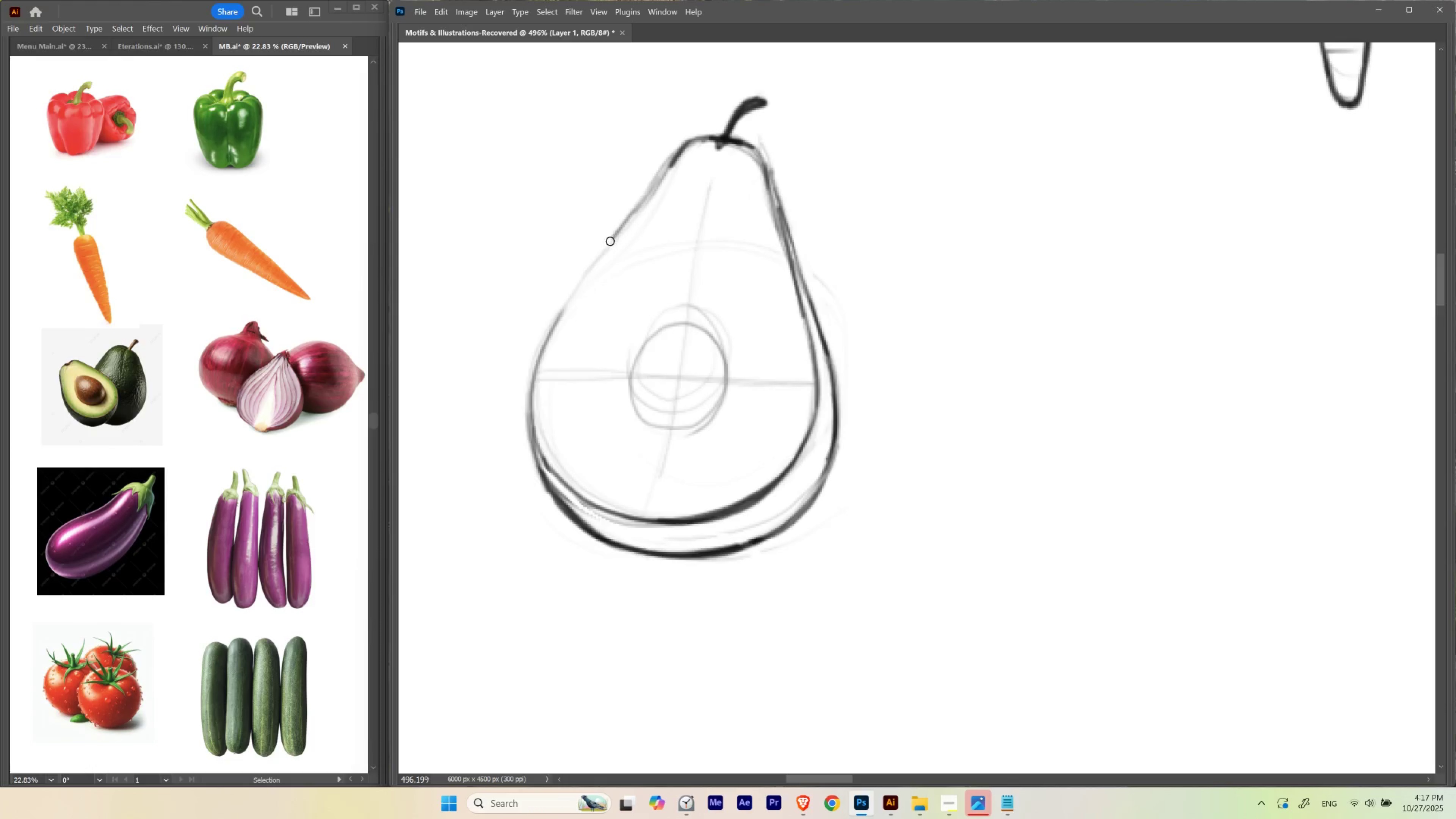 
hold_key(key=L, duration=1.3)
 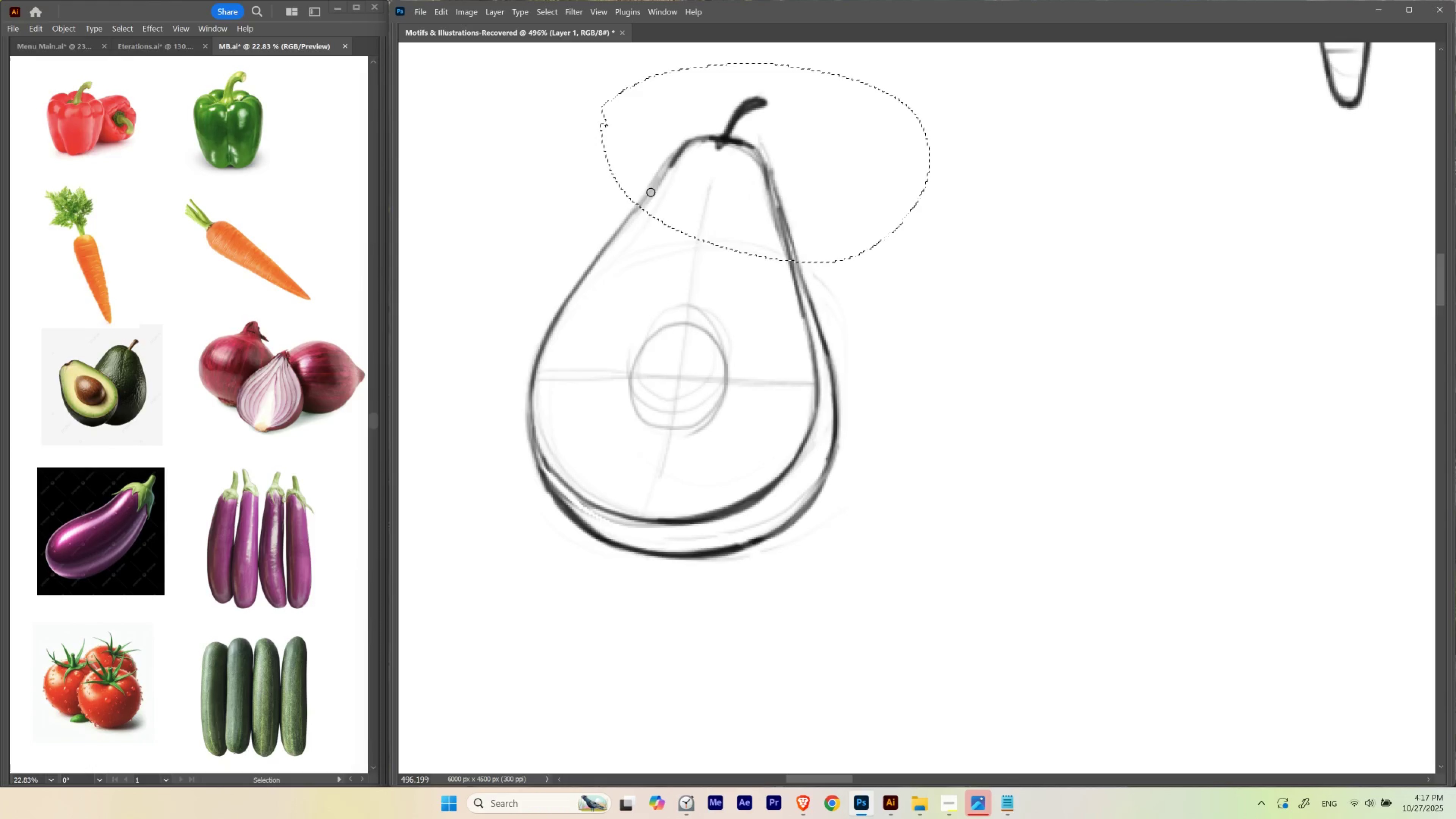 
key(Control+ControlLeft)
 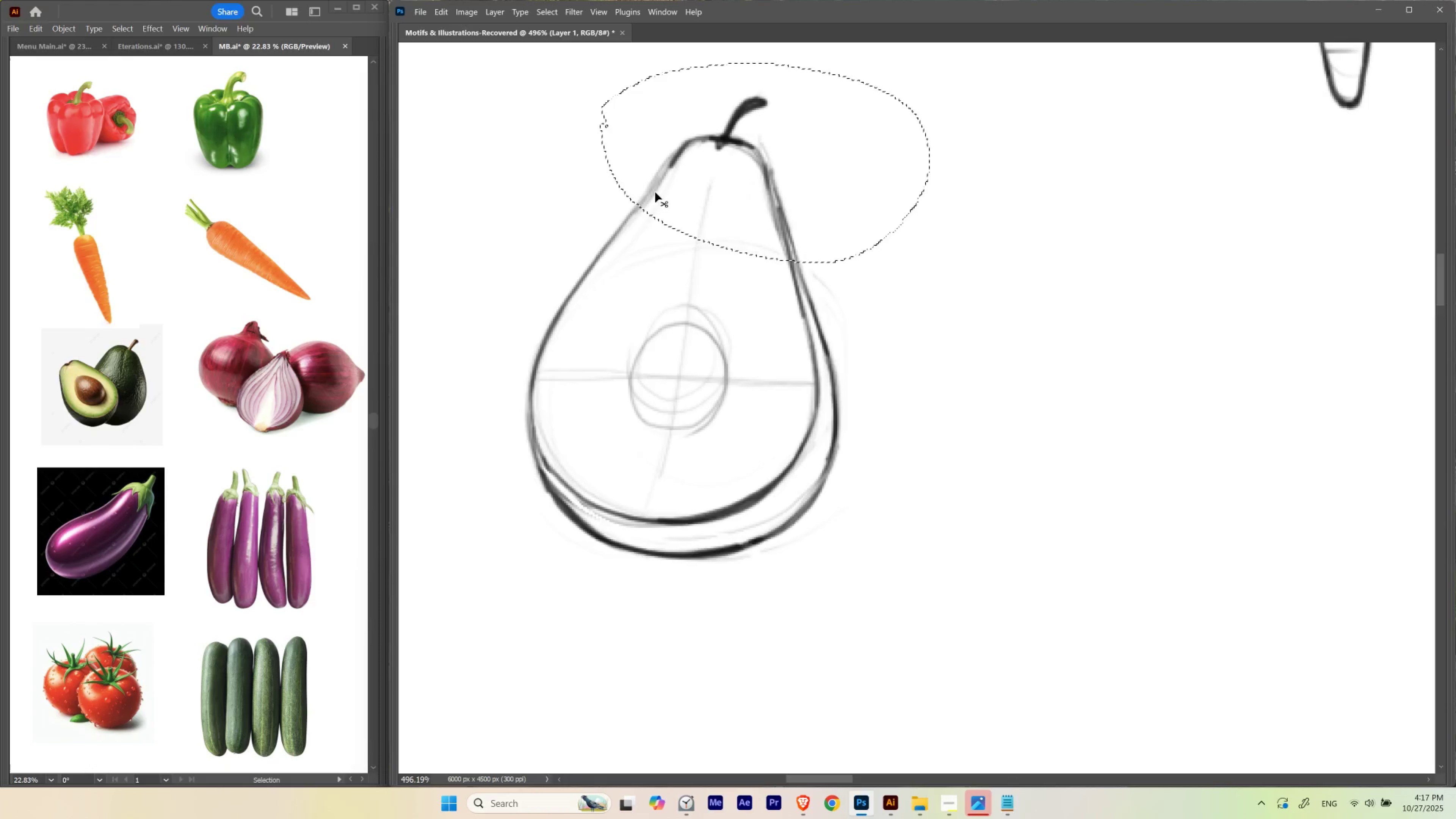 
key(Control+D)
 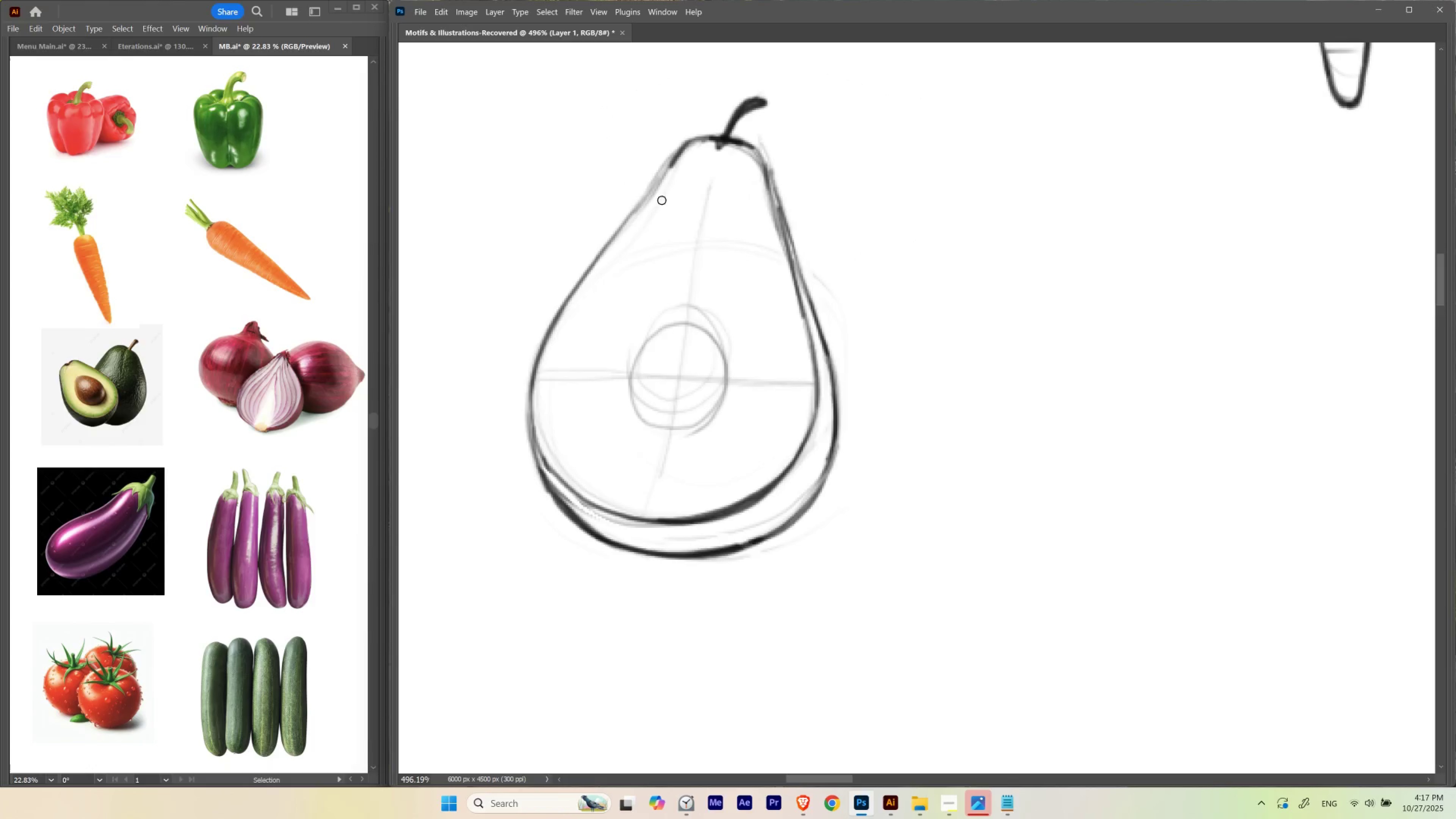 
key(L)
 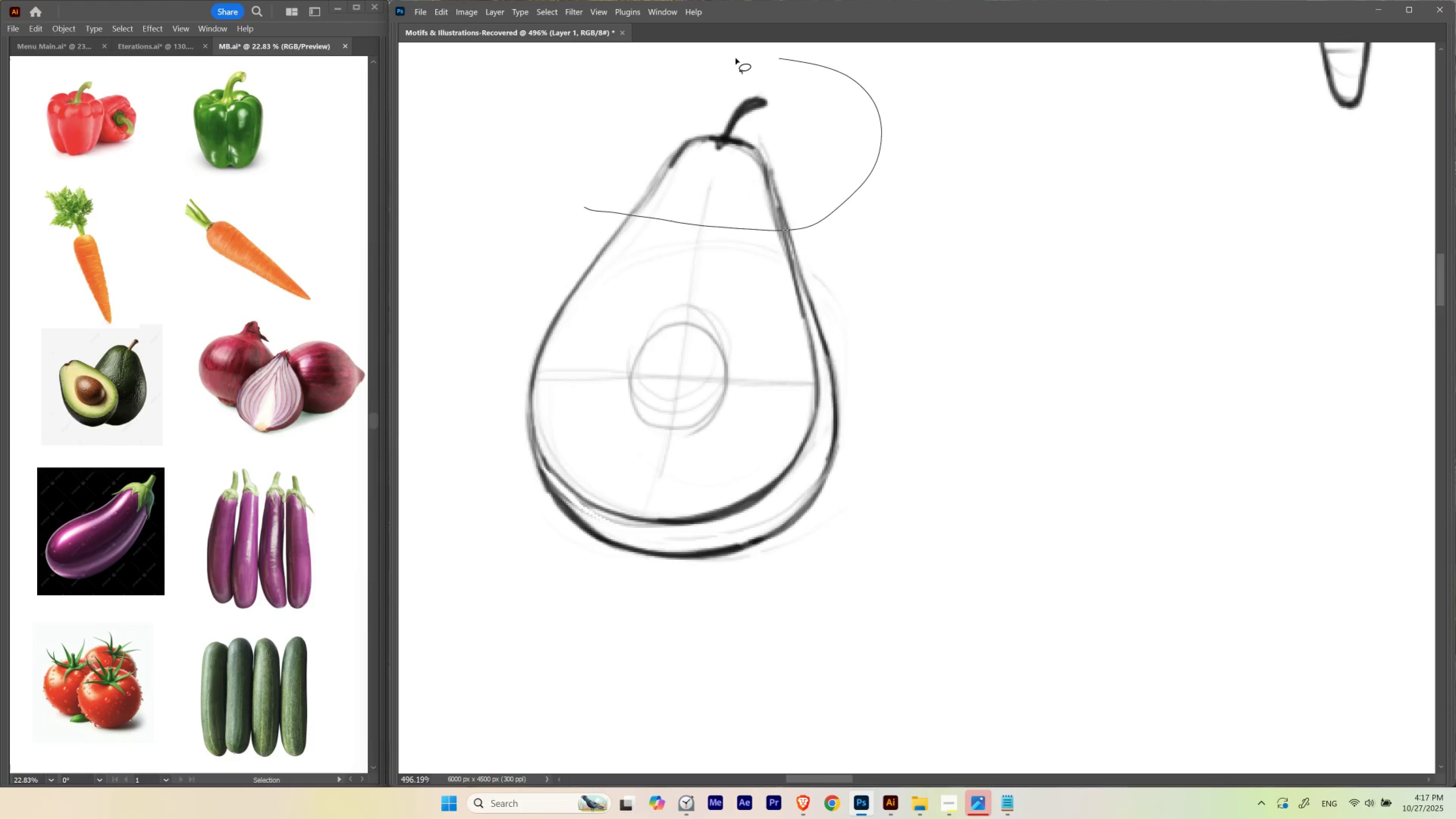 
hold_key(key=ControlLeft, duration=1.53)
left_click_drag(start_coordinate=[720, 128], to_coordinate=[718, 139])
 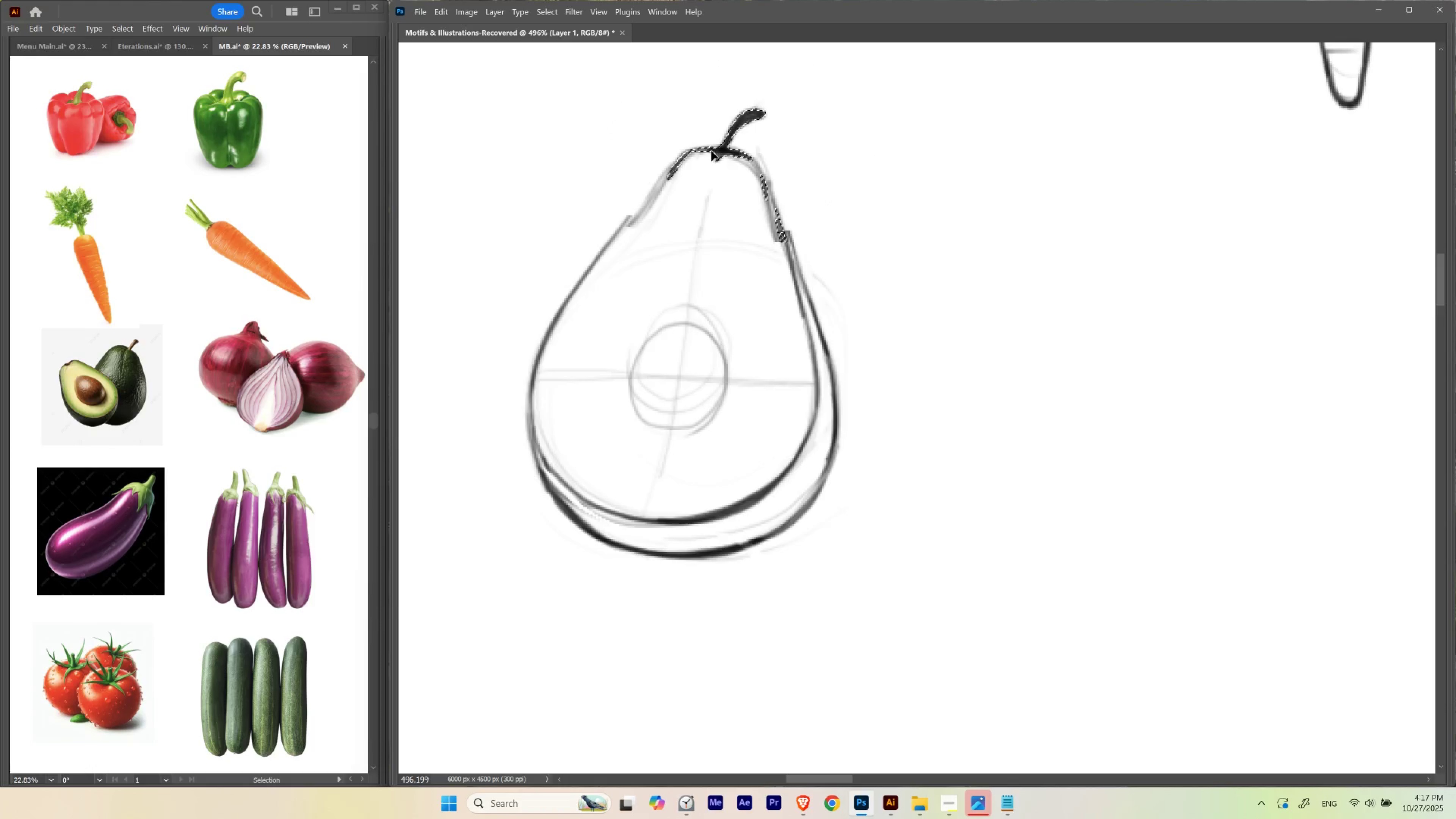 
hold_key(key=ControlLeft, duration=1.51)
 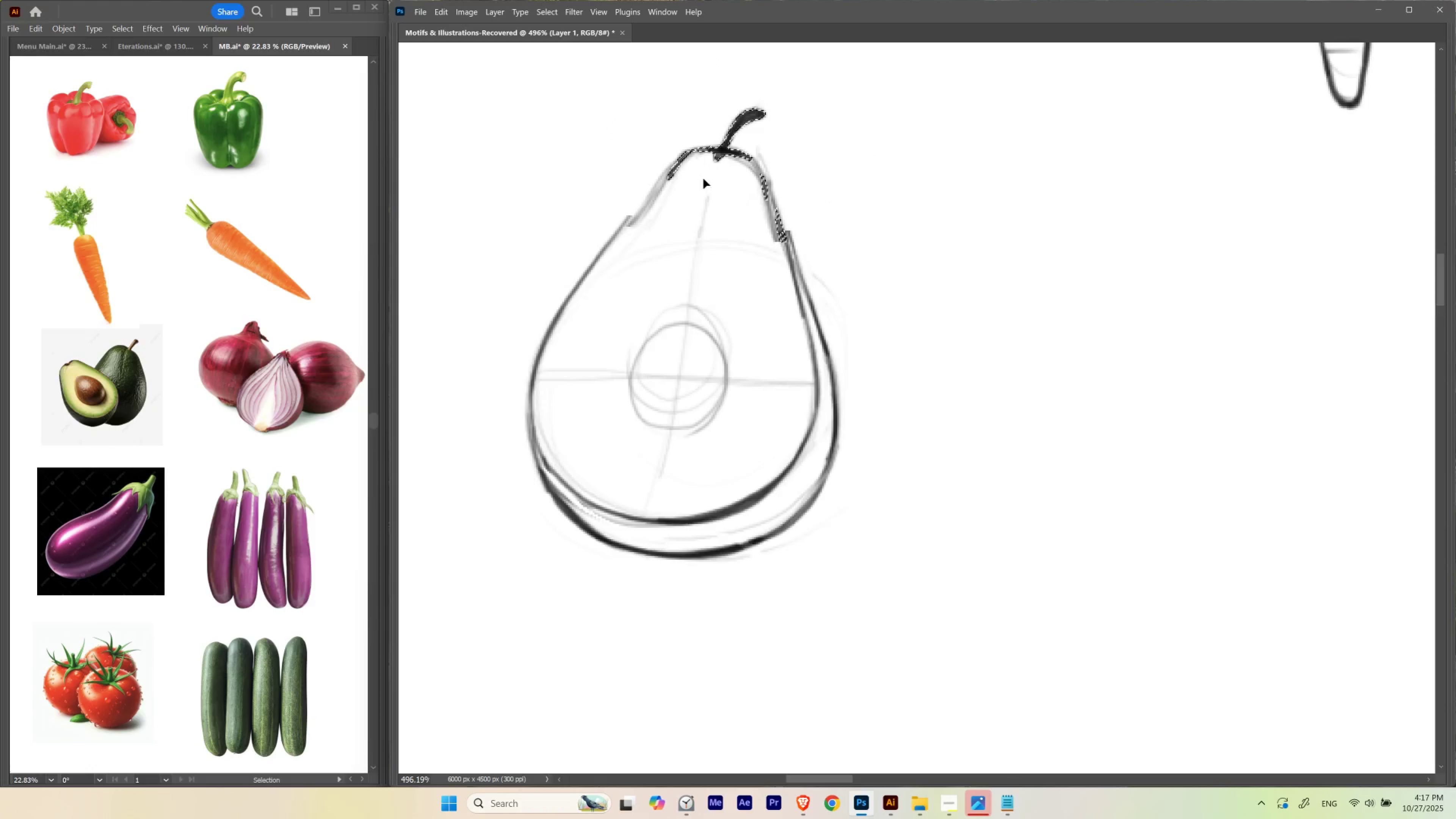 
key(Control+D)
 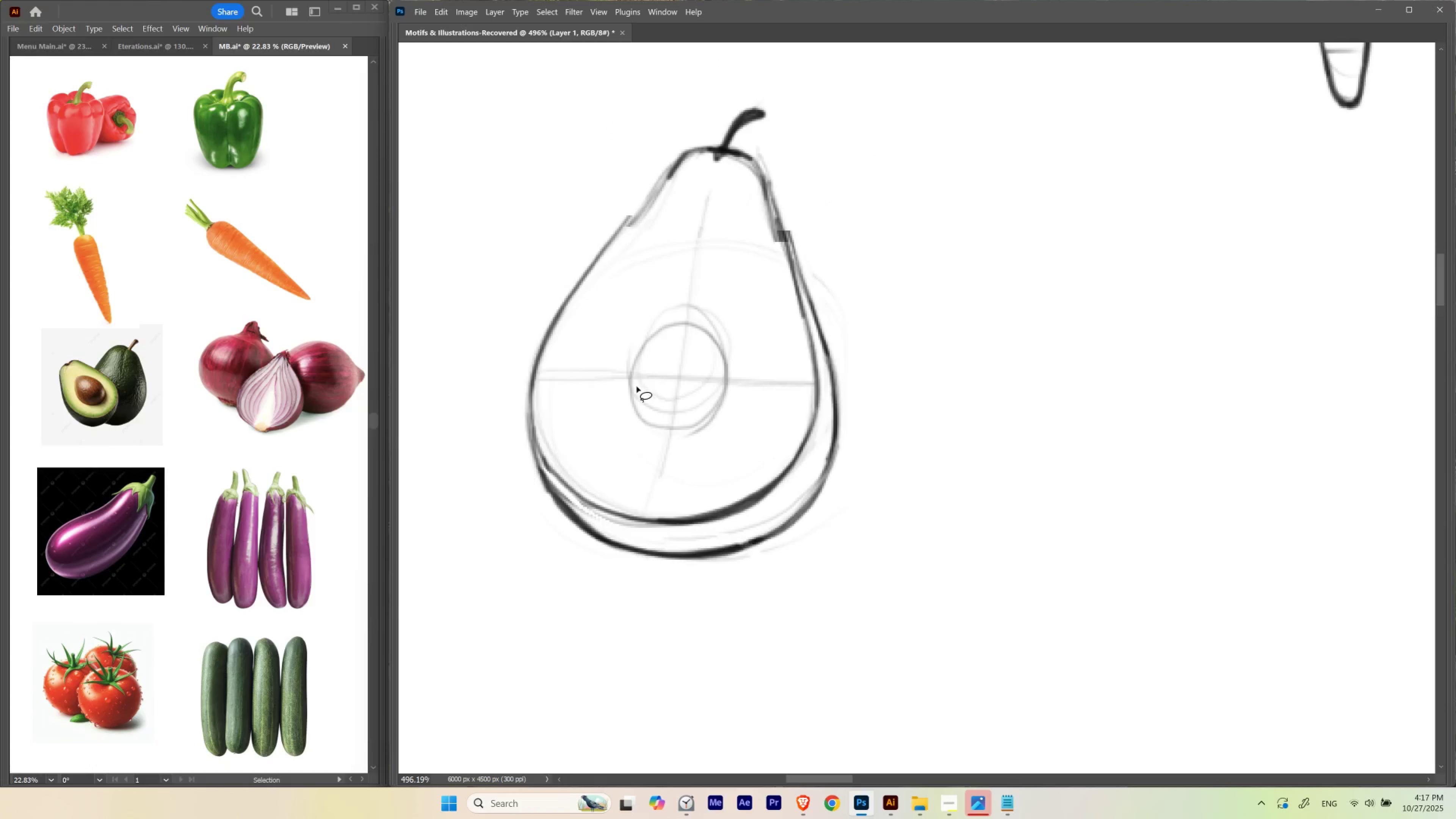 
hold_key(key=E, duration=1.5)
 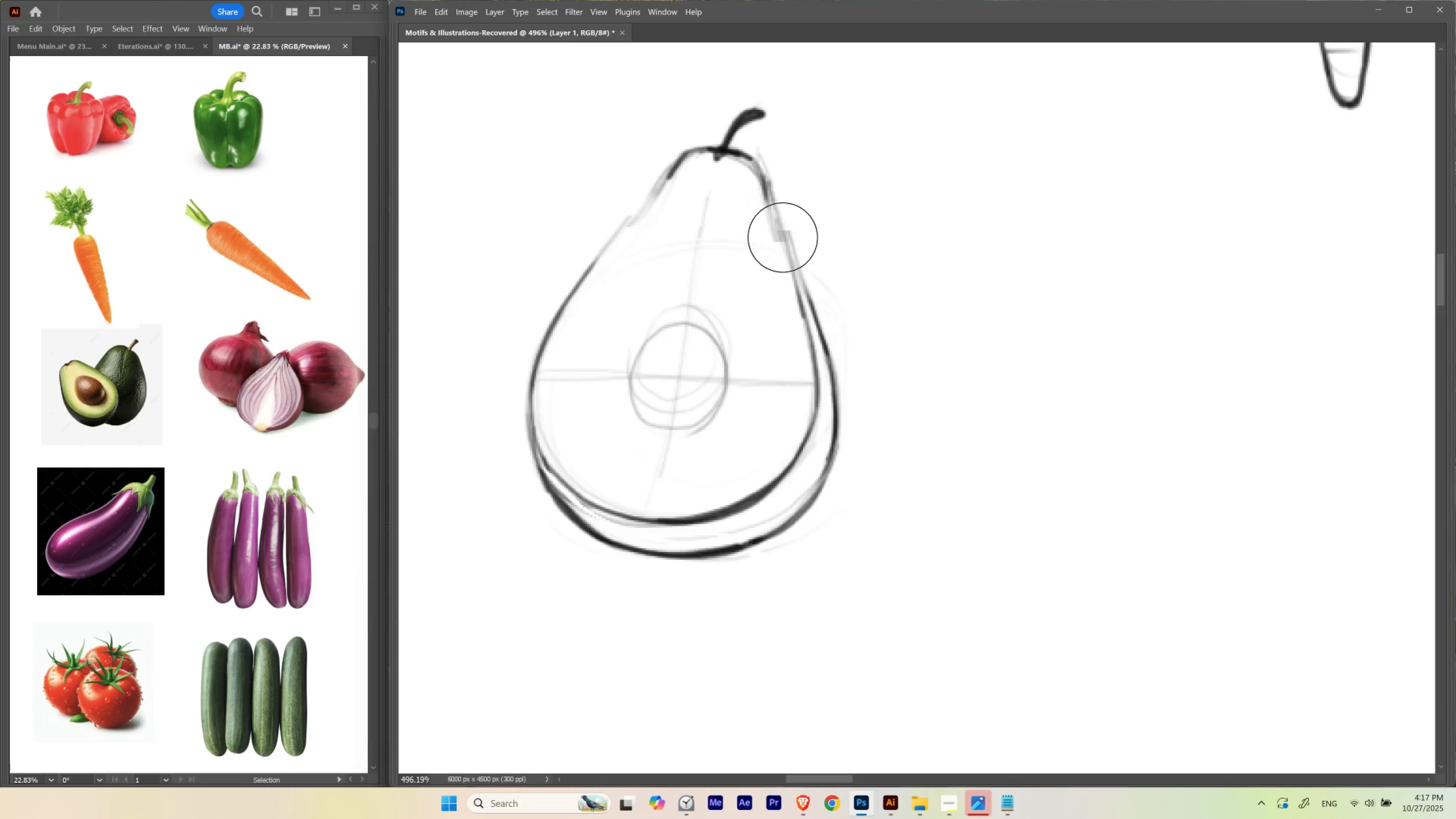 
type(eeeeee[PlayPause]b)
 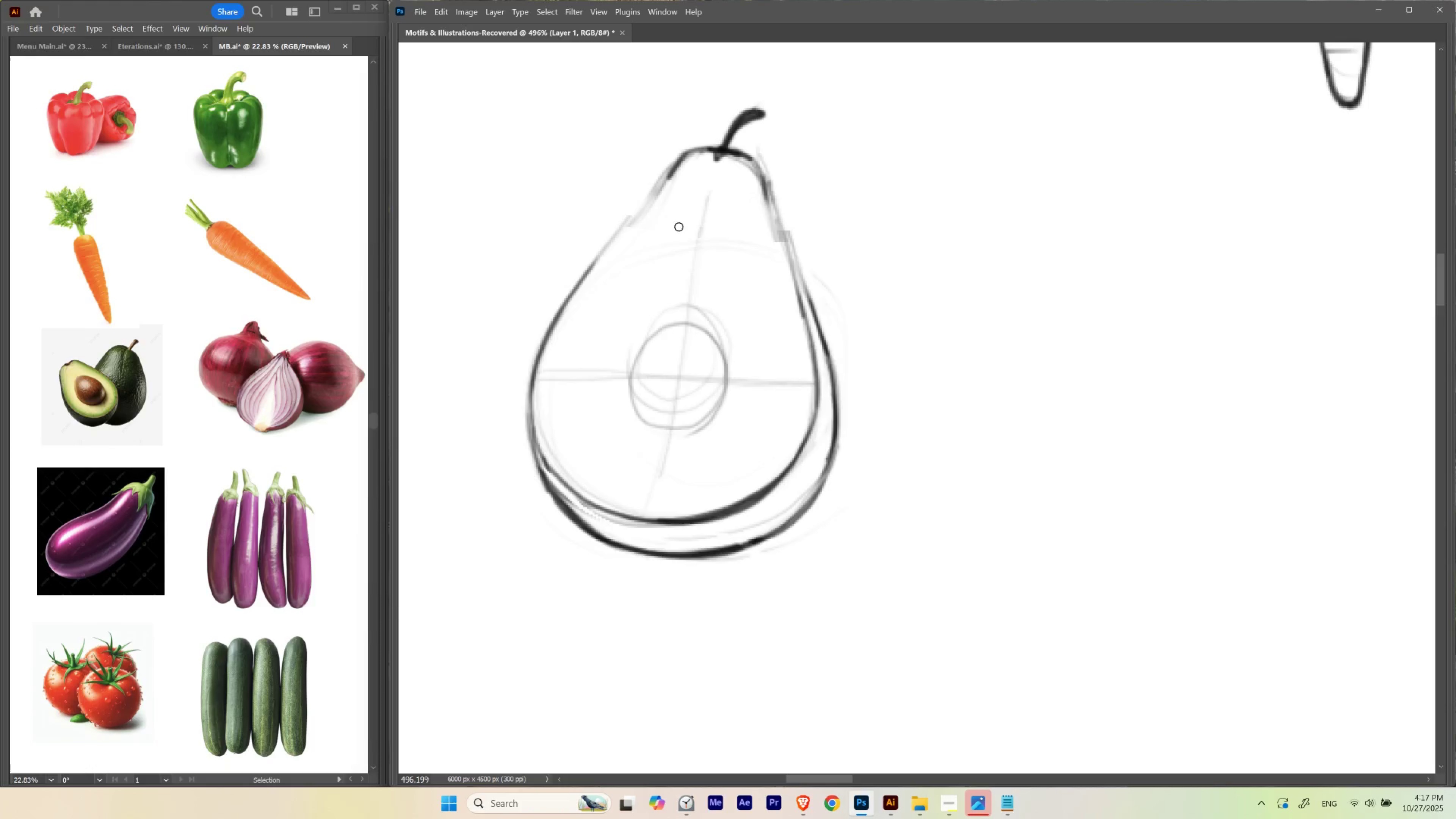 
hold_key(key=Space, duration=1.29)
 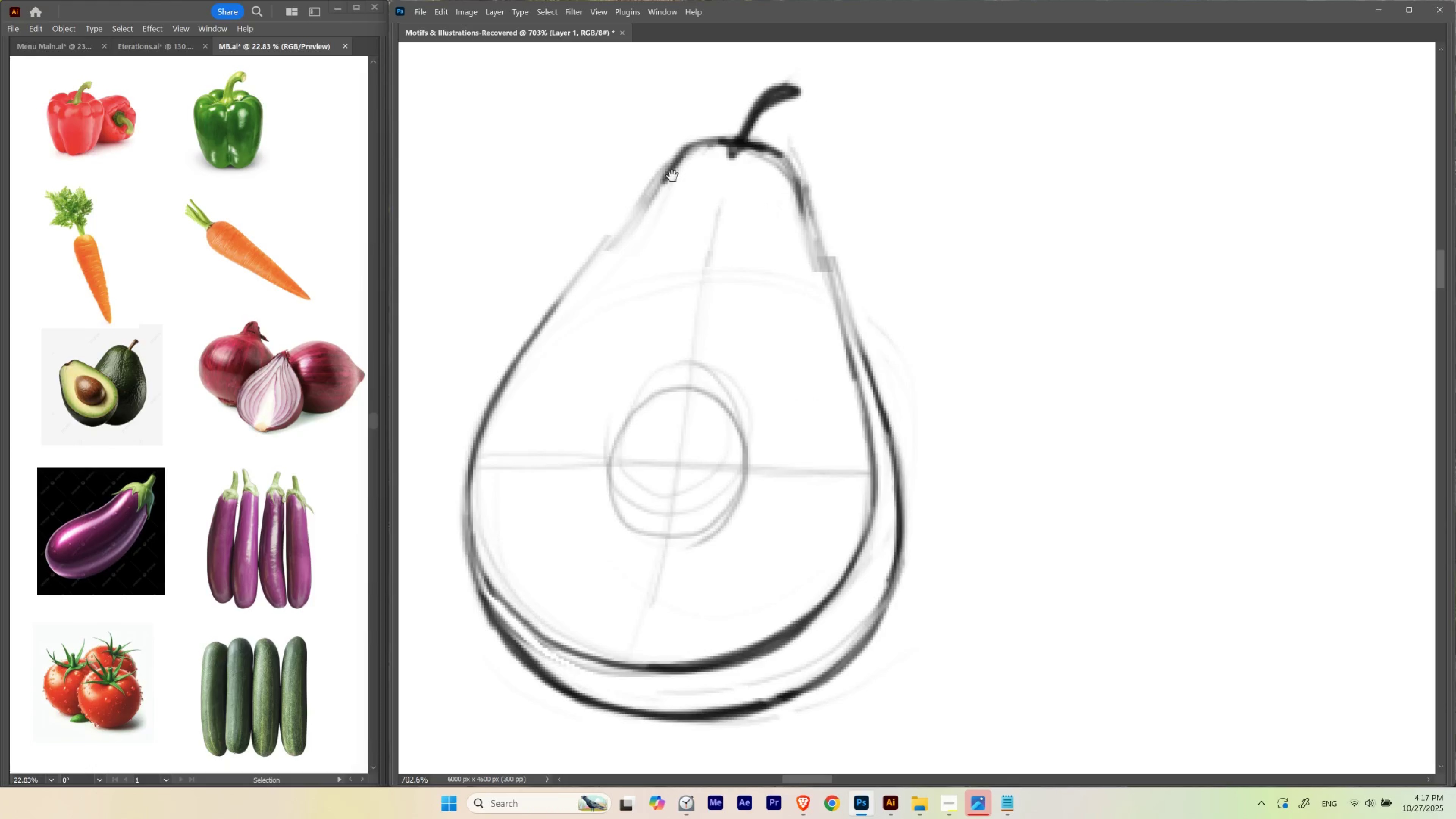 
hold_key(key=ControlLeft, duration=0.68)
left_click([749, 229])
 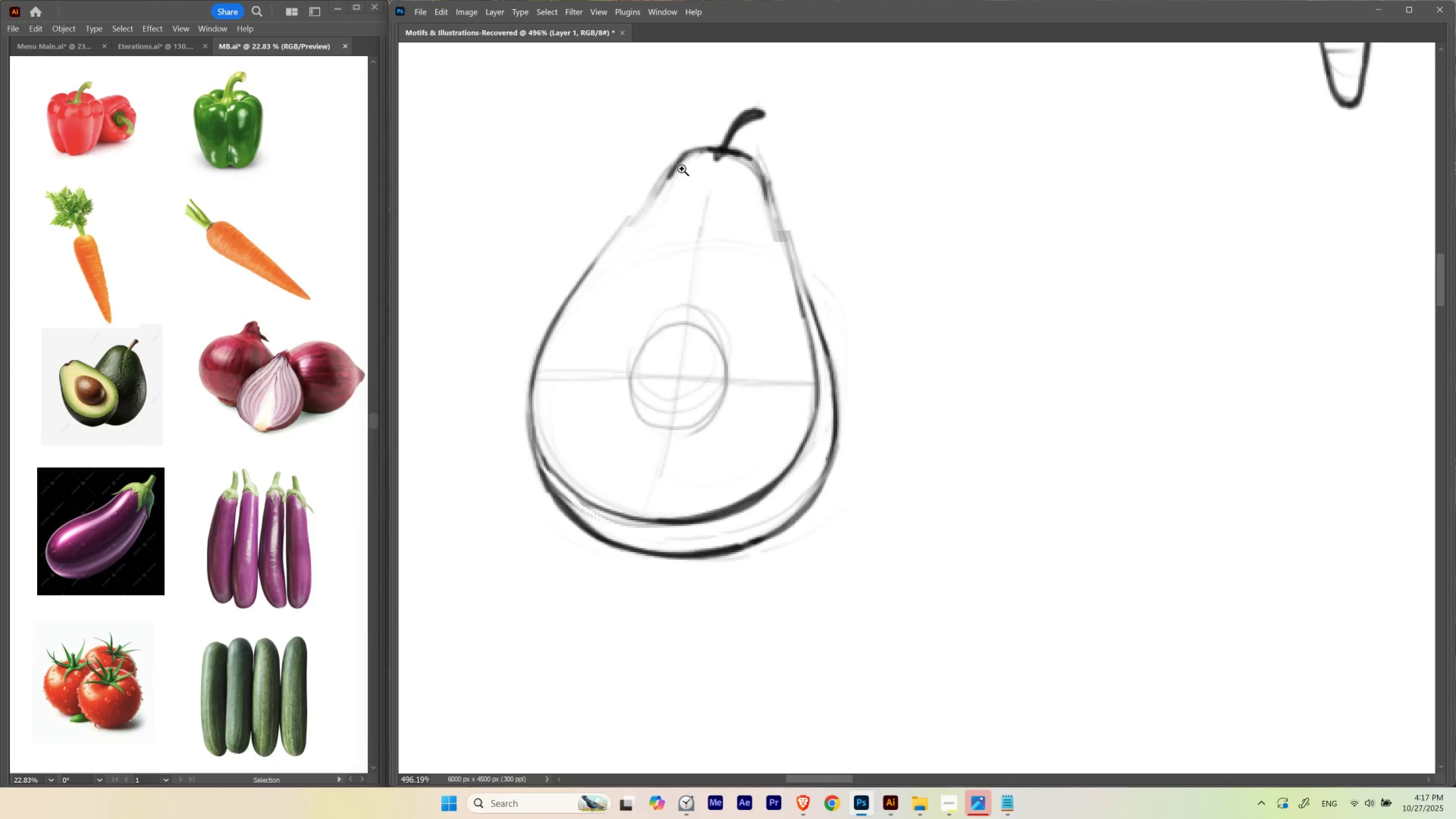 
left_click_drag(start_coordinate=[680, 168], to_coordinate=[694, 184])
 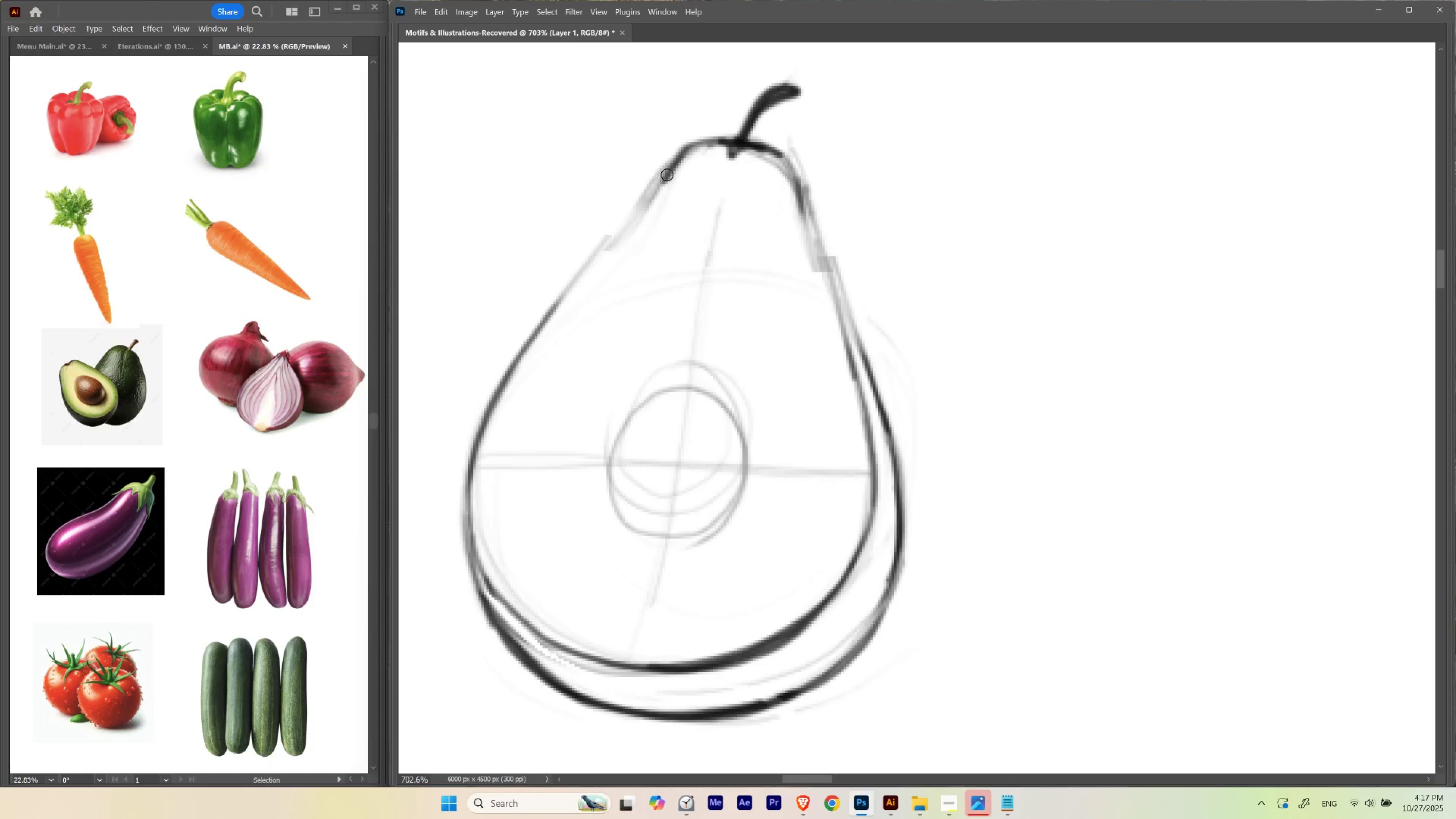 
hold_key(key=Space, duration=0.73)
 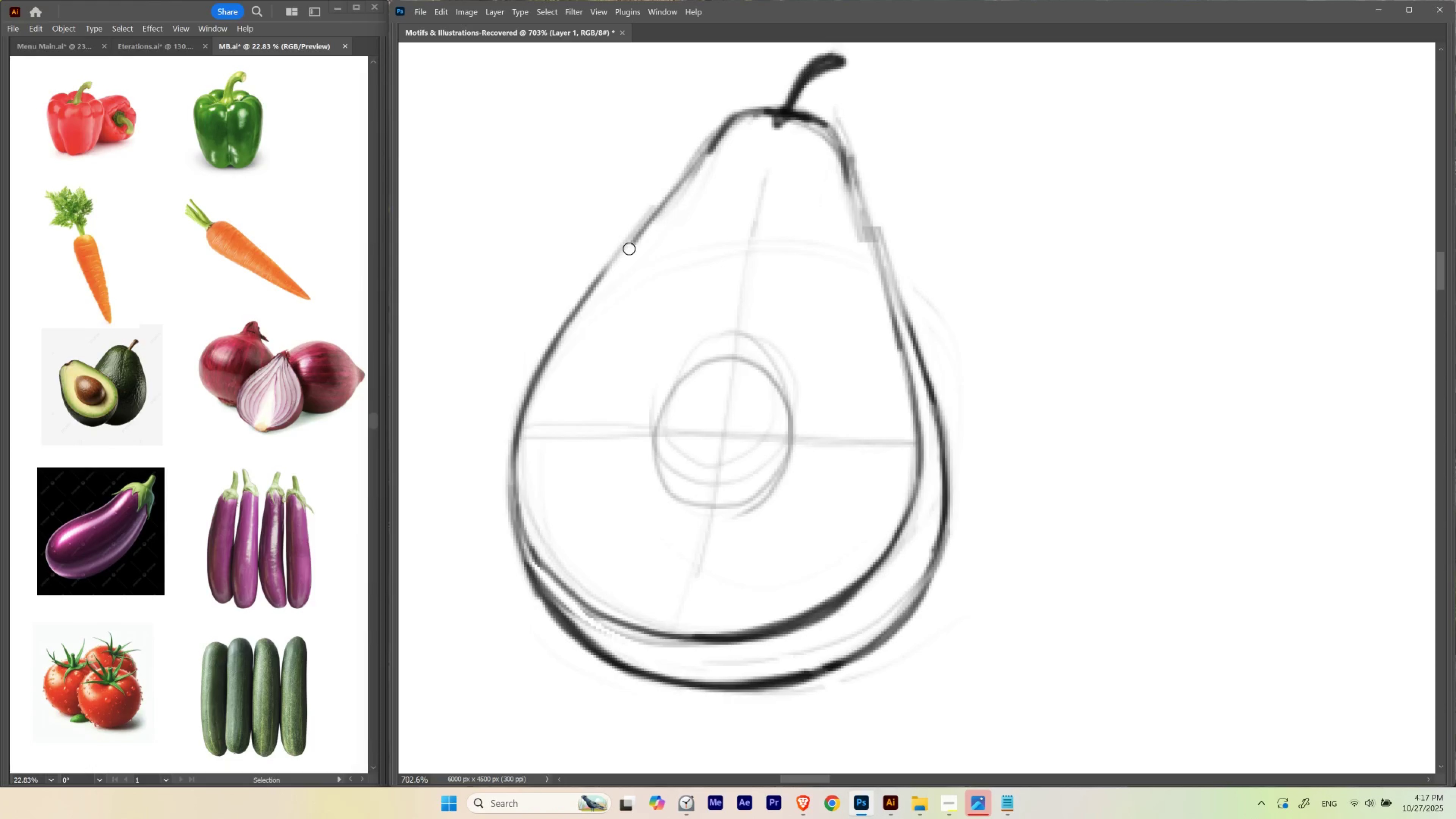 
left_click_drag(start_coordinate=[682, 188], to_coordinate=[727, 158])
 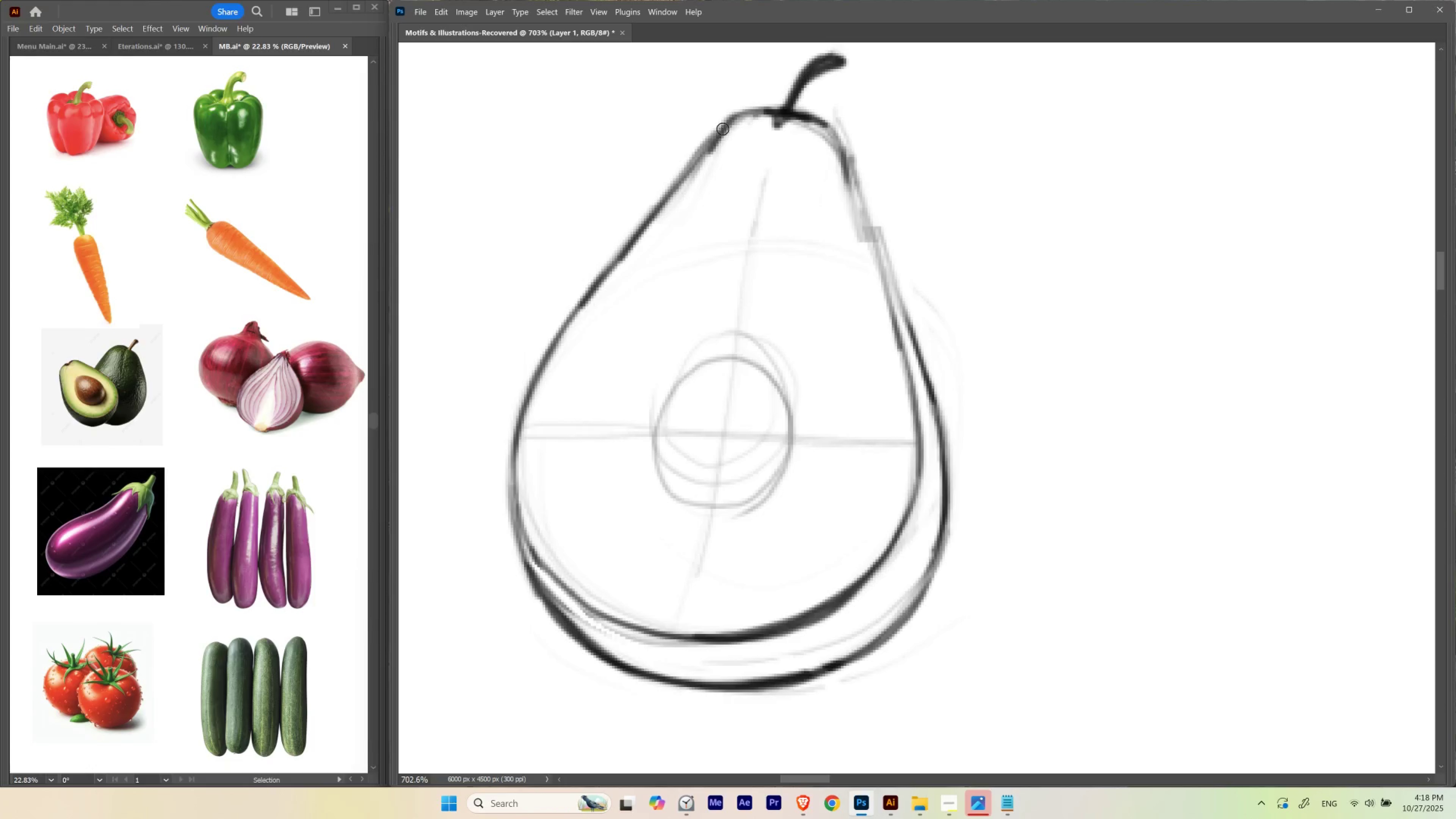 
hold_key(key=Backquote, duration=0.62)
 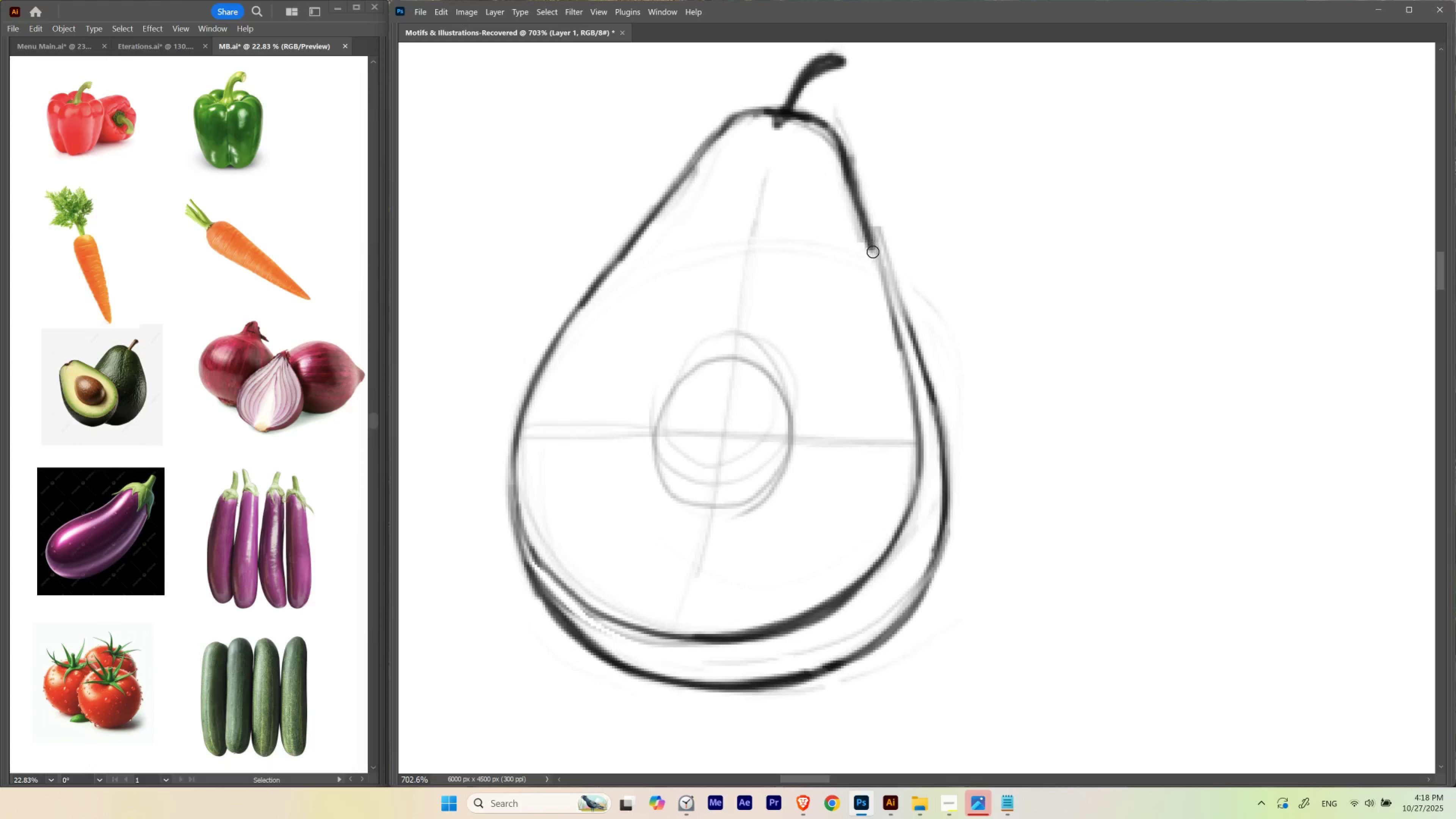 
hold_key(key=Backquote, duration=0.71)
 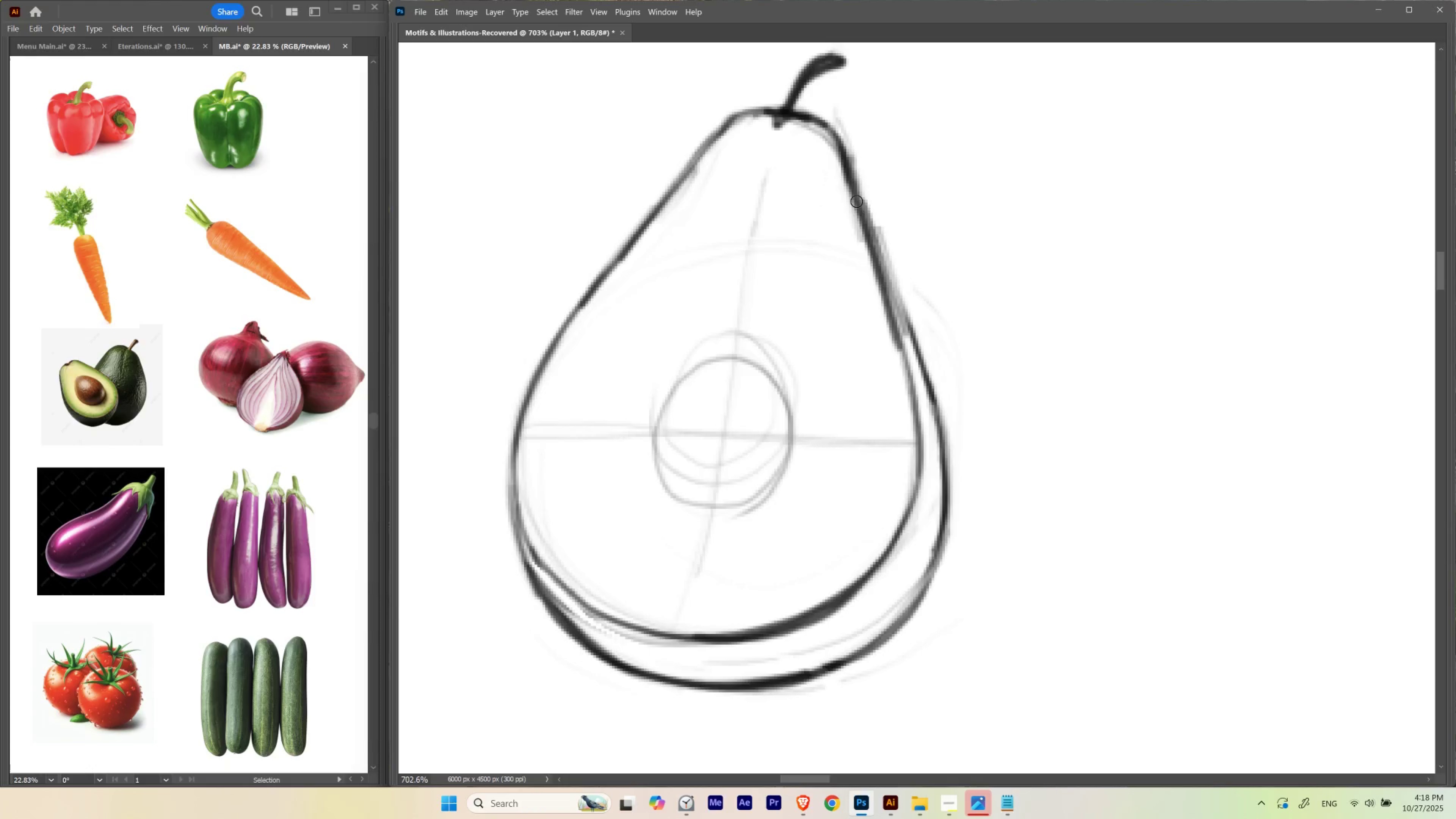 
key(Control+ControlLeft)
 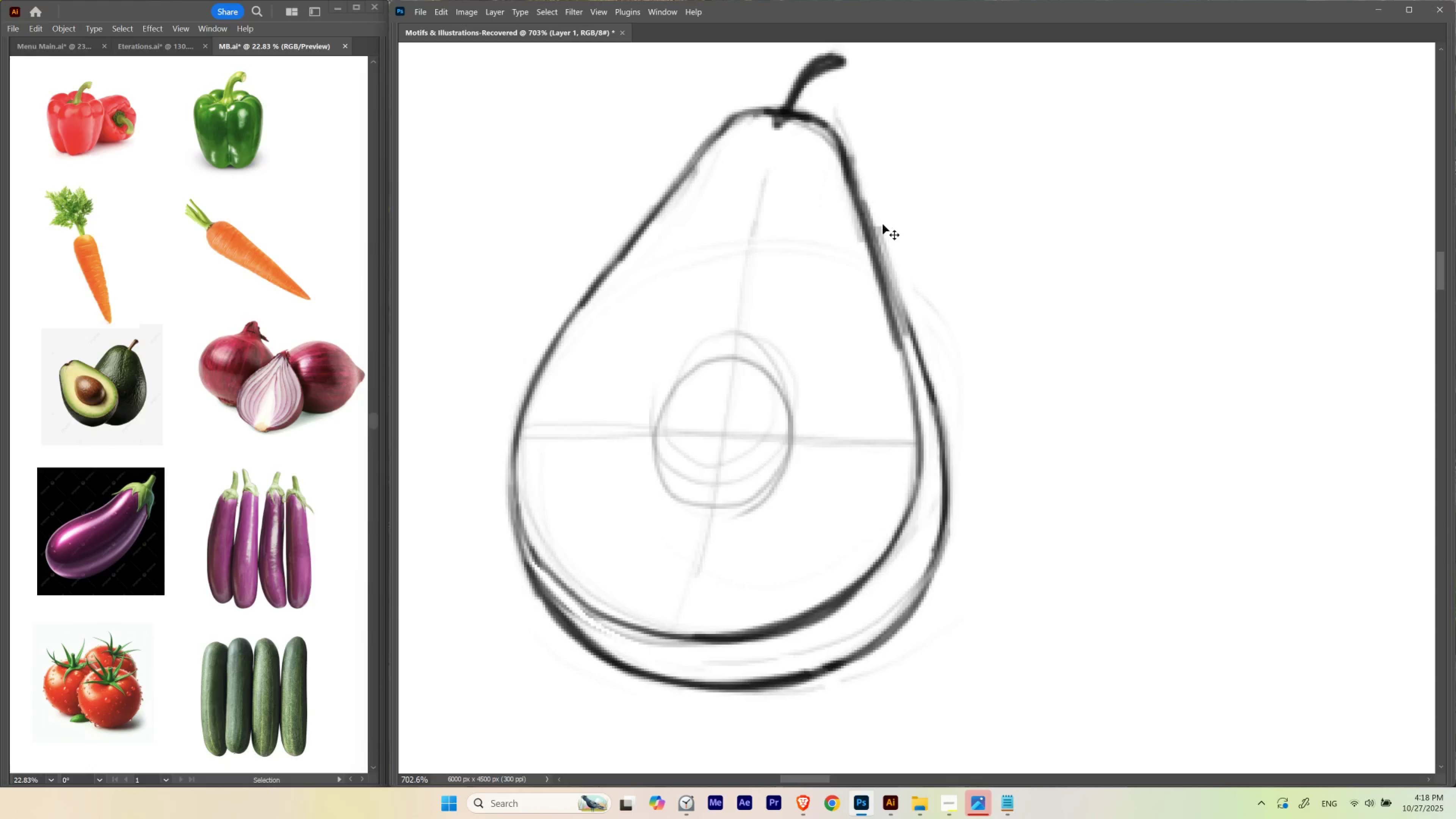 
key(Control+Z)
 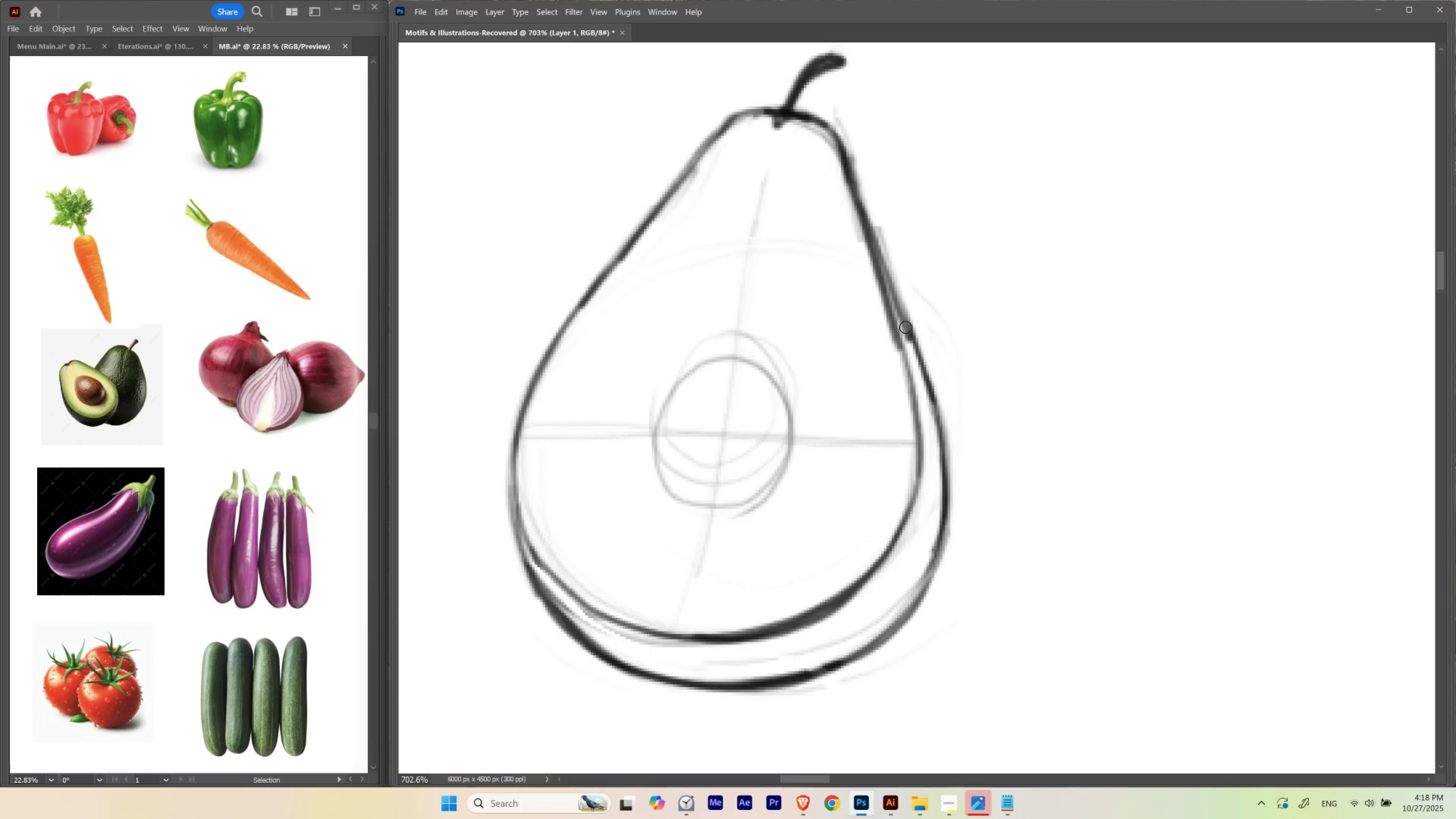 
hold_key(key=Backquote, duration=1.5)
 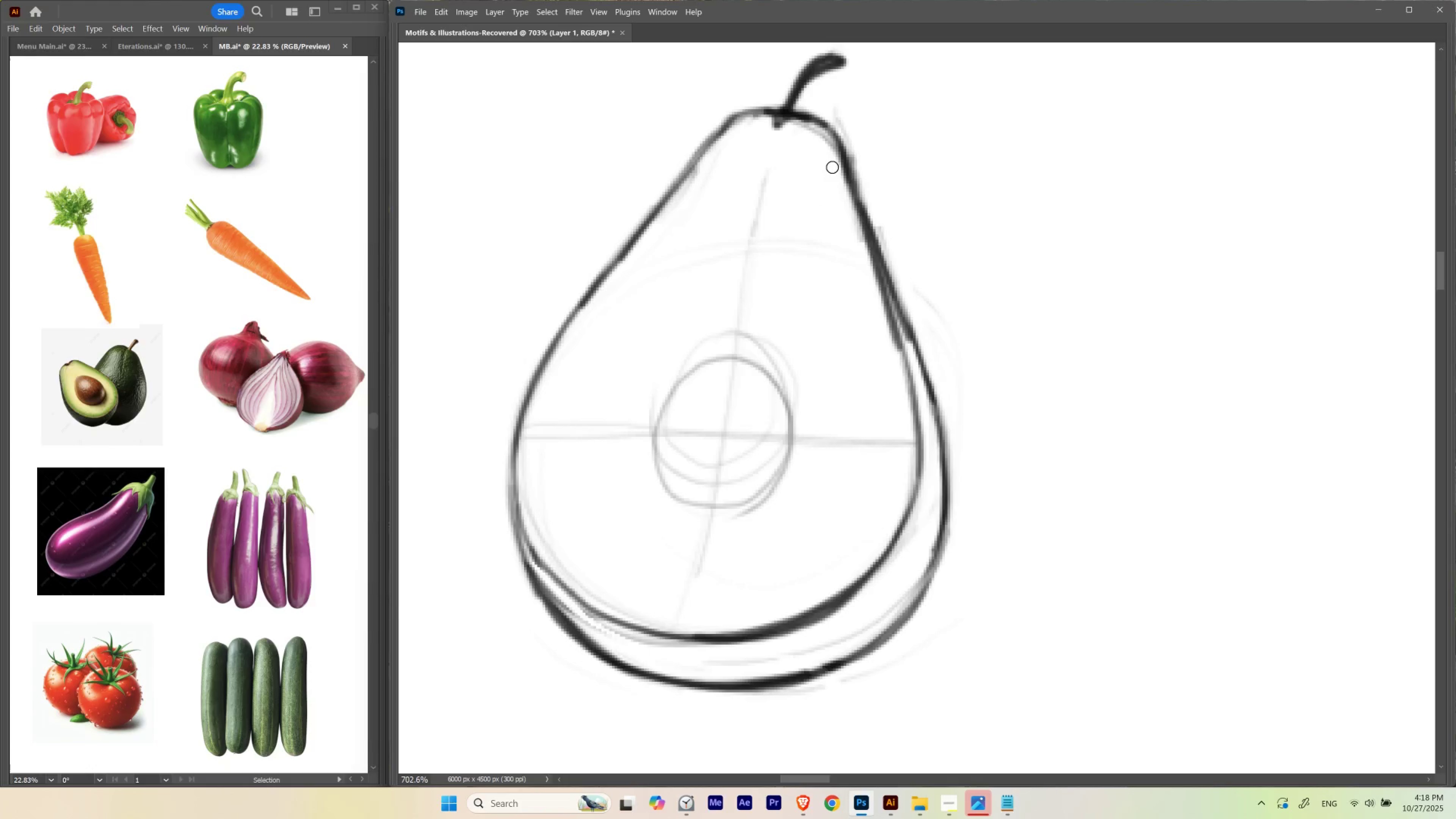 
hold_key(key=Backquote, duration=0.99)
 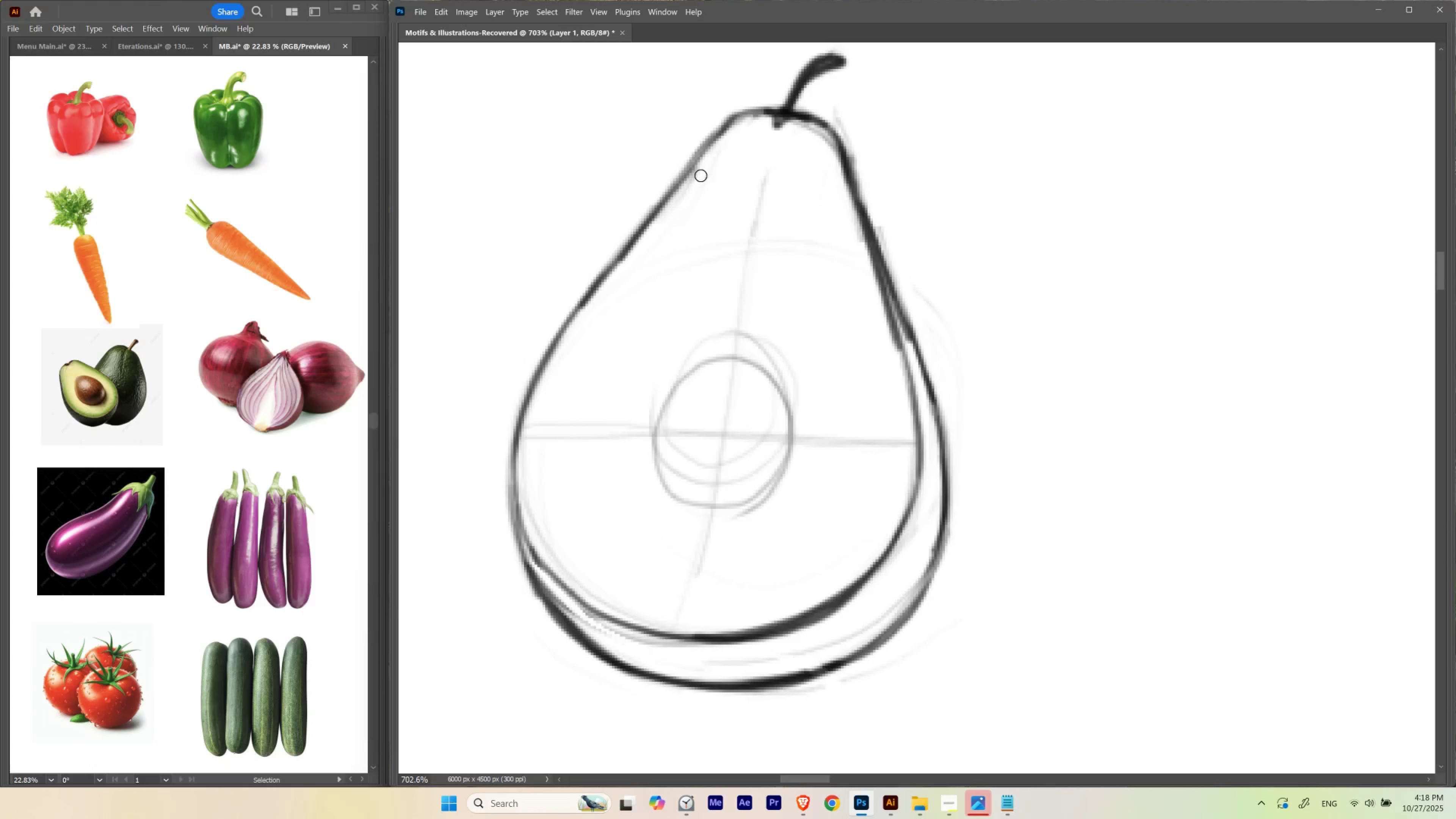 
hold_key(key=Backquote, duration=0.93)
 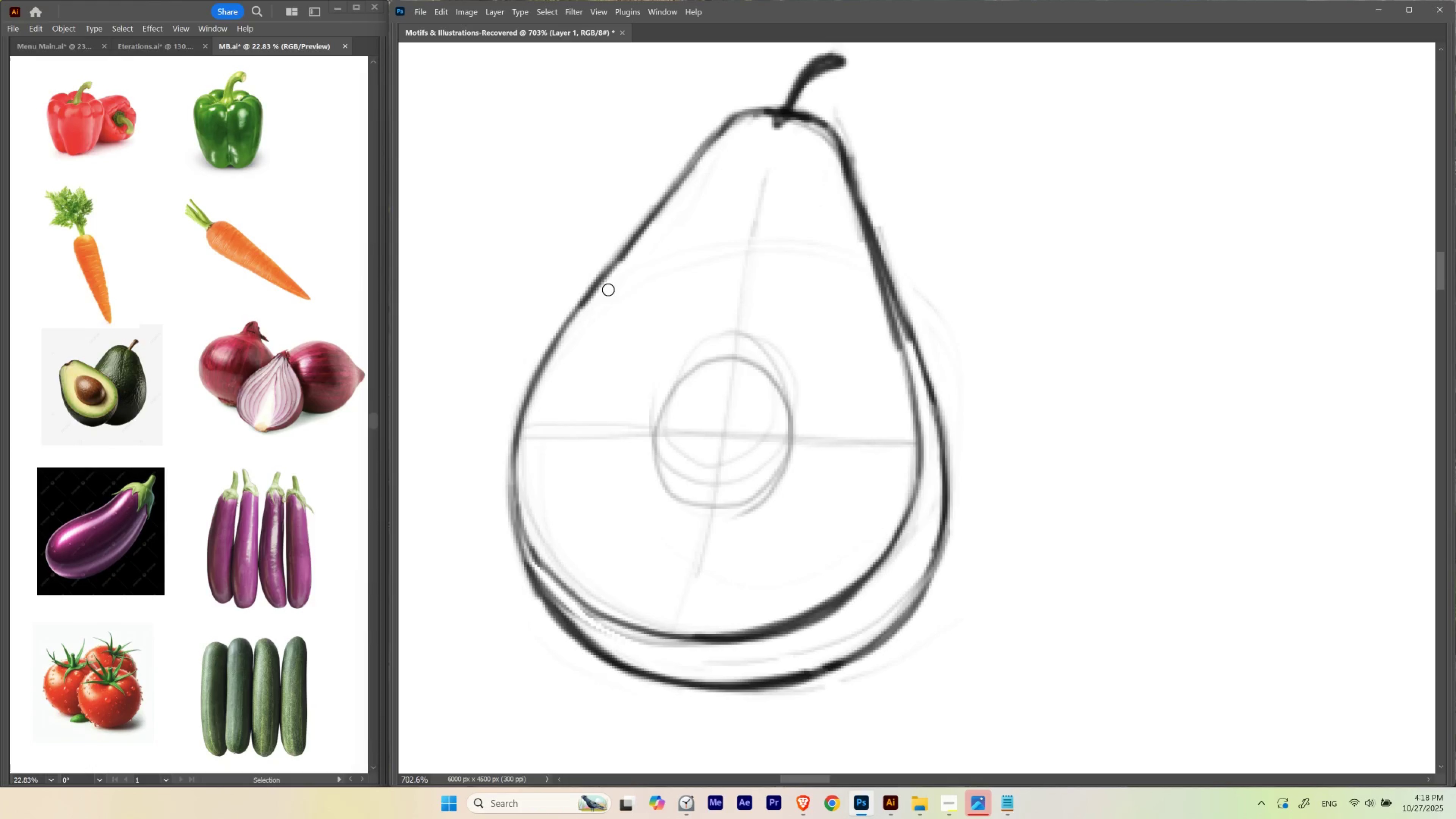 
hold_key(key=Space, duration=2.9)
 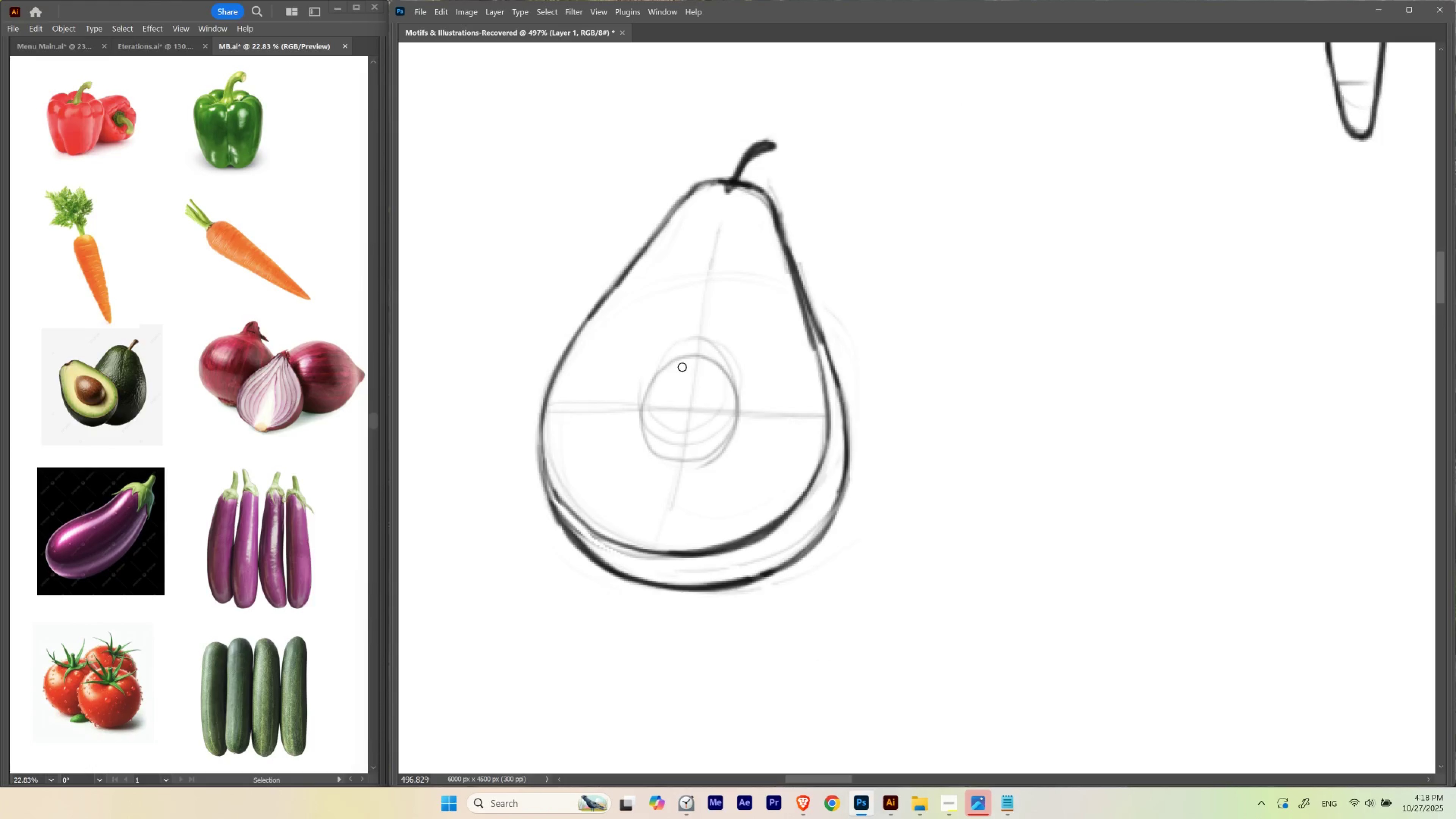 
hold_key(key=ControlLeft, duration=1.39)
left_click_drag(start_coordinate=[762, 381], to_coordinate=[733, 493])
 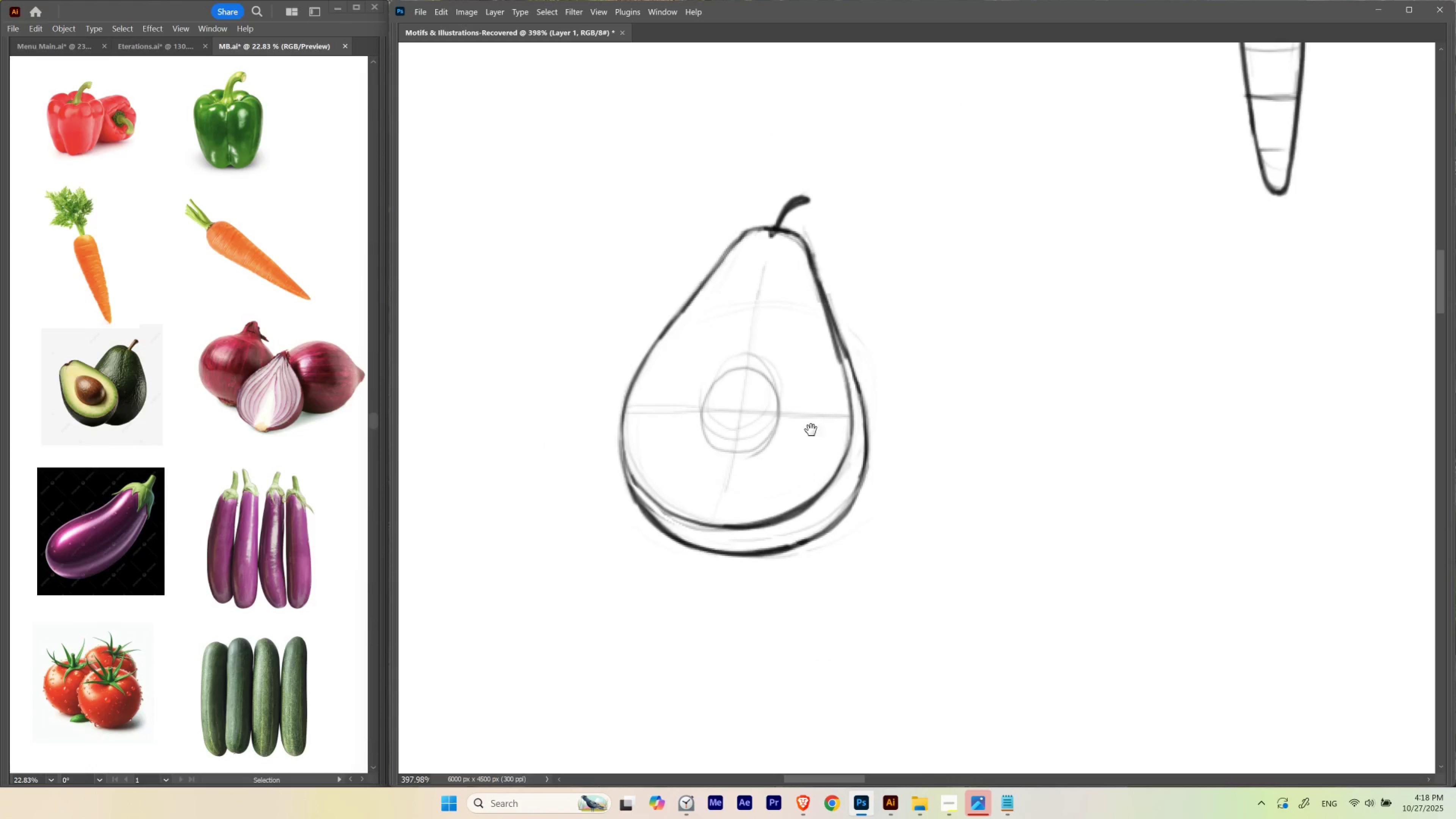 
left_click_drag(start_coordinate=[811, 430], to_coordinate=[768, 415])
 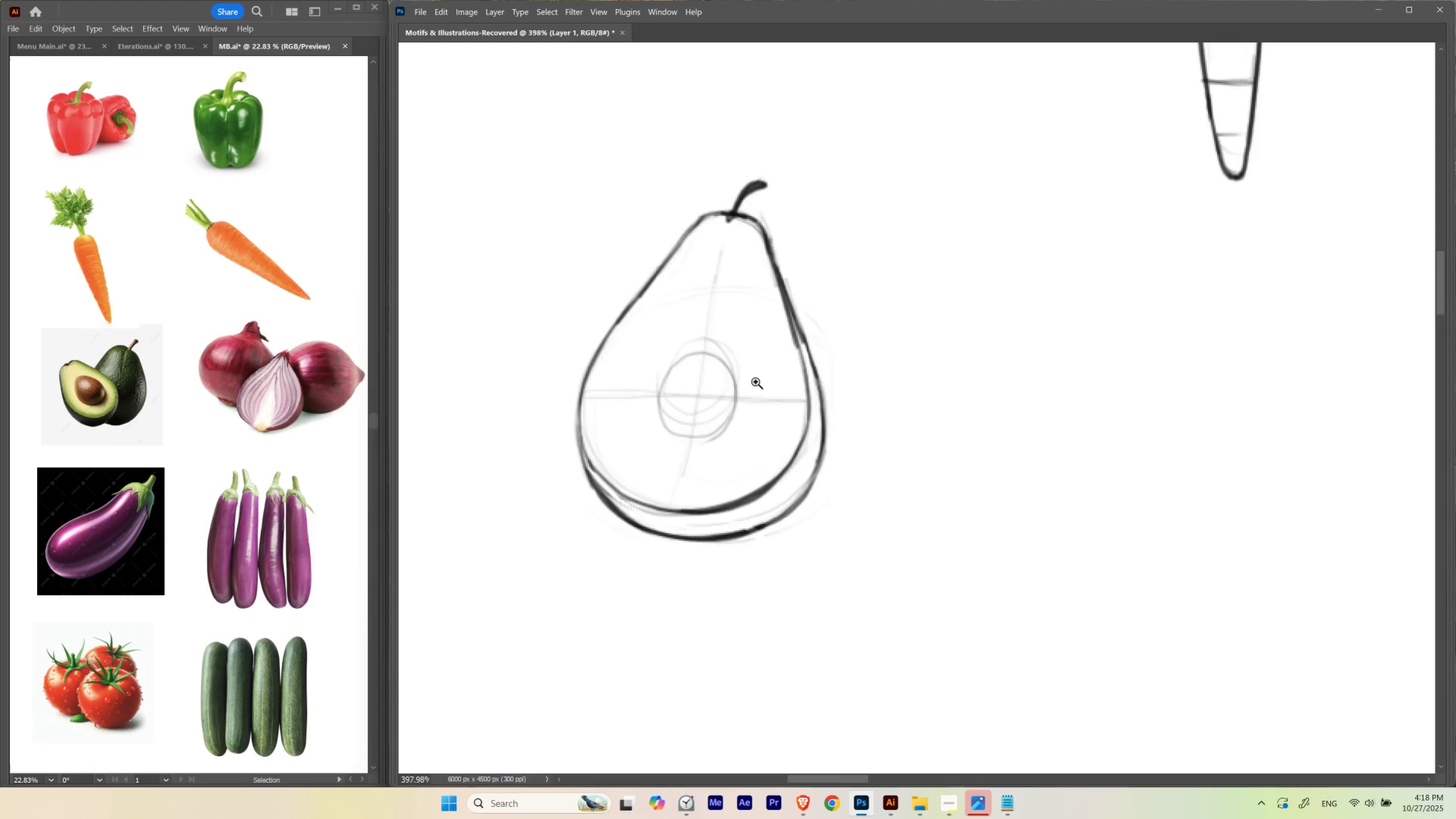 
hold_key(key=ControlLeft, duration=0.71)
left_click_drag(start_coordinate=[729, 341], to_coordinate=[744, 360])
 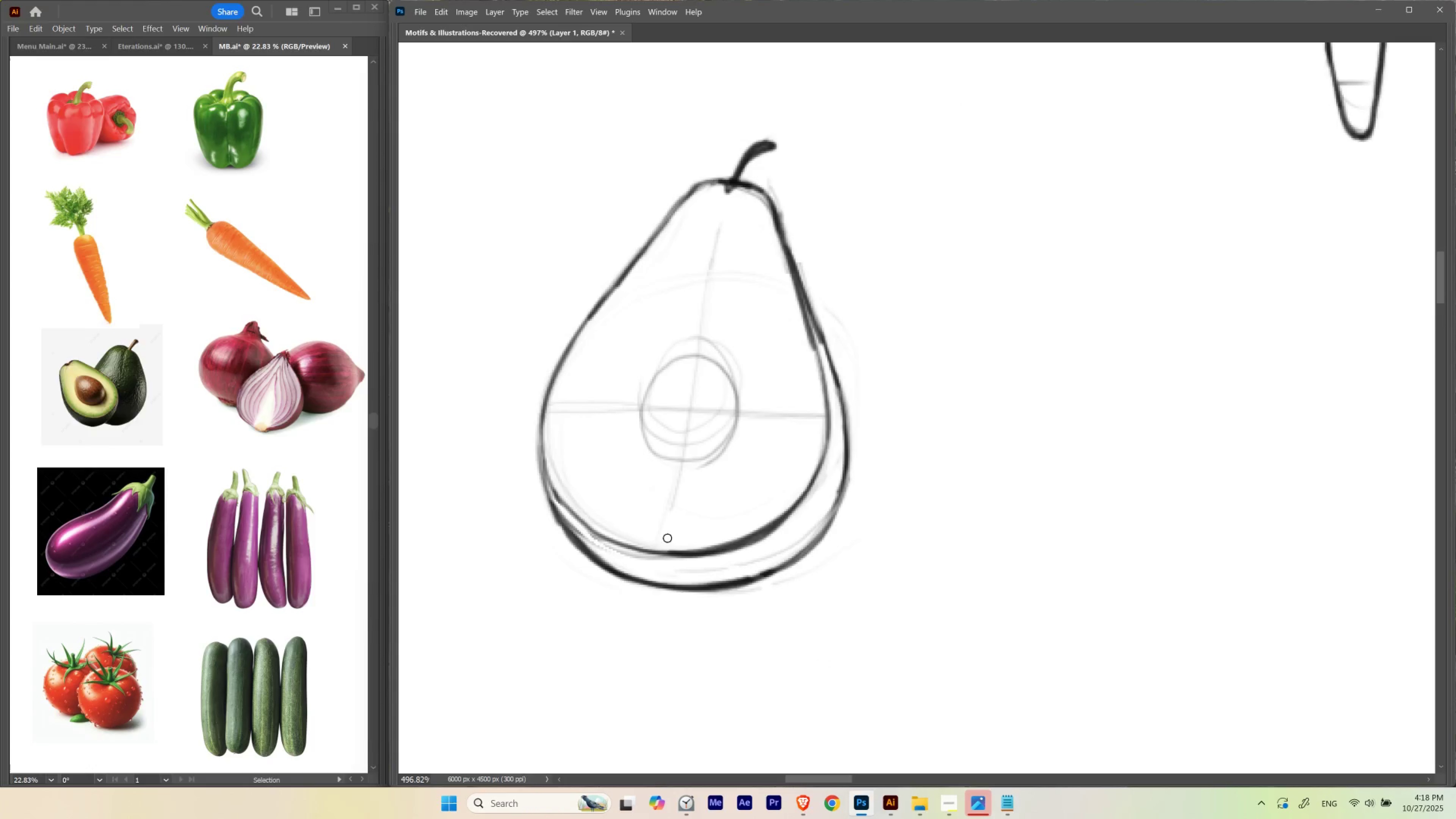 
type(kllllllv)
 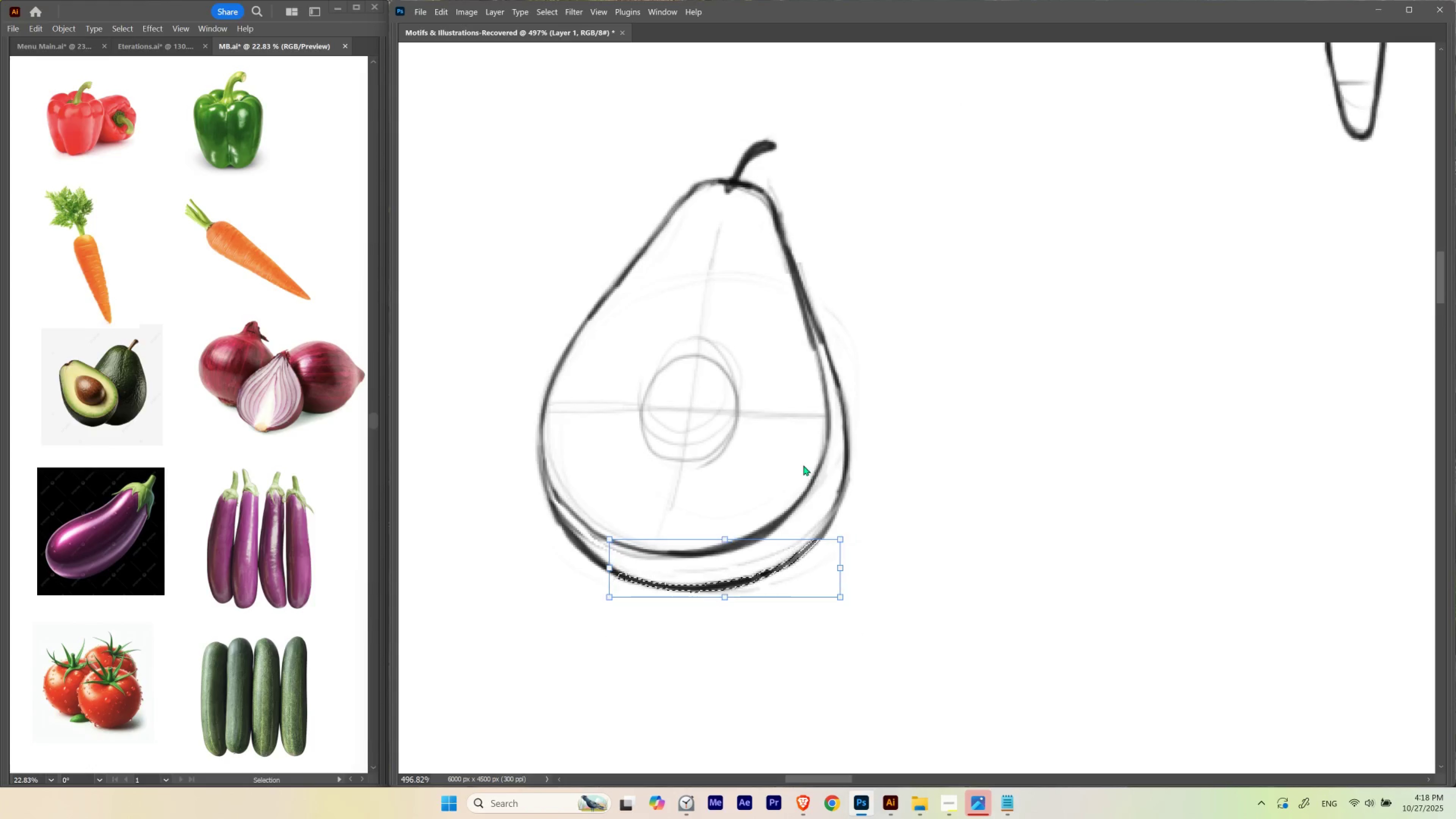 
key(ArrowLeft)
 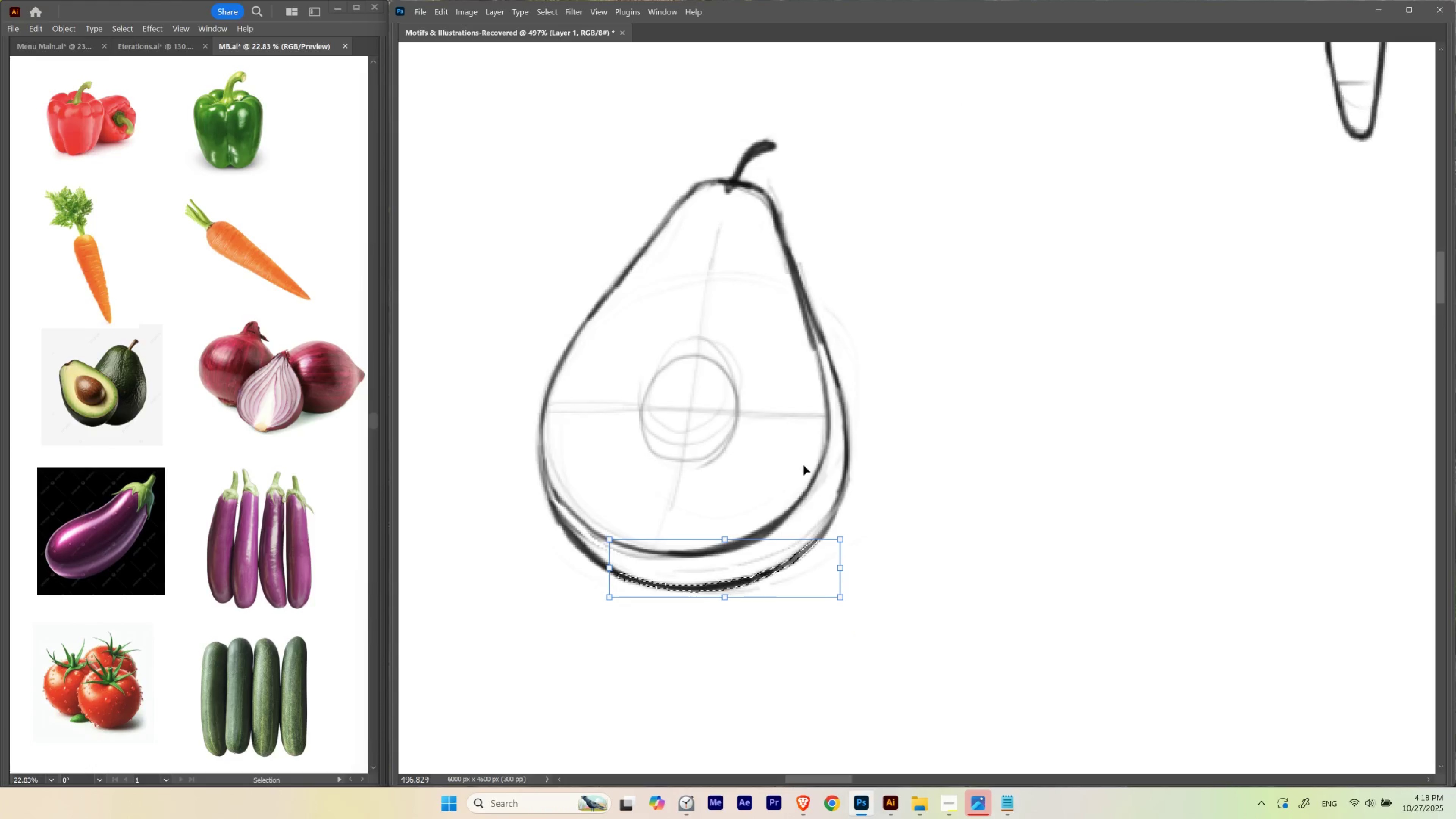 
key(ArrowLeft)
 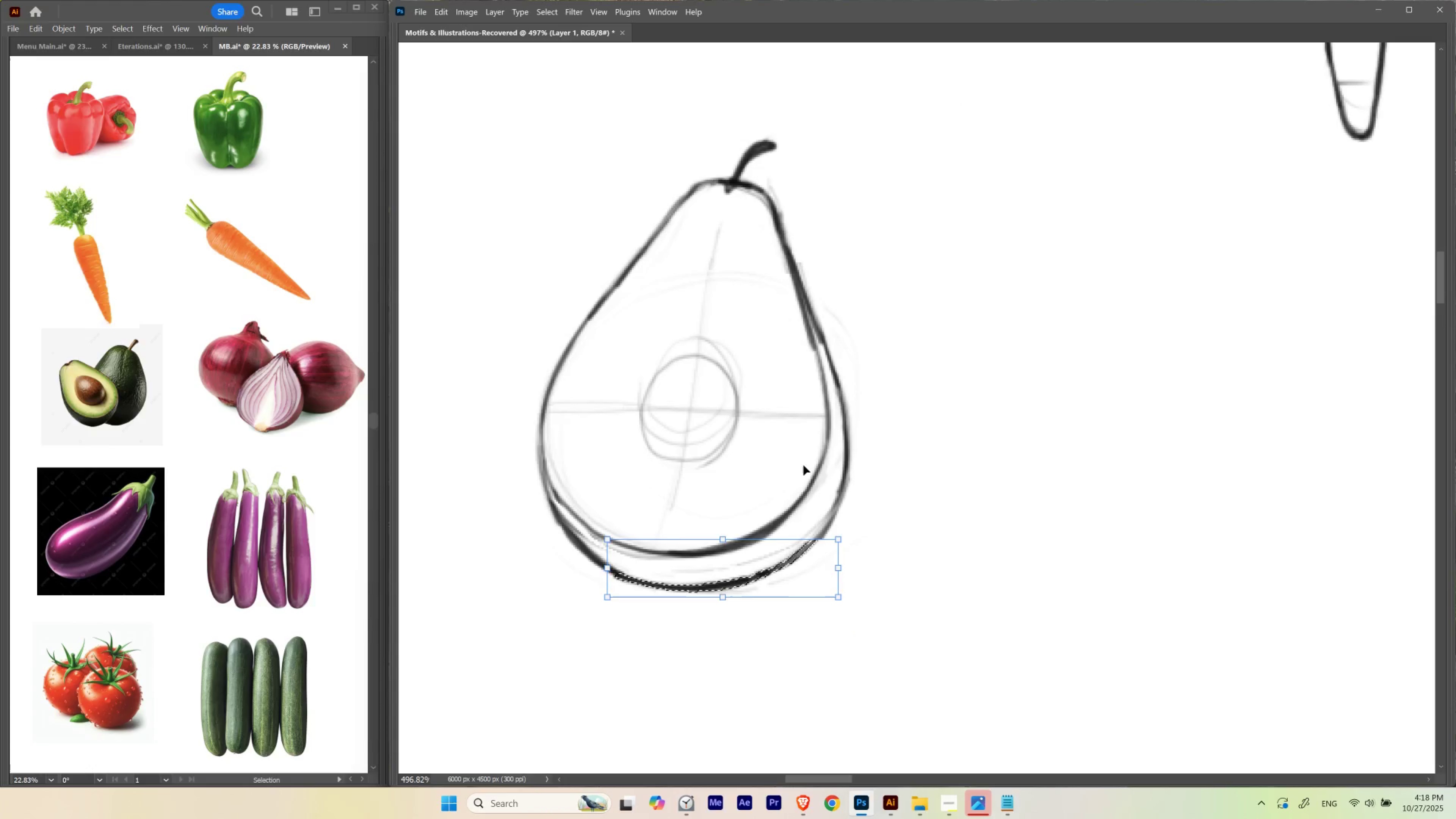 
key(ArrowDown)
 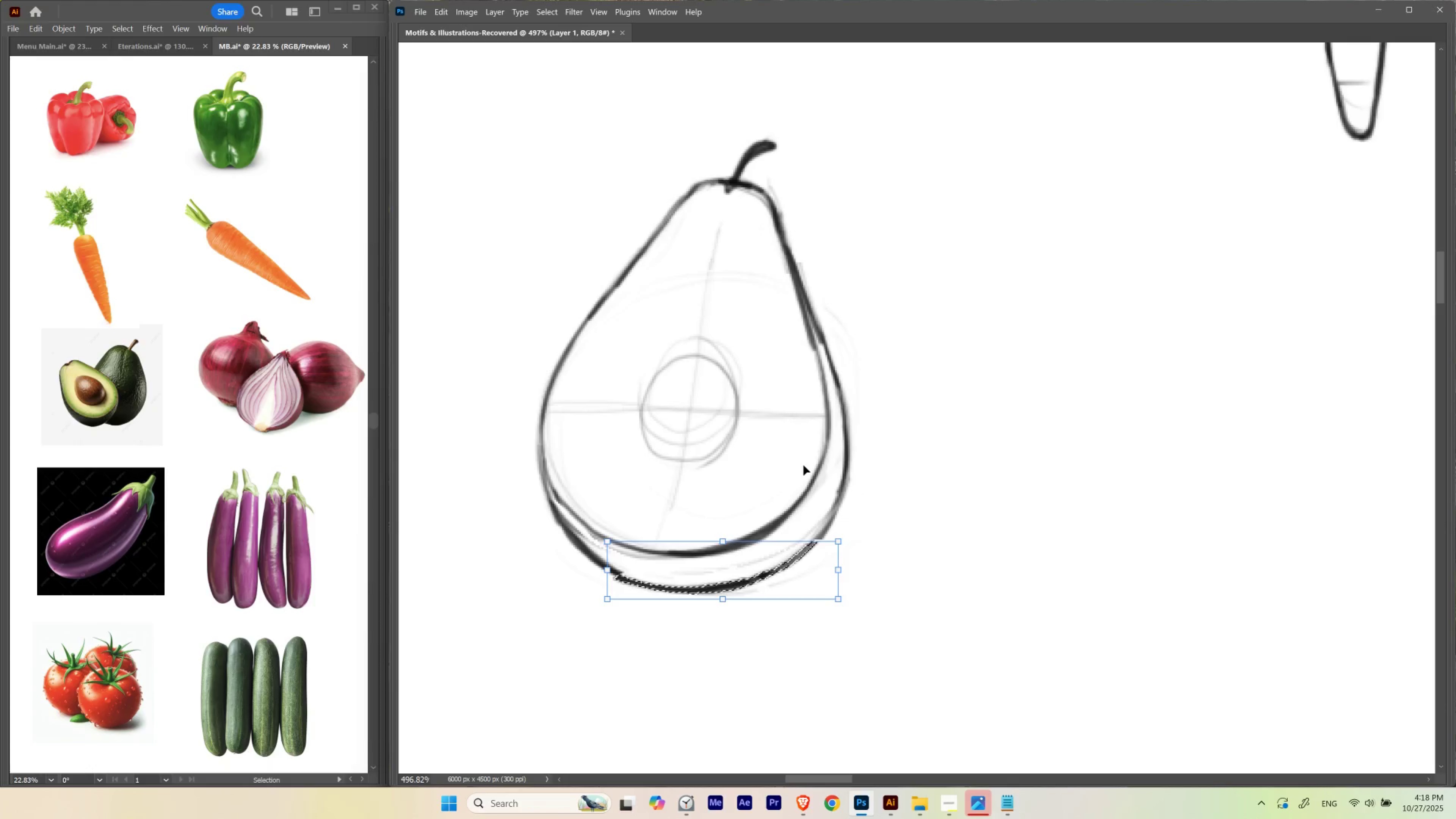 
key(ArrowDown)
 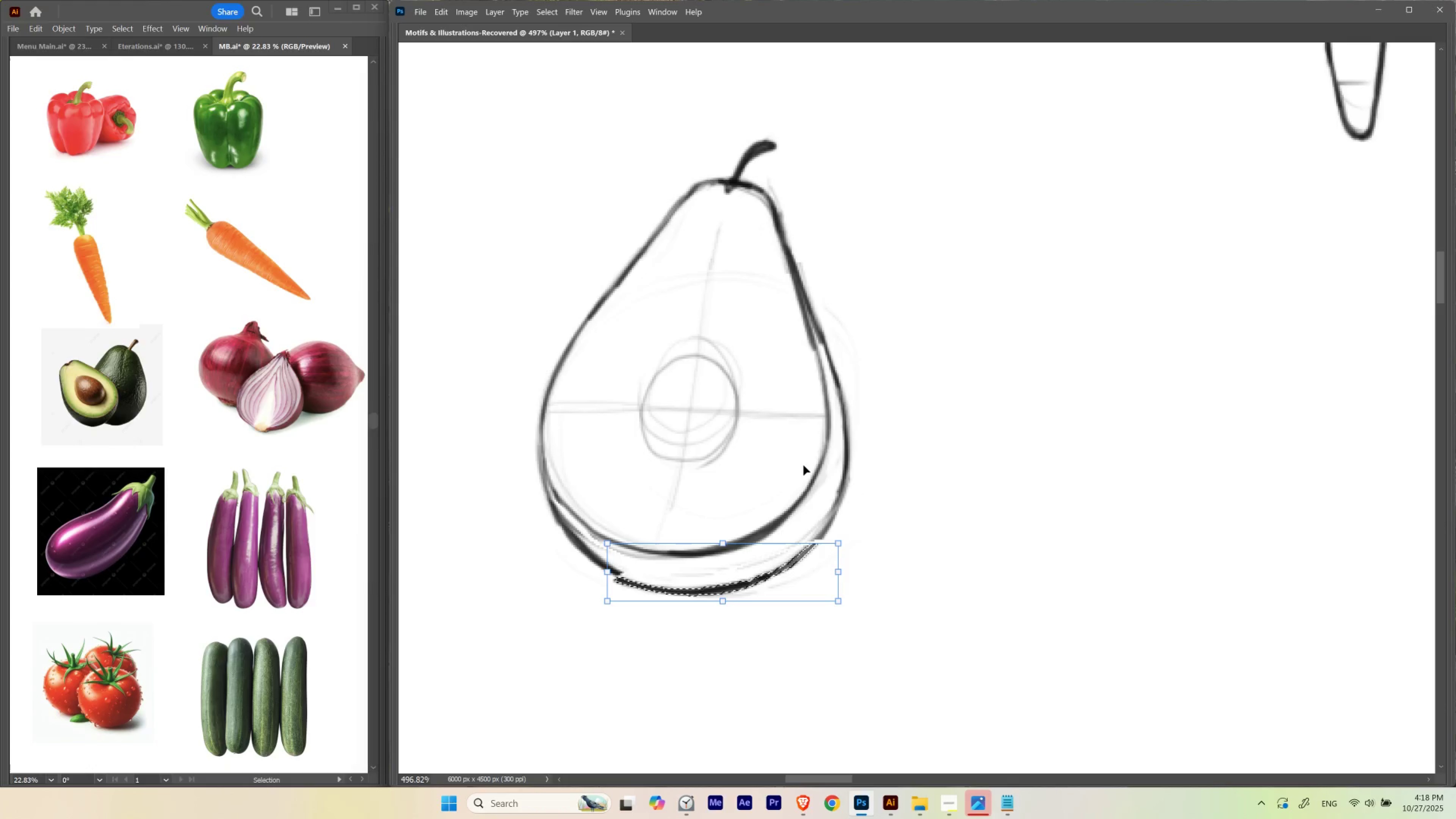 
key(ArrowLeft)
 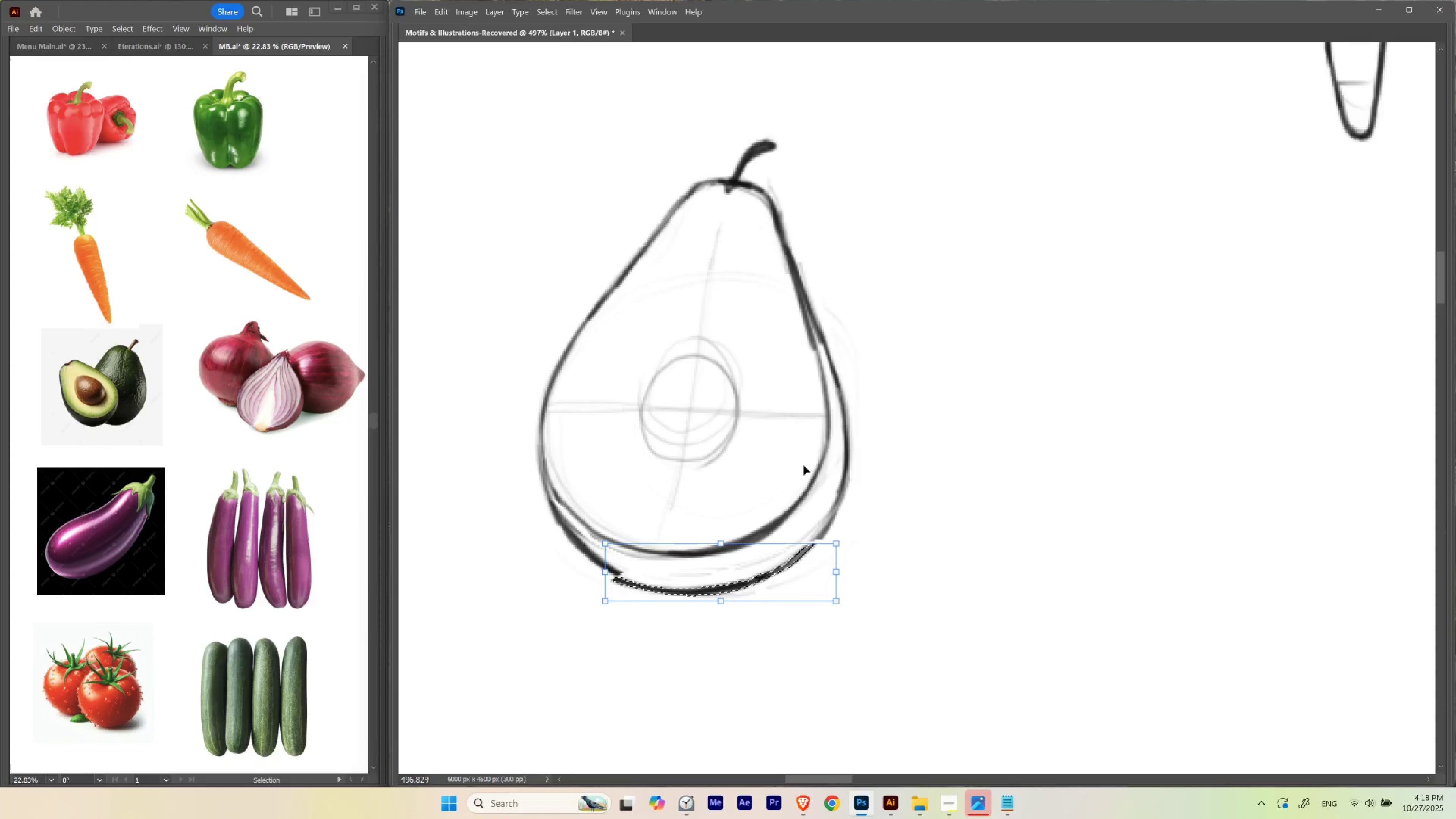 
key(Control+H)
 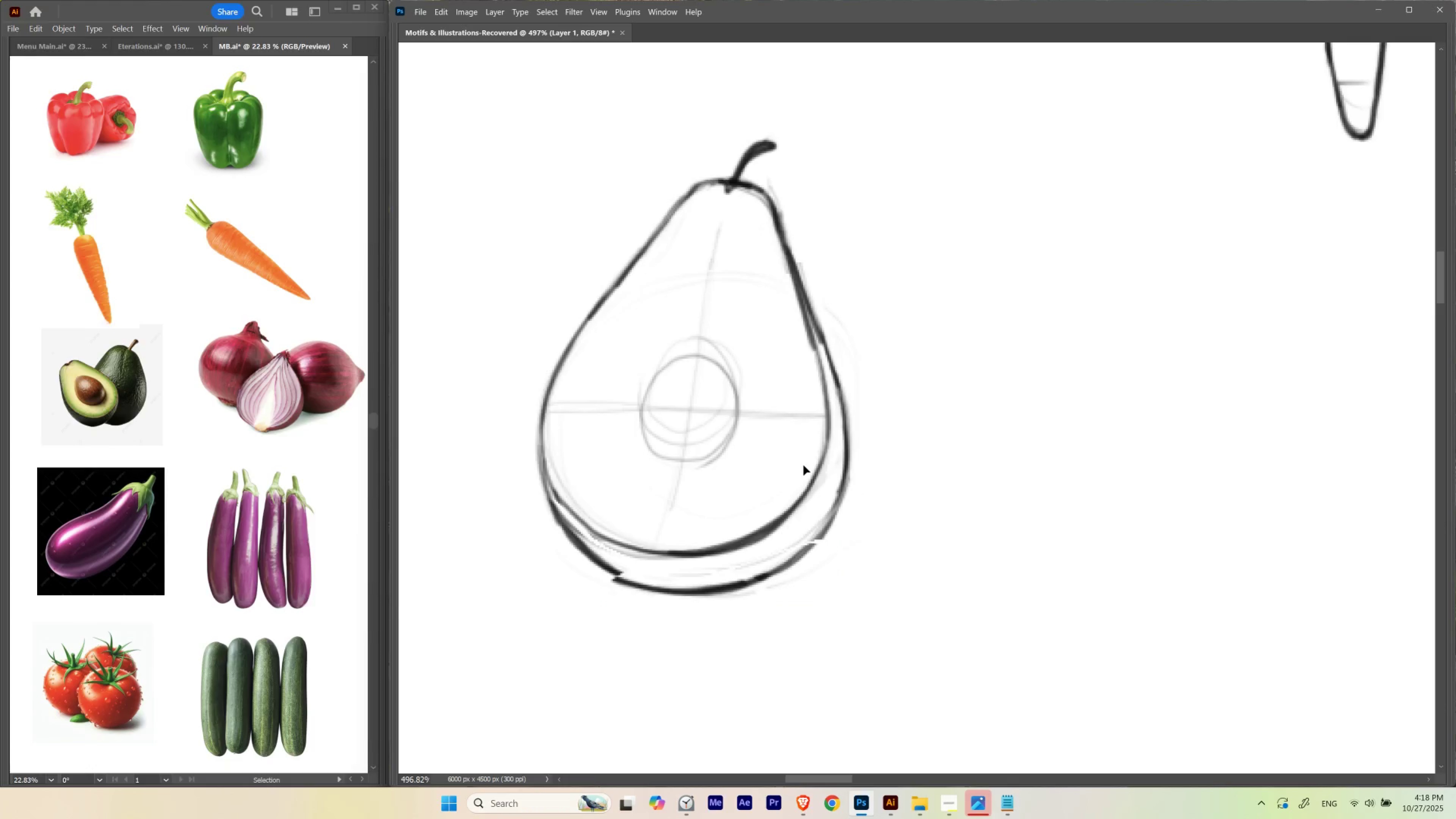 
key(ArrowRight)
 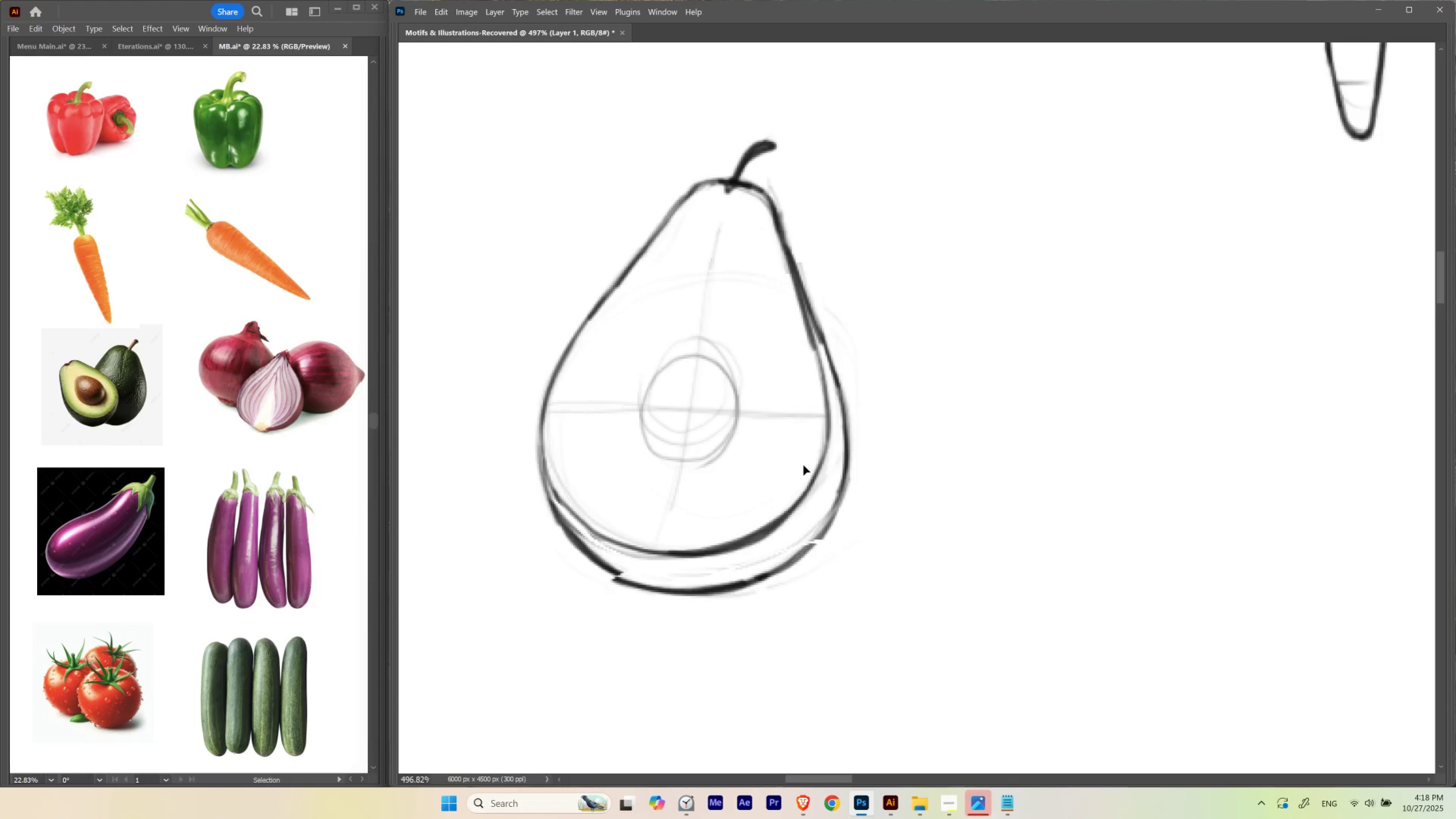 
key(ArrowLeft)
 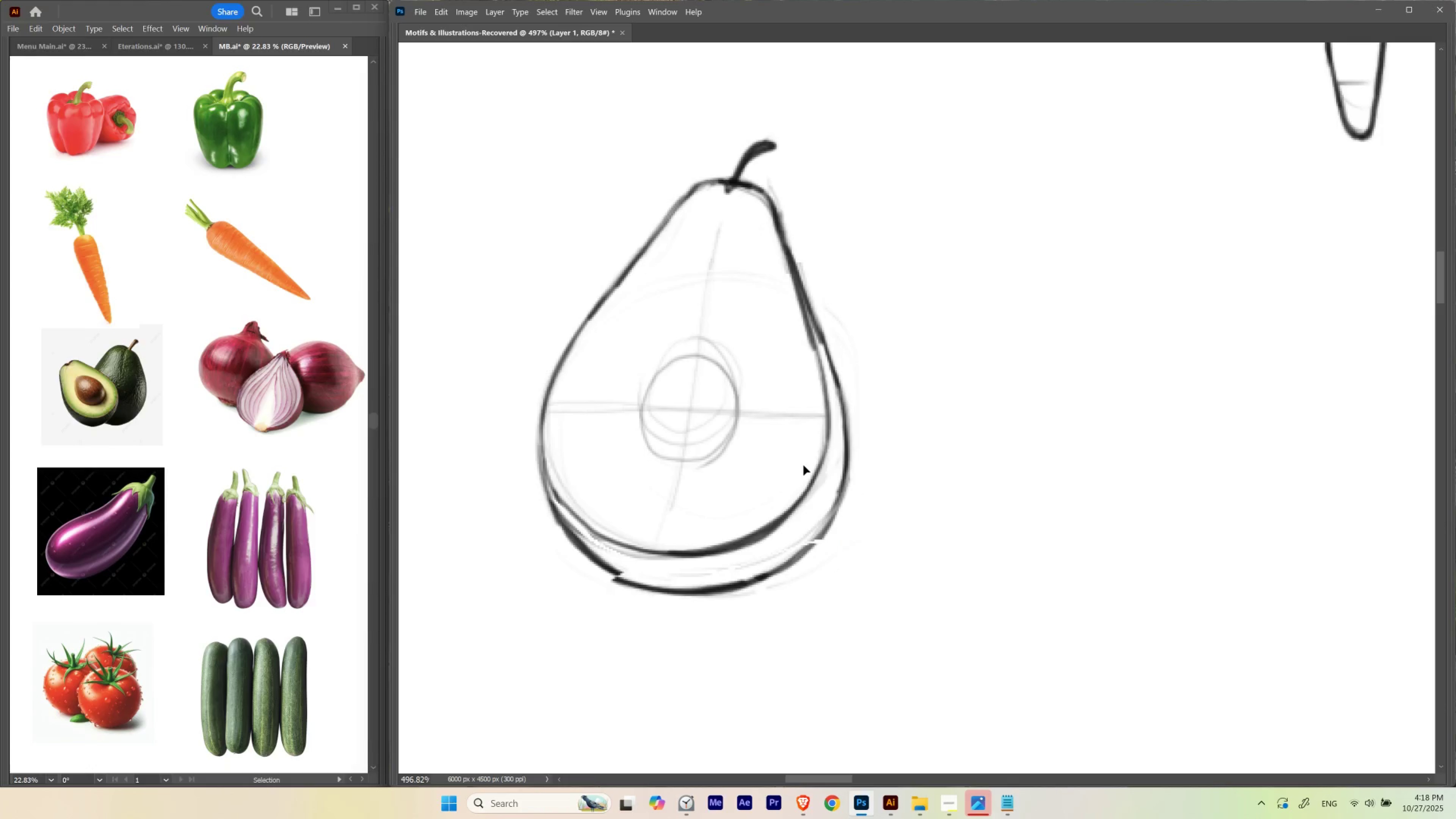 
key(ArrowRight)
 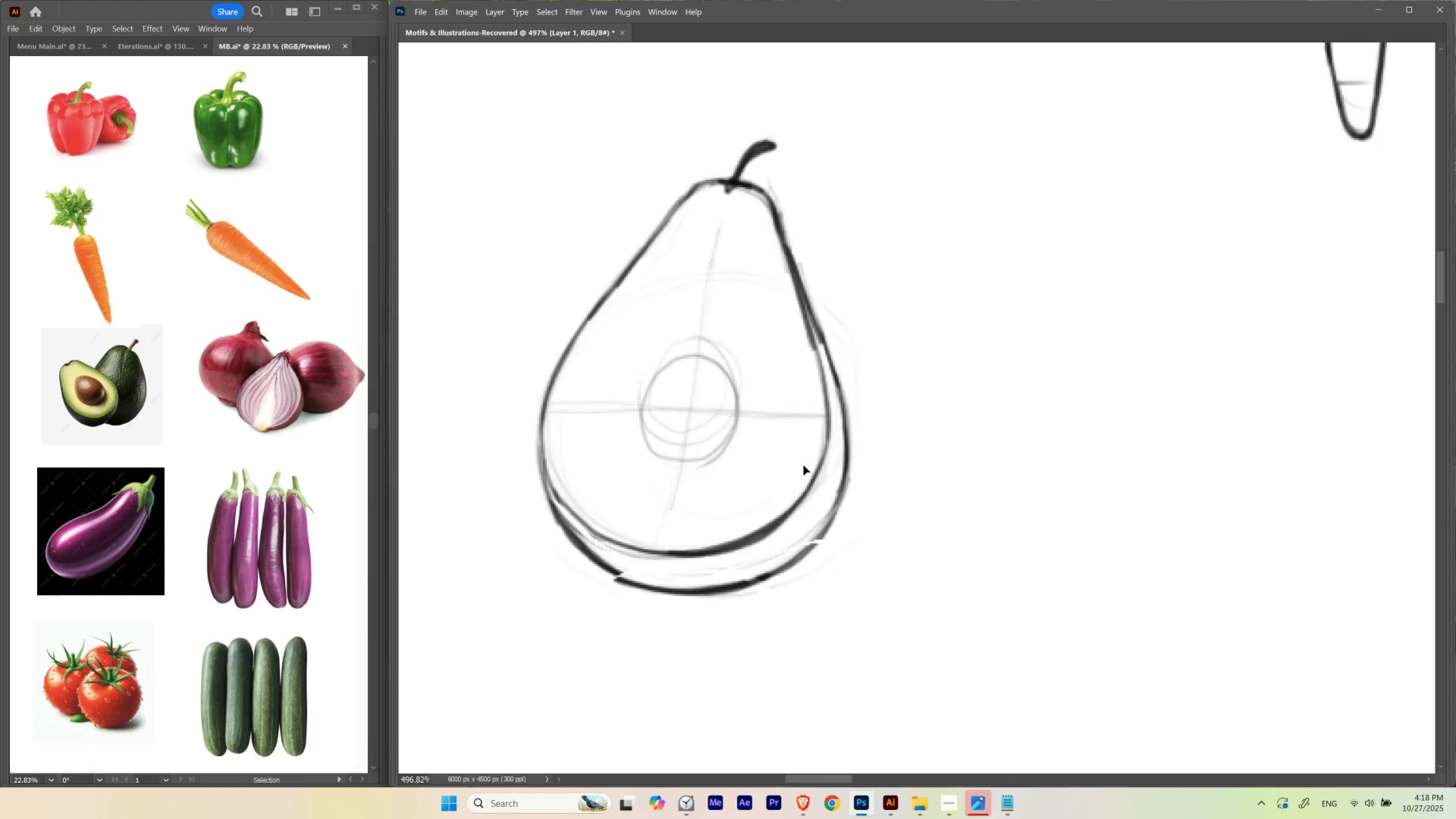 
key(Control+D)
 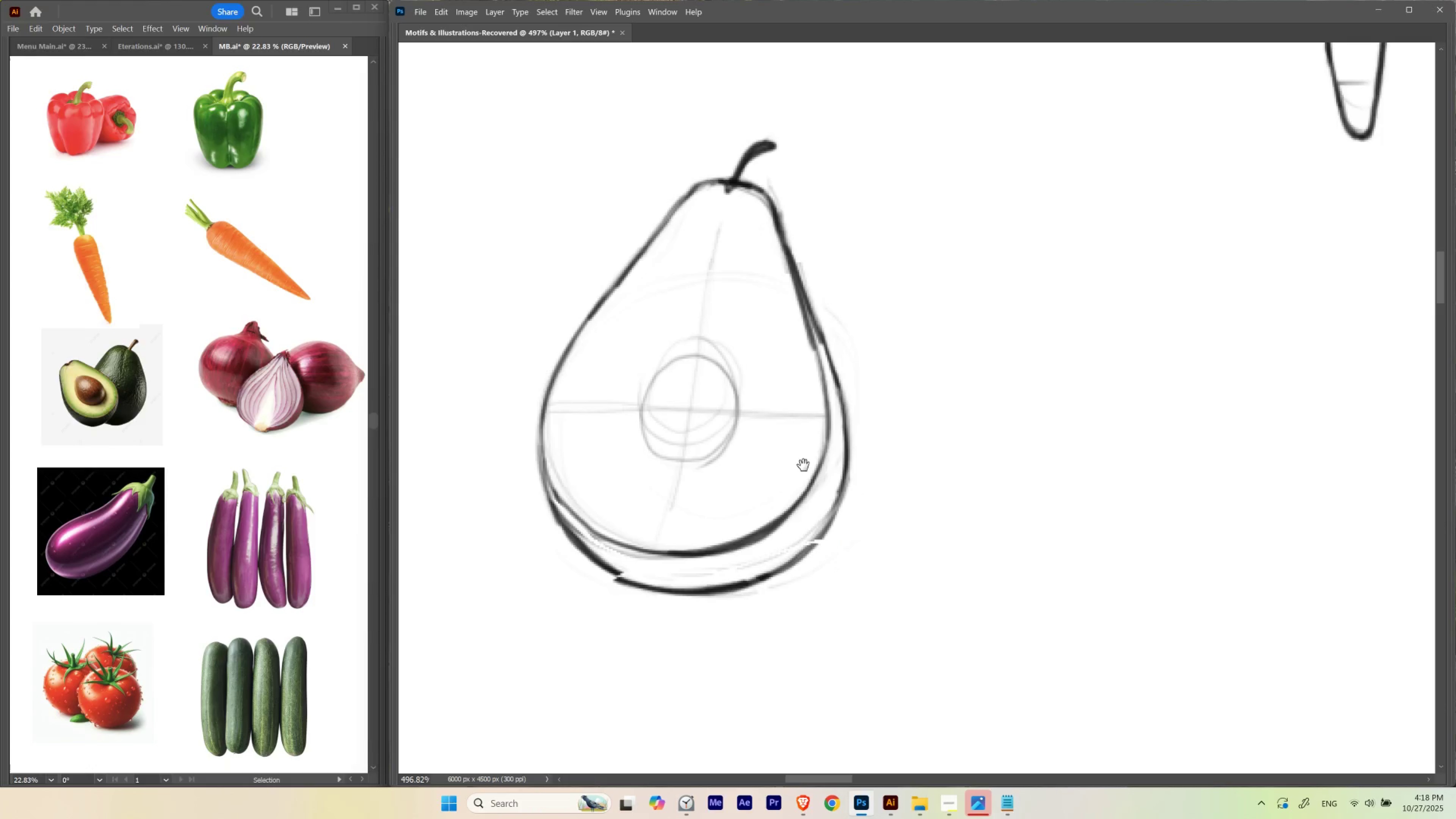 
hold_key(key=Space, duration=1.51)
 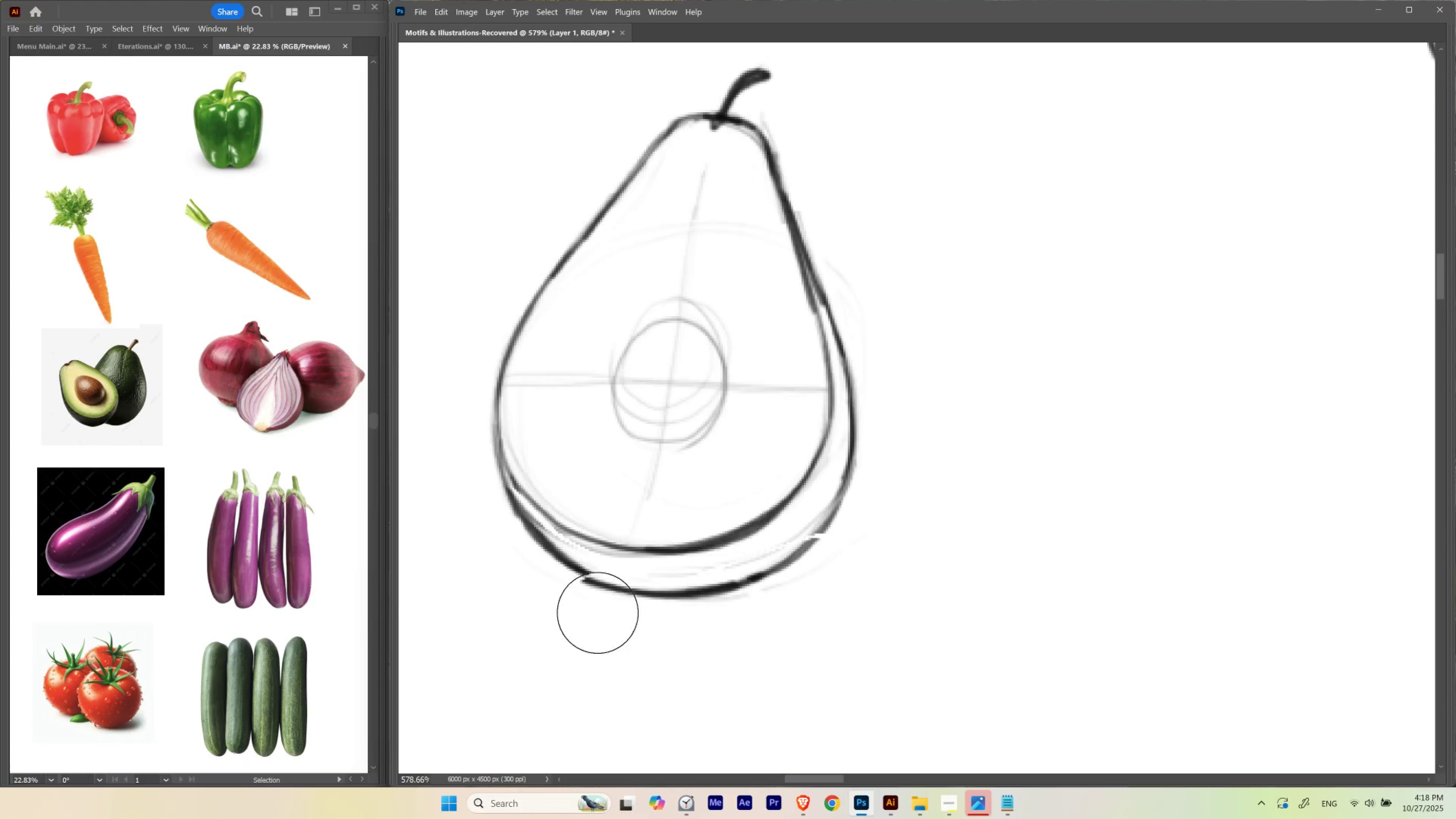 
left_click_drag(start_coordinate=[759, 390], to_coordinate=[754, 347])
 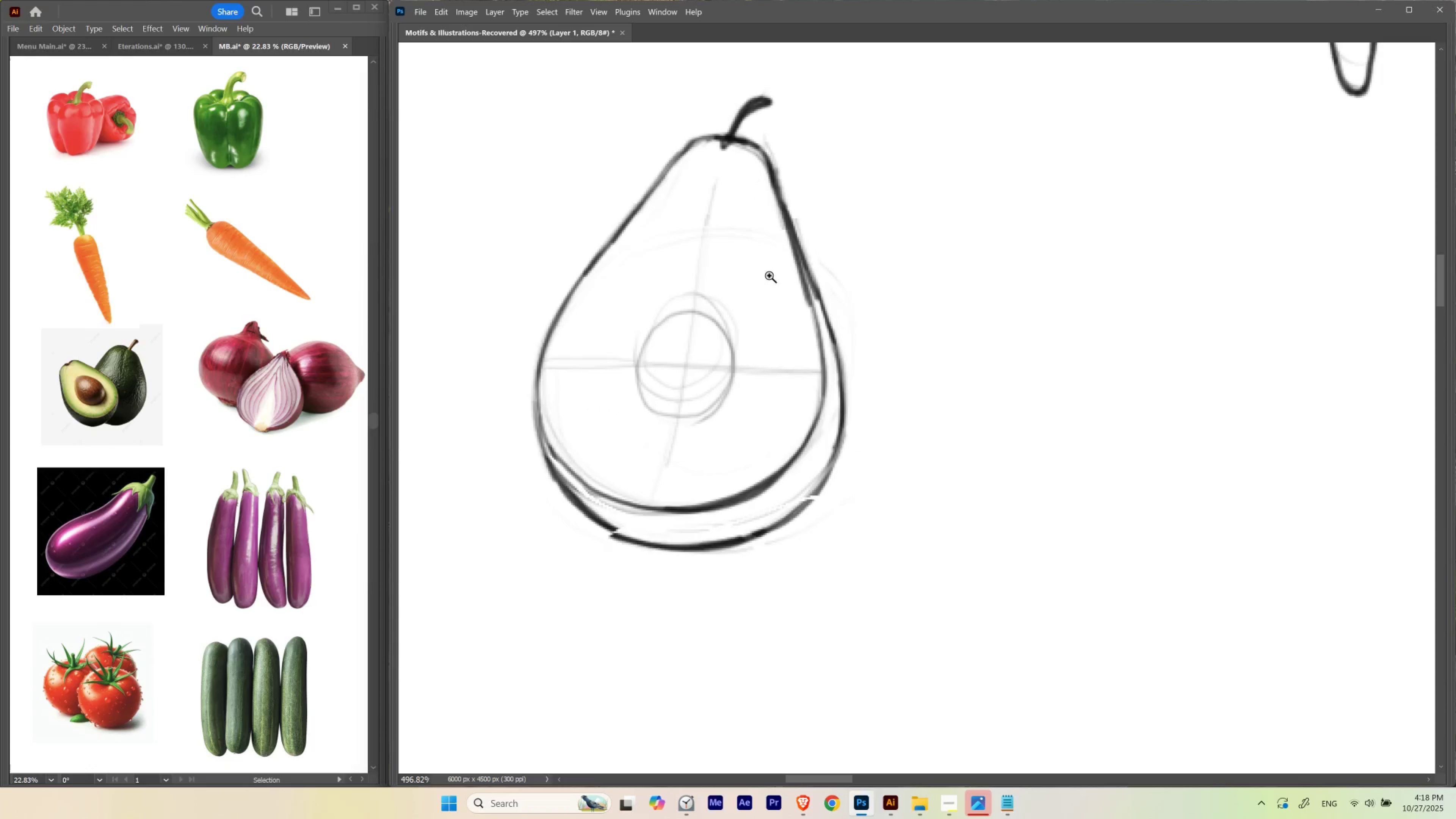 
hold_key(key=ControlLeft, duration=0.55)
left_click_drag(start_coordinate=[780, 265], to_coordinate=[790, 282])
 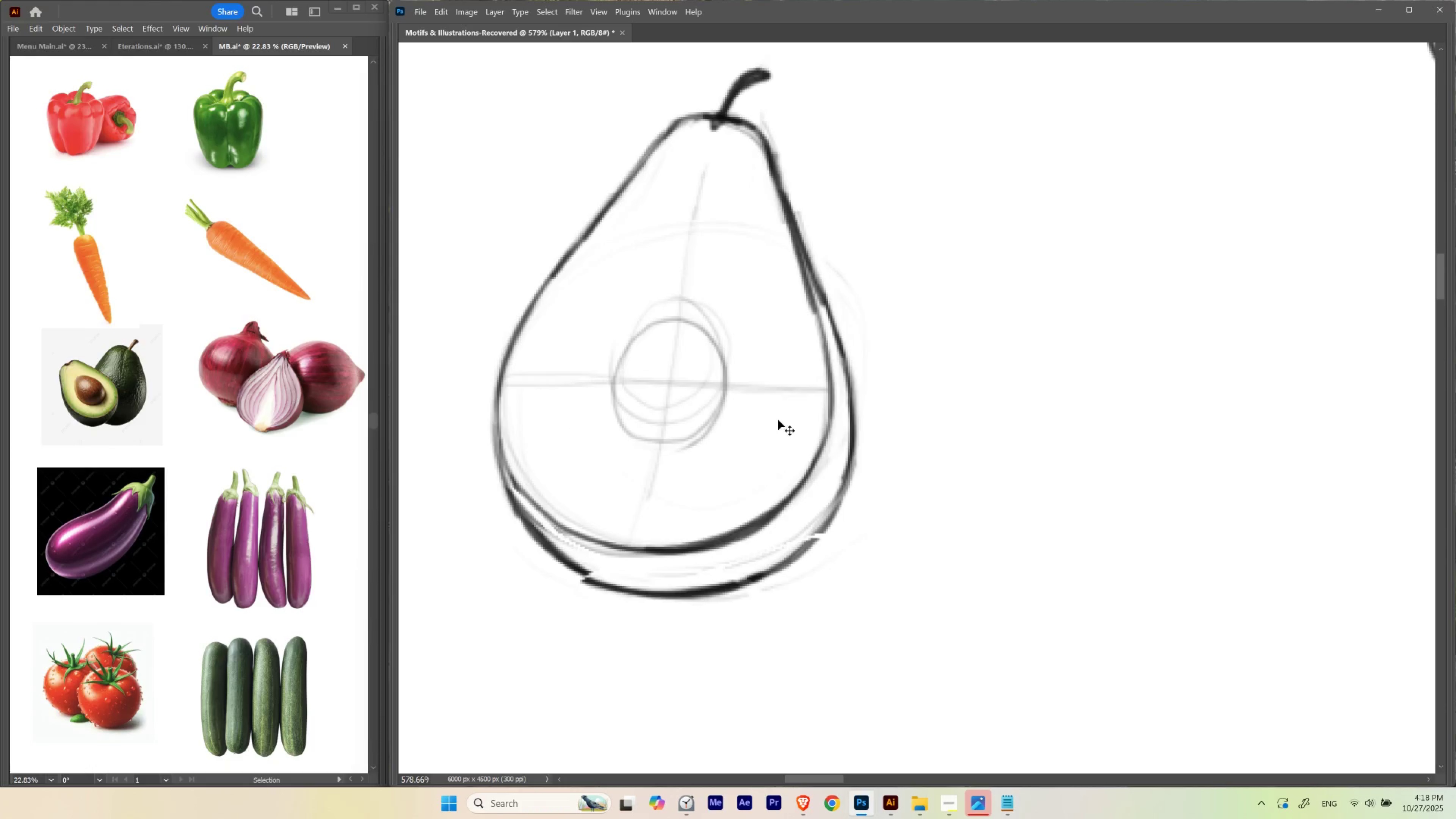 
hold_key(key=E, duration=1.54)
 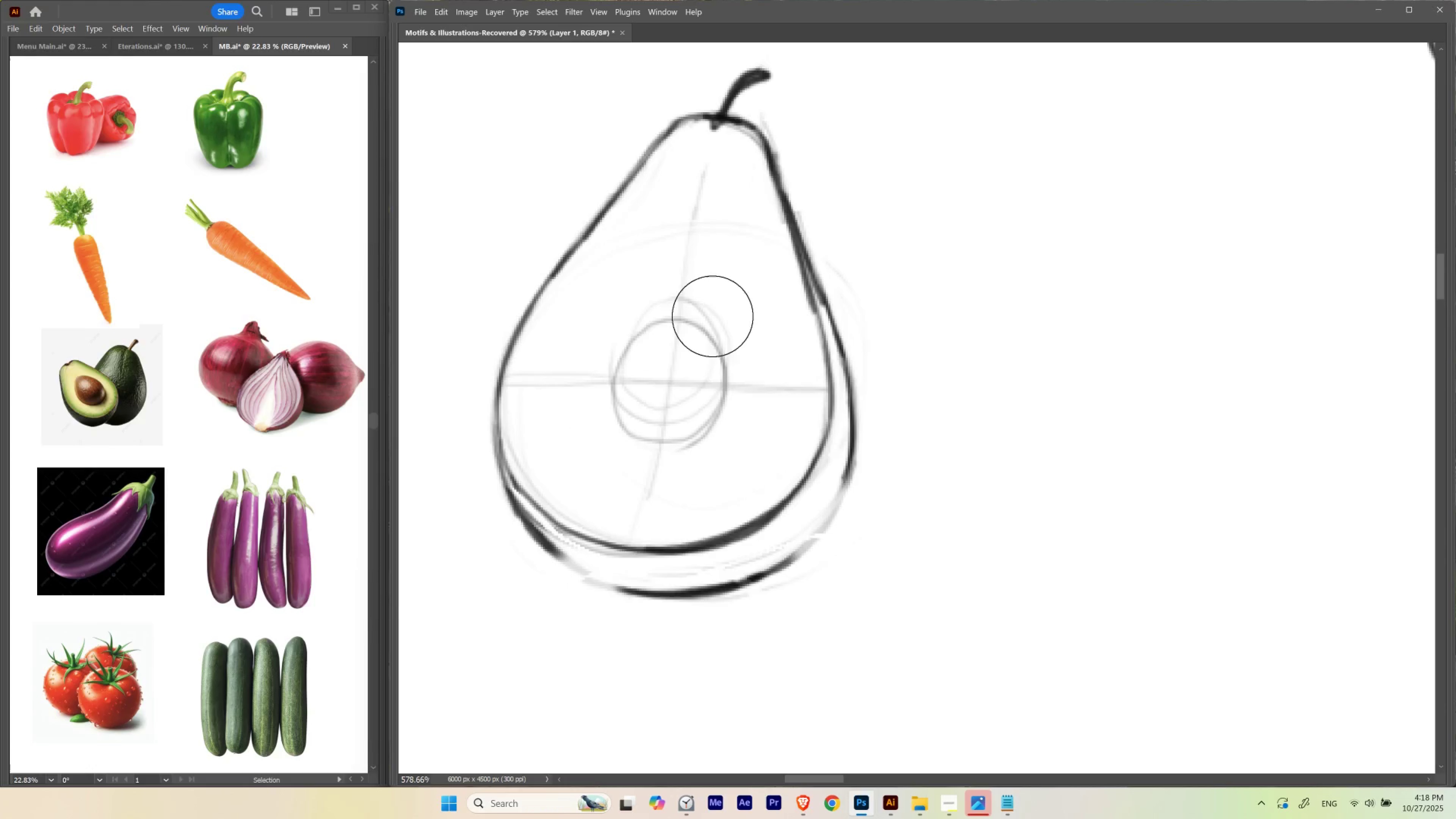 
hold_key(key=E, duration=1.51)
 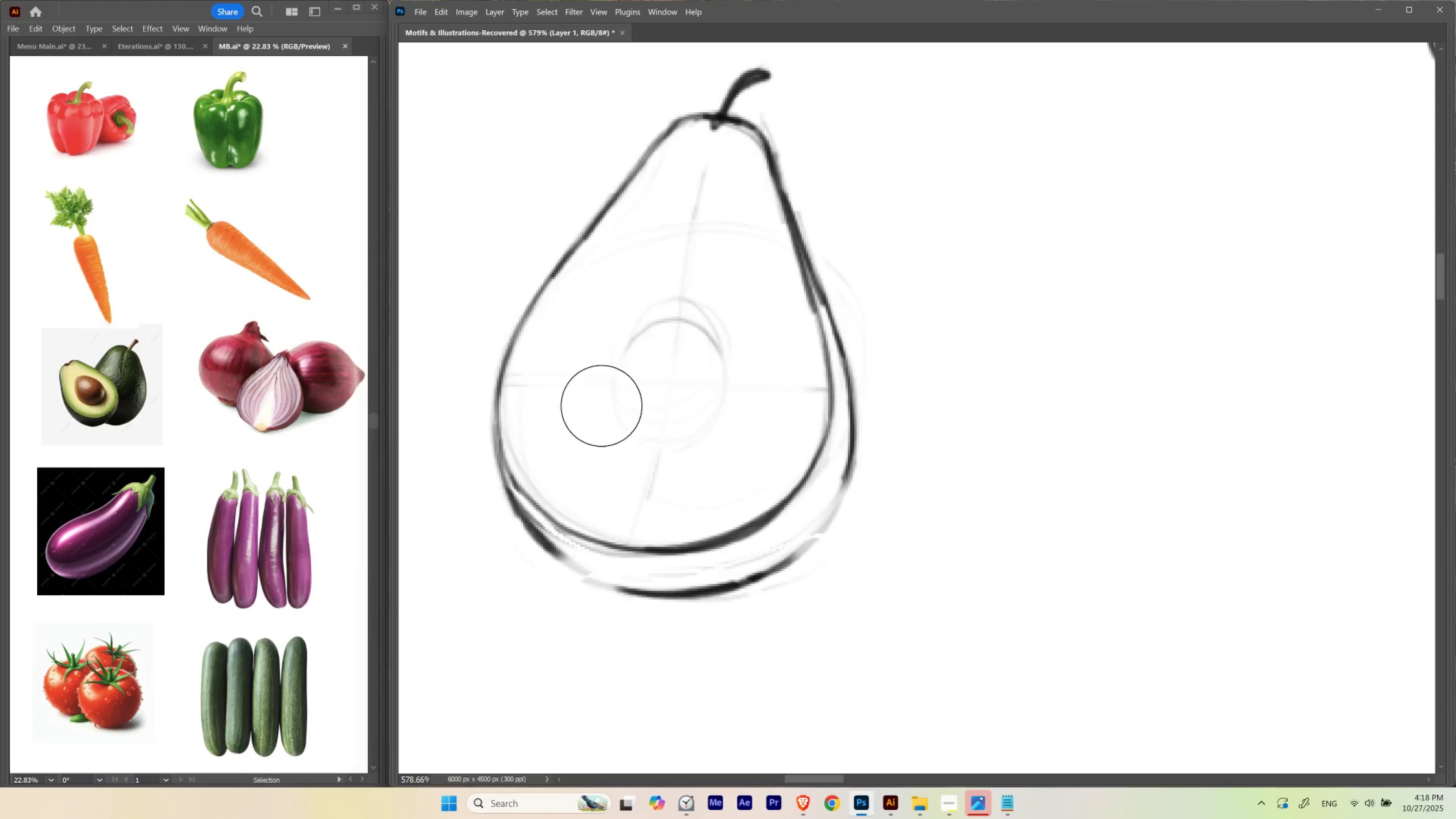 
hold_key(key=E, duration=0.89)
 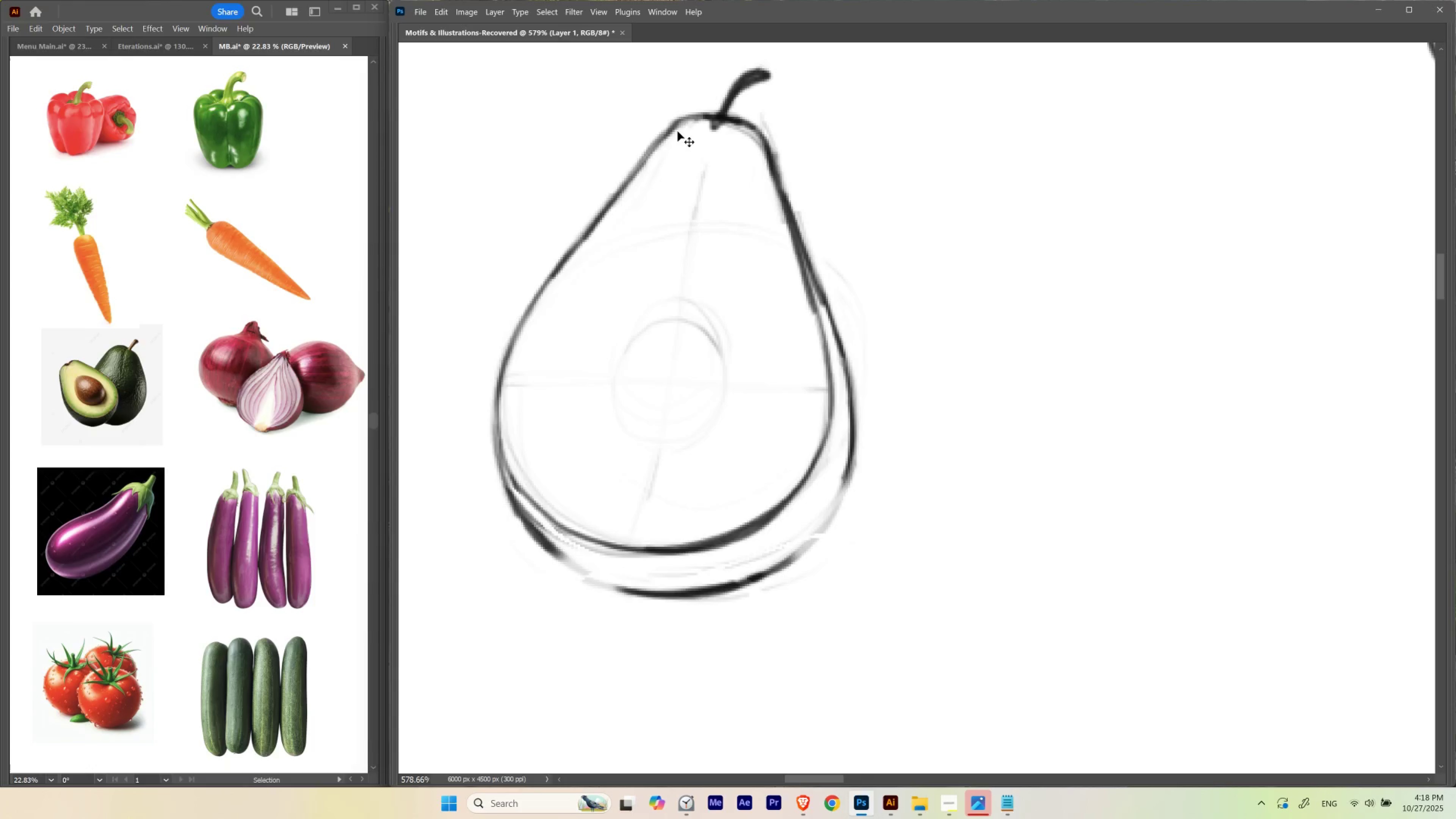 
type(bx)
 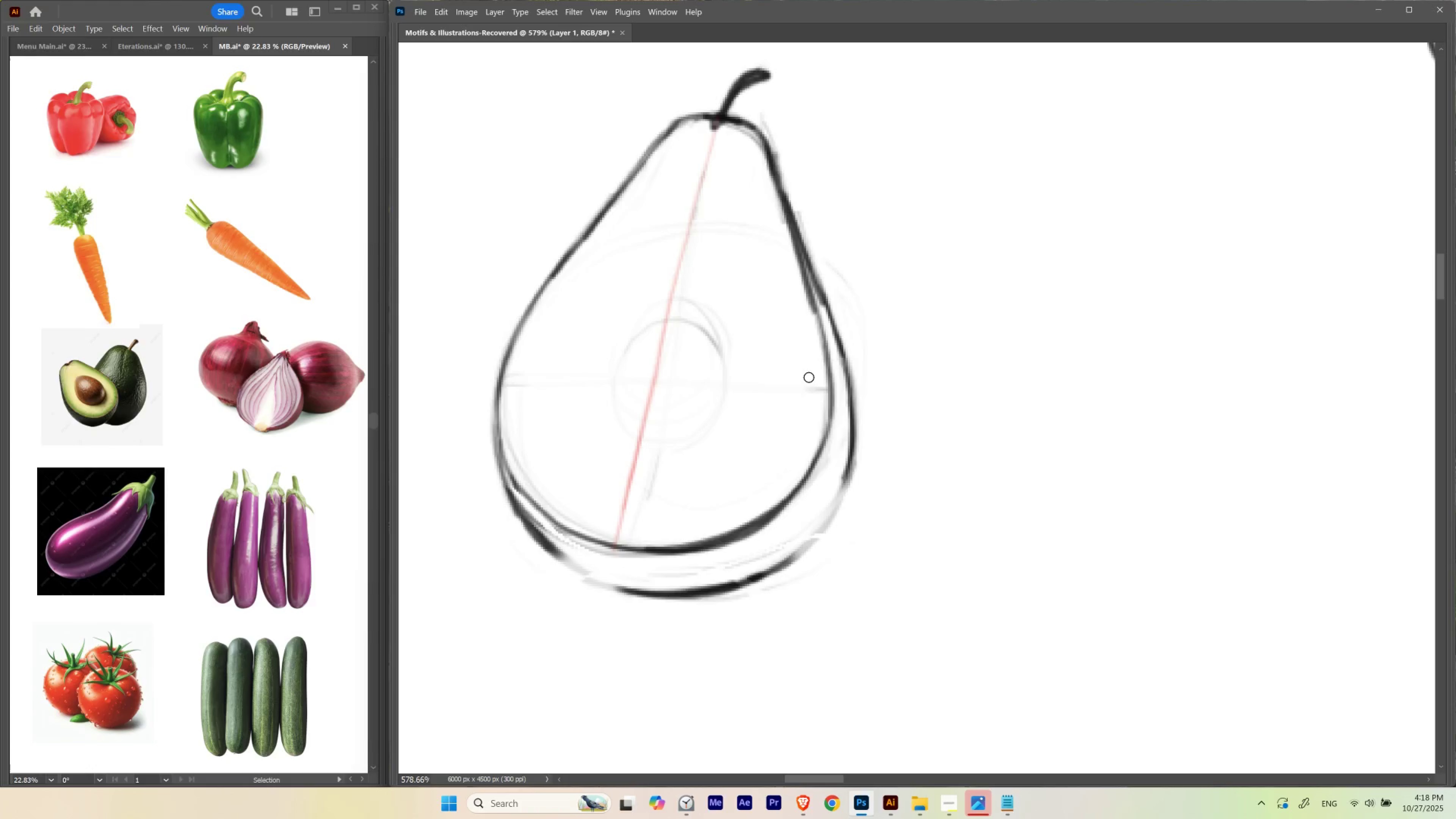 
wait(5.06)
 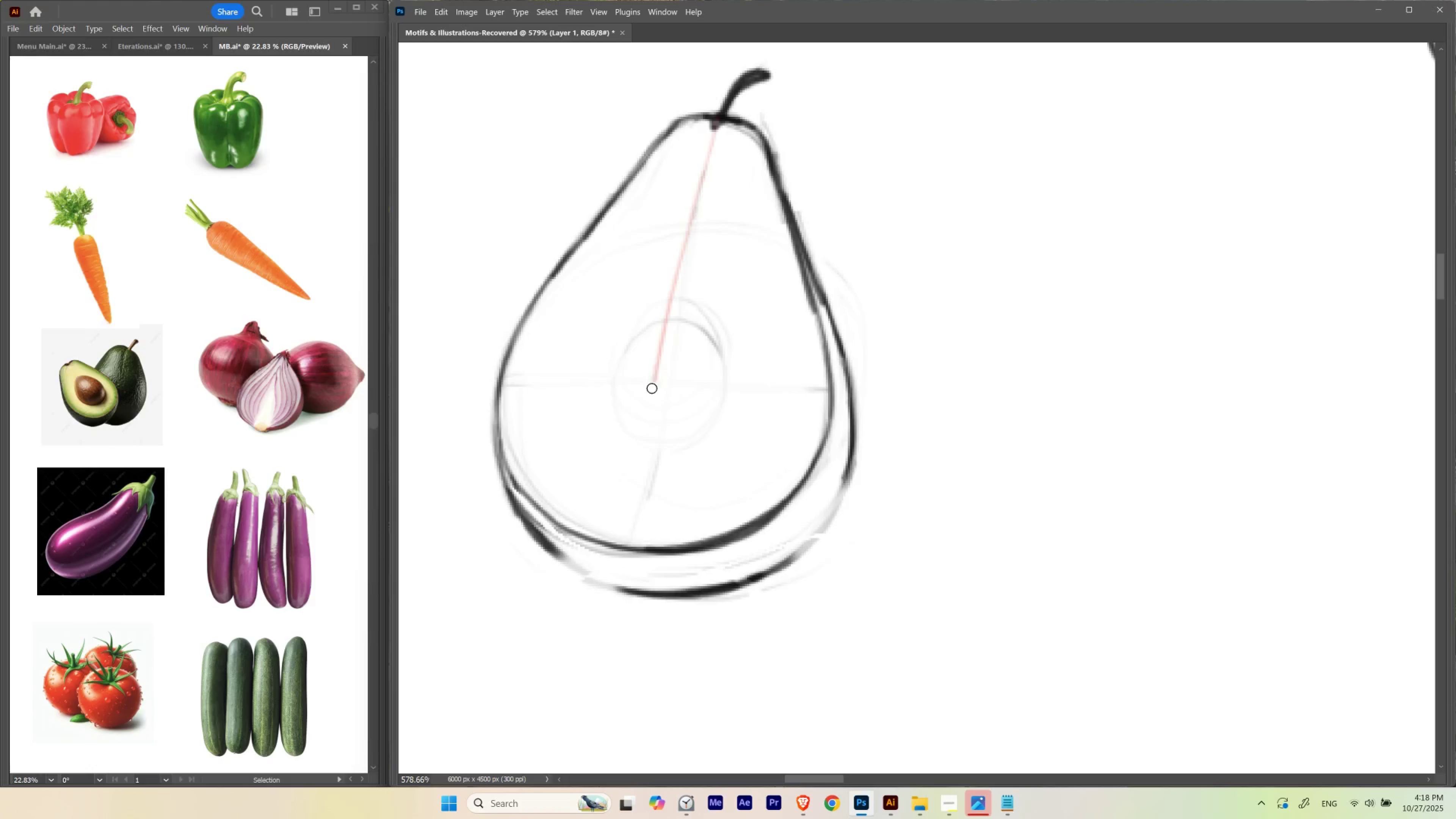 
key(Control+ControlLeft)
 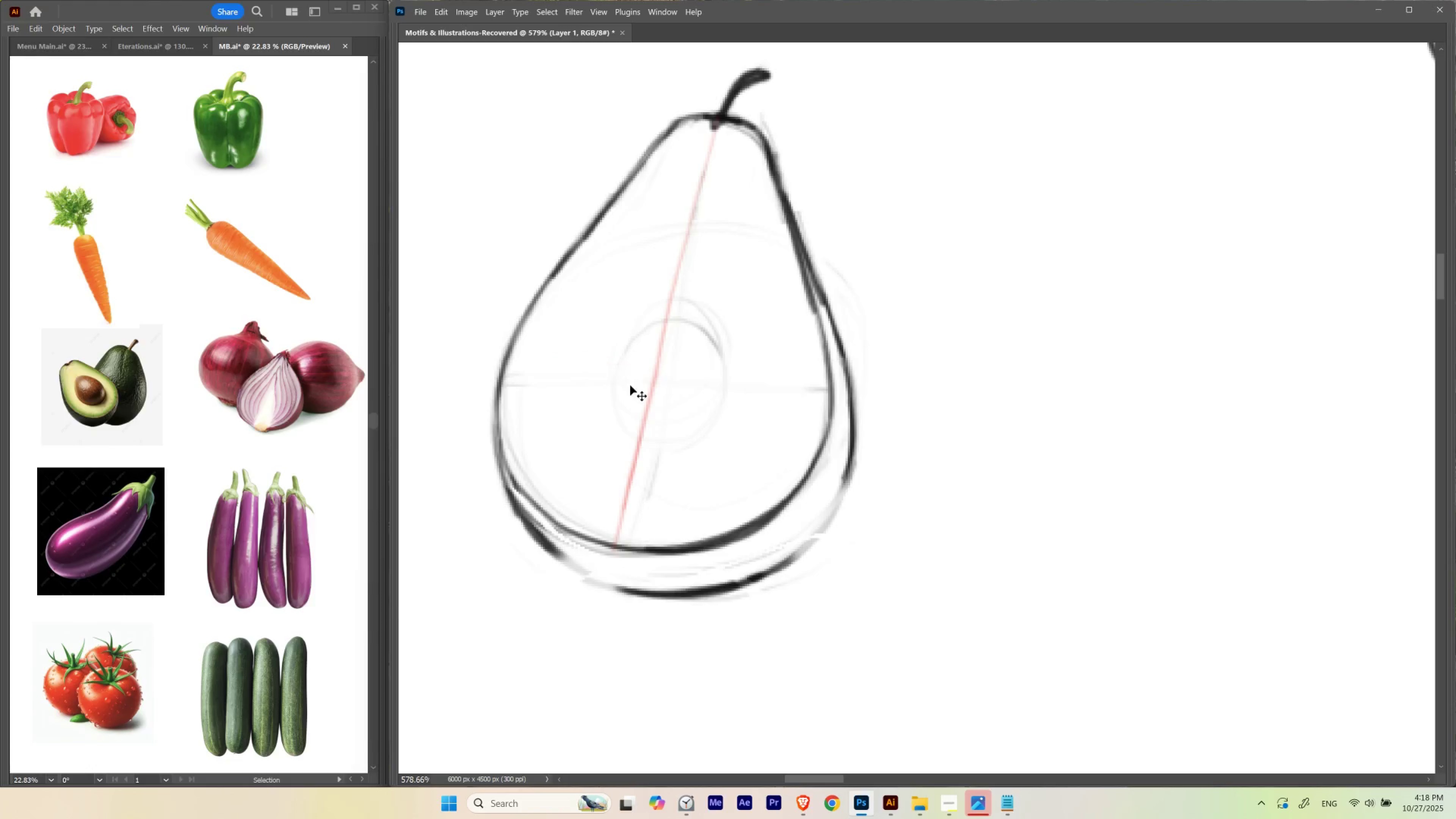 
key(Control+Z)
 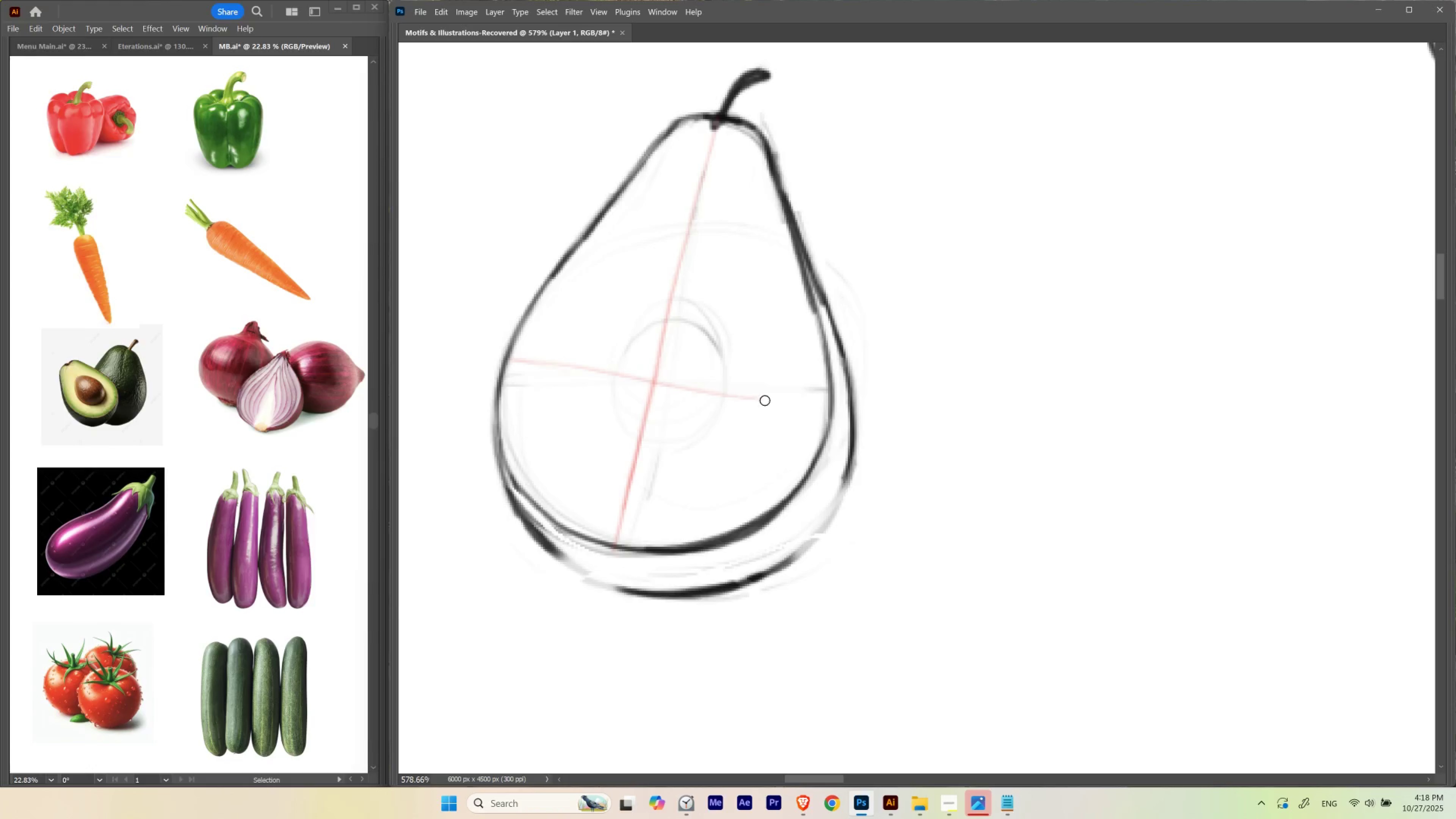 
key(Control+ControlLeft)
 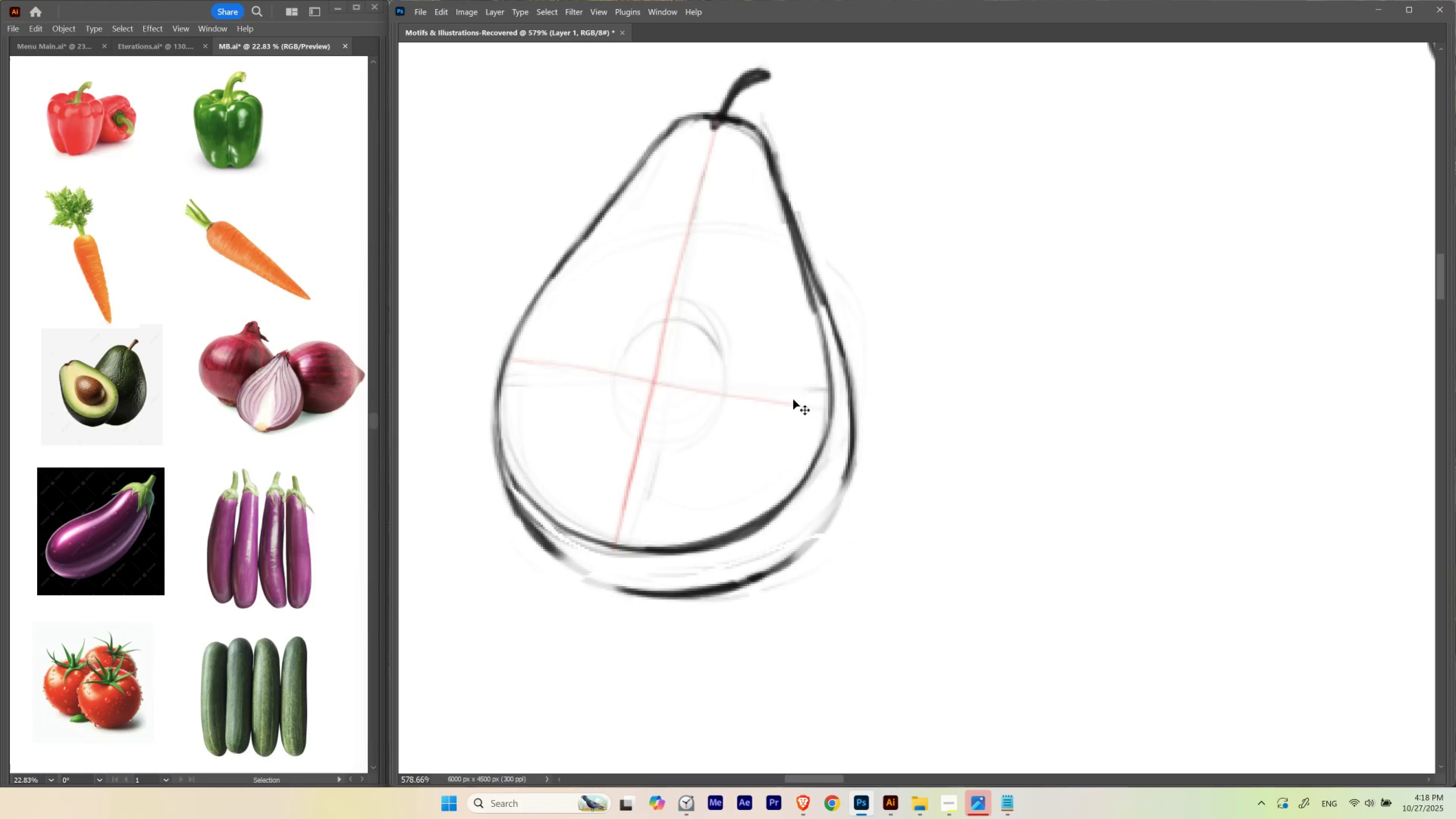 
key(Control+Z)
 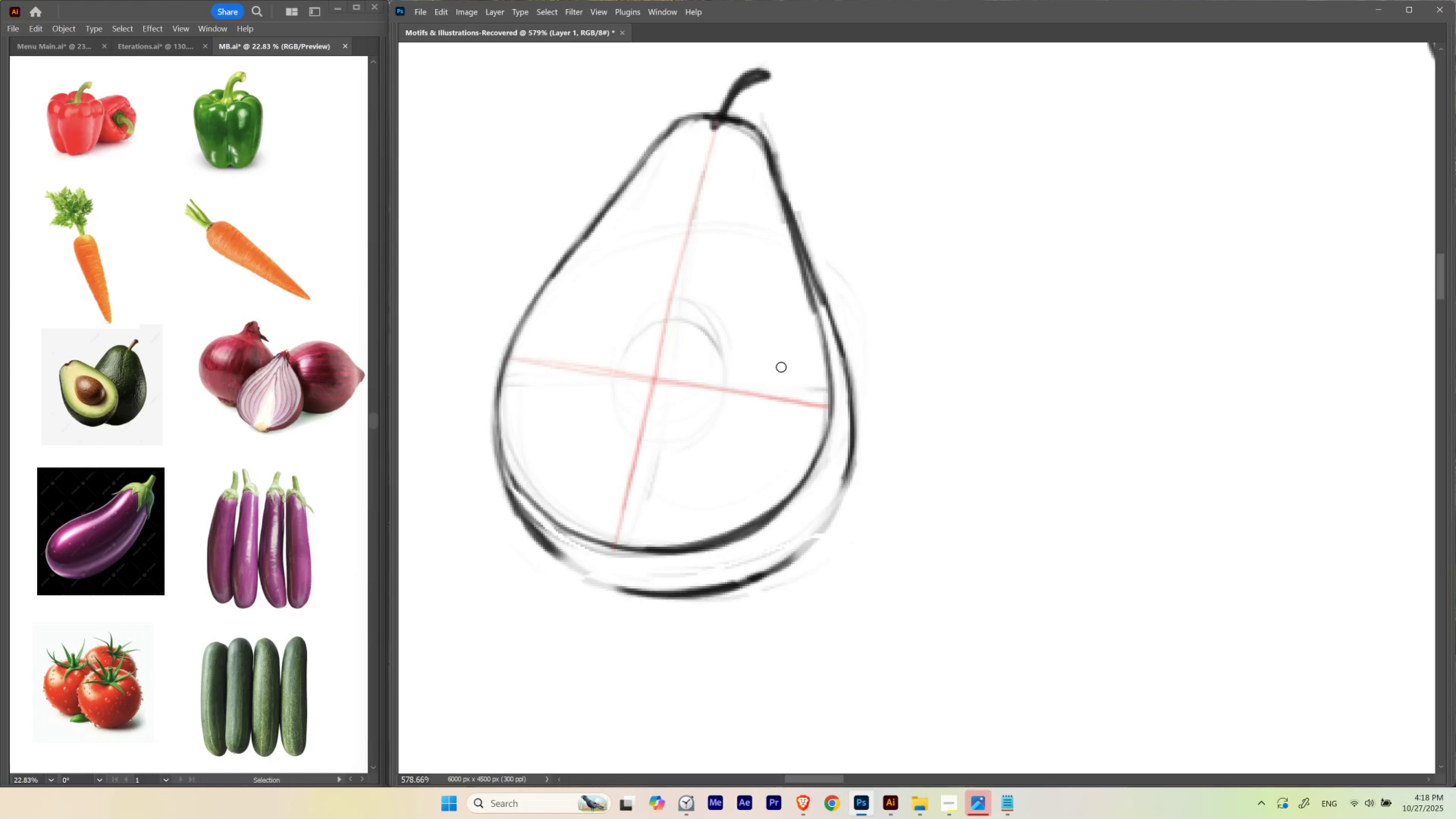 
wait(8.72)
 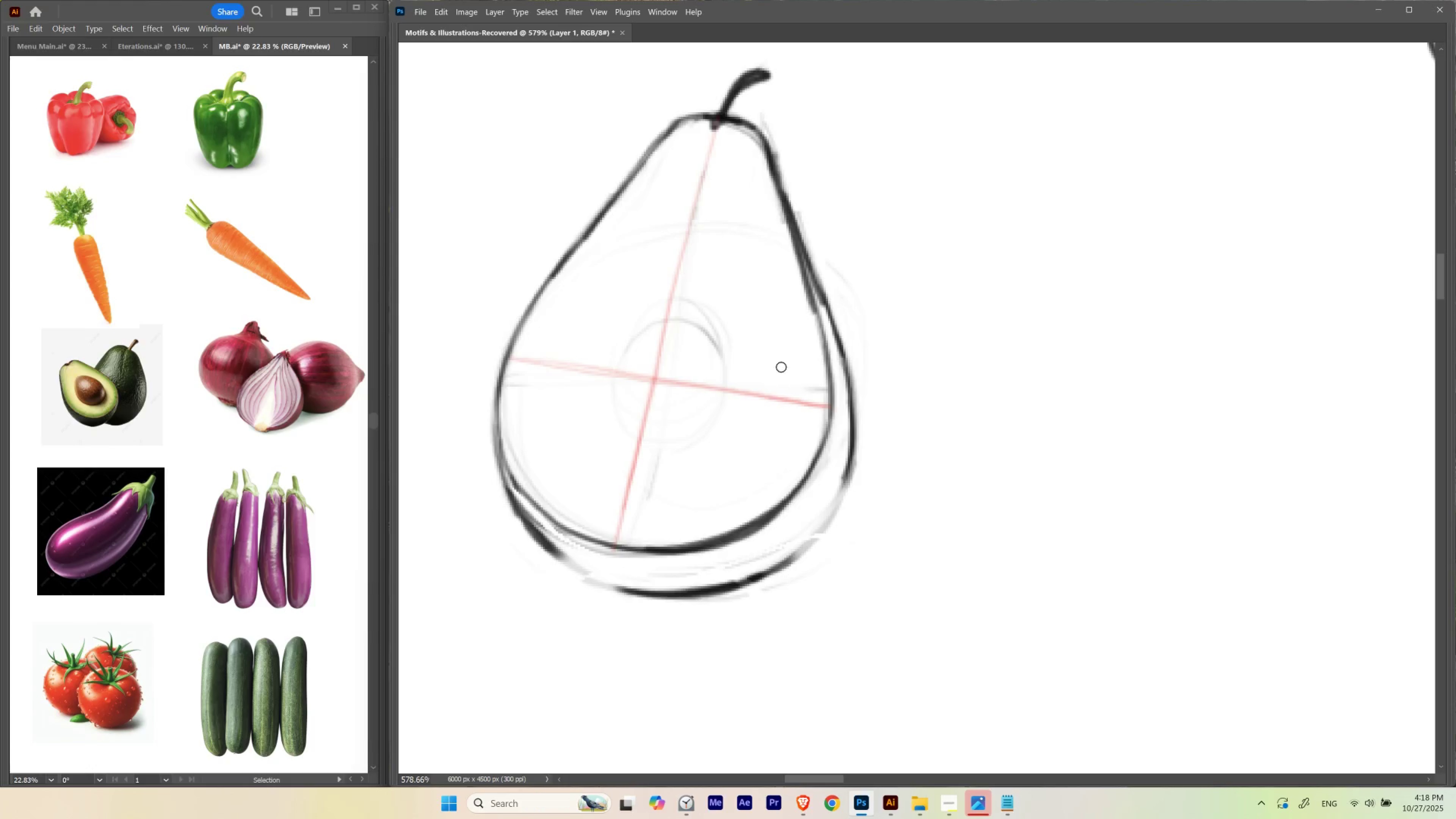 
key(B)
 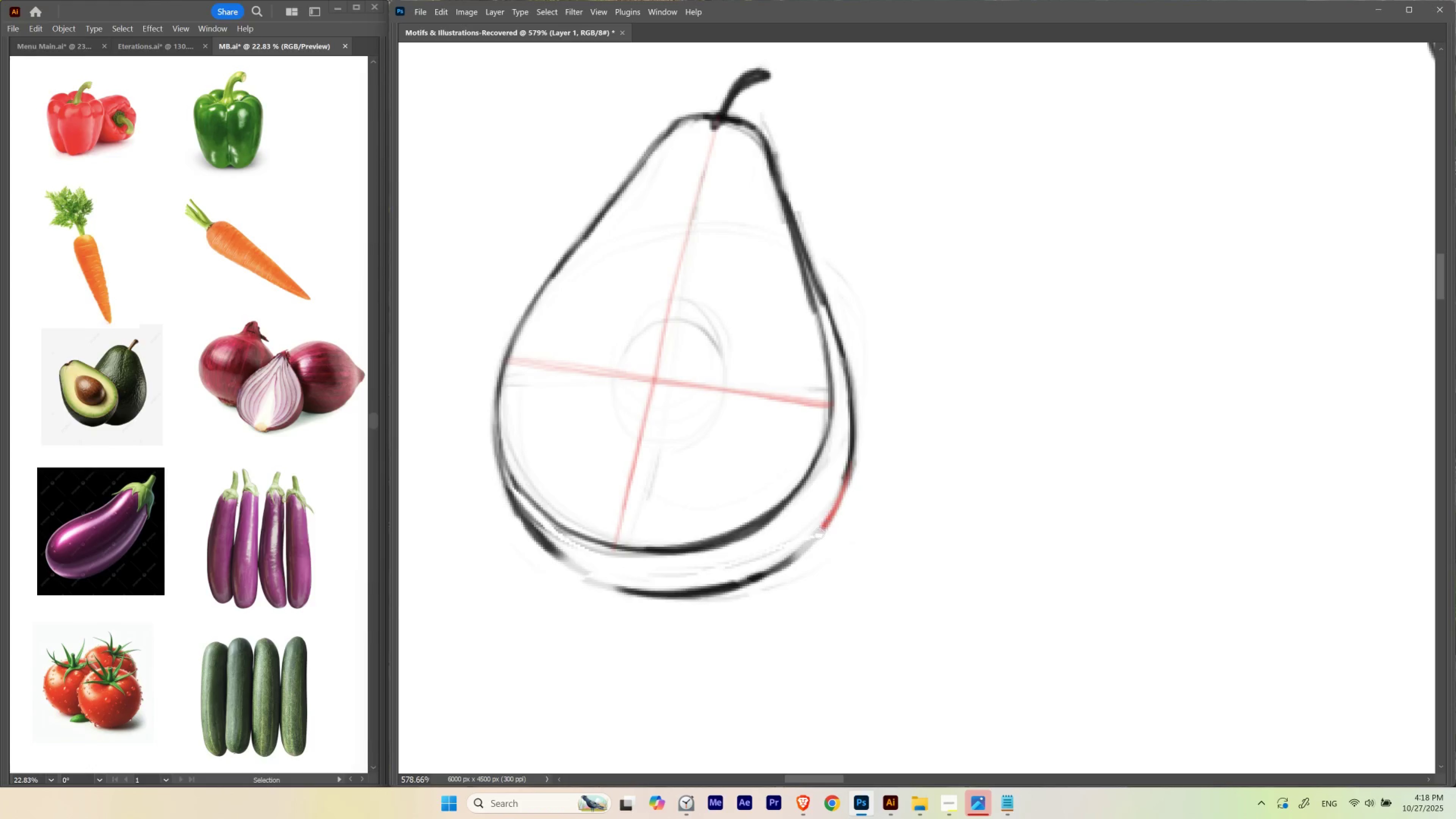 
key(Control+Z)
 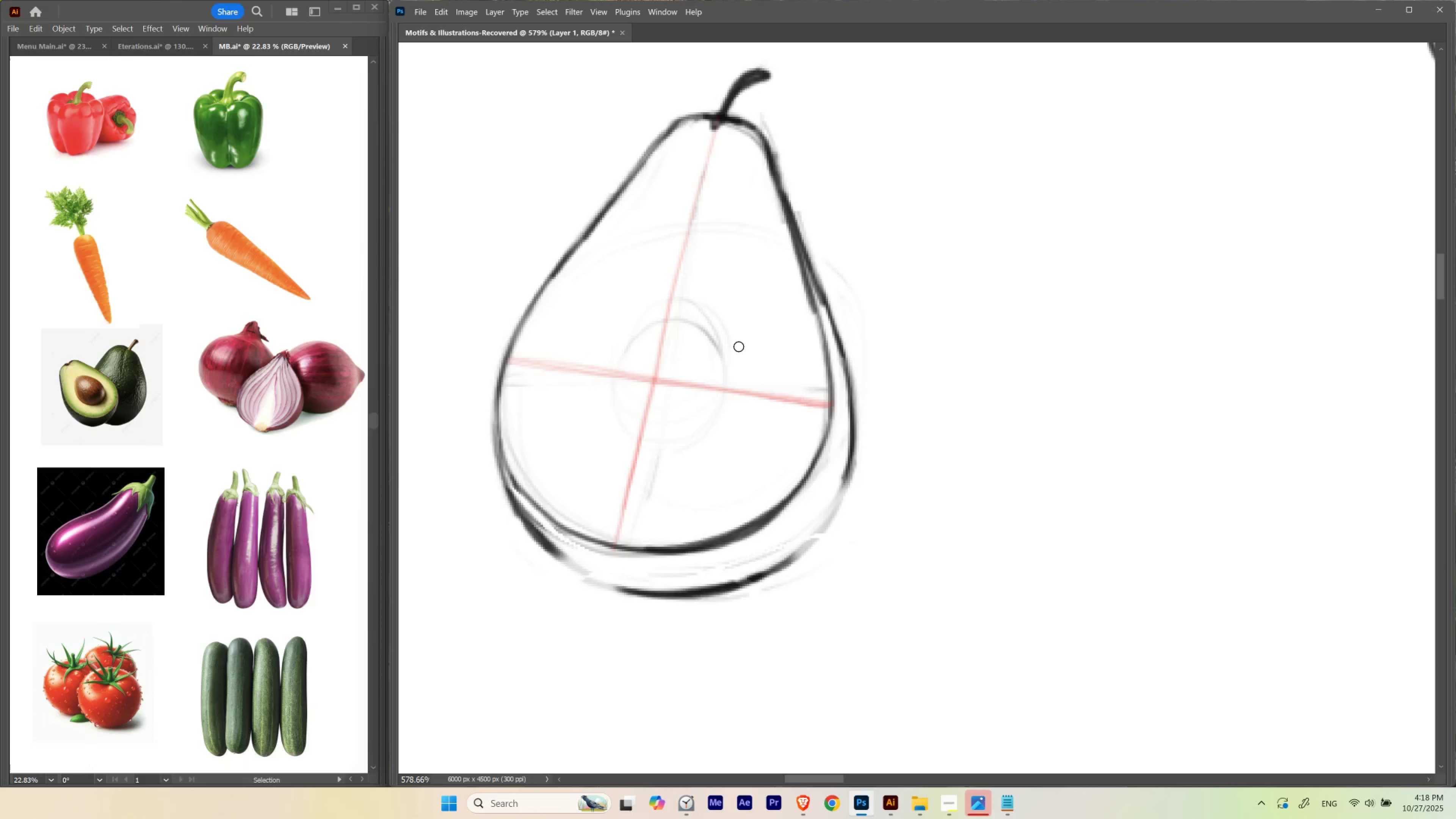 
key(B)
 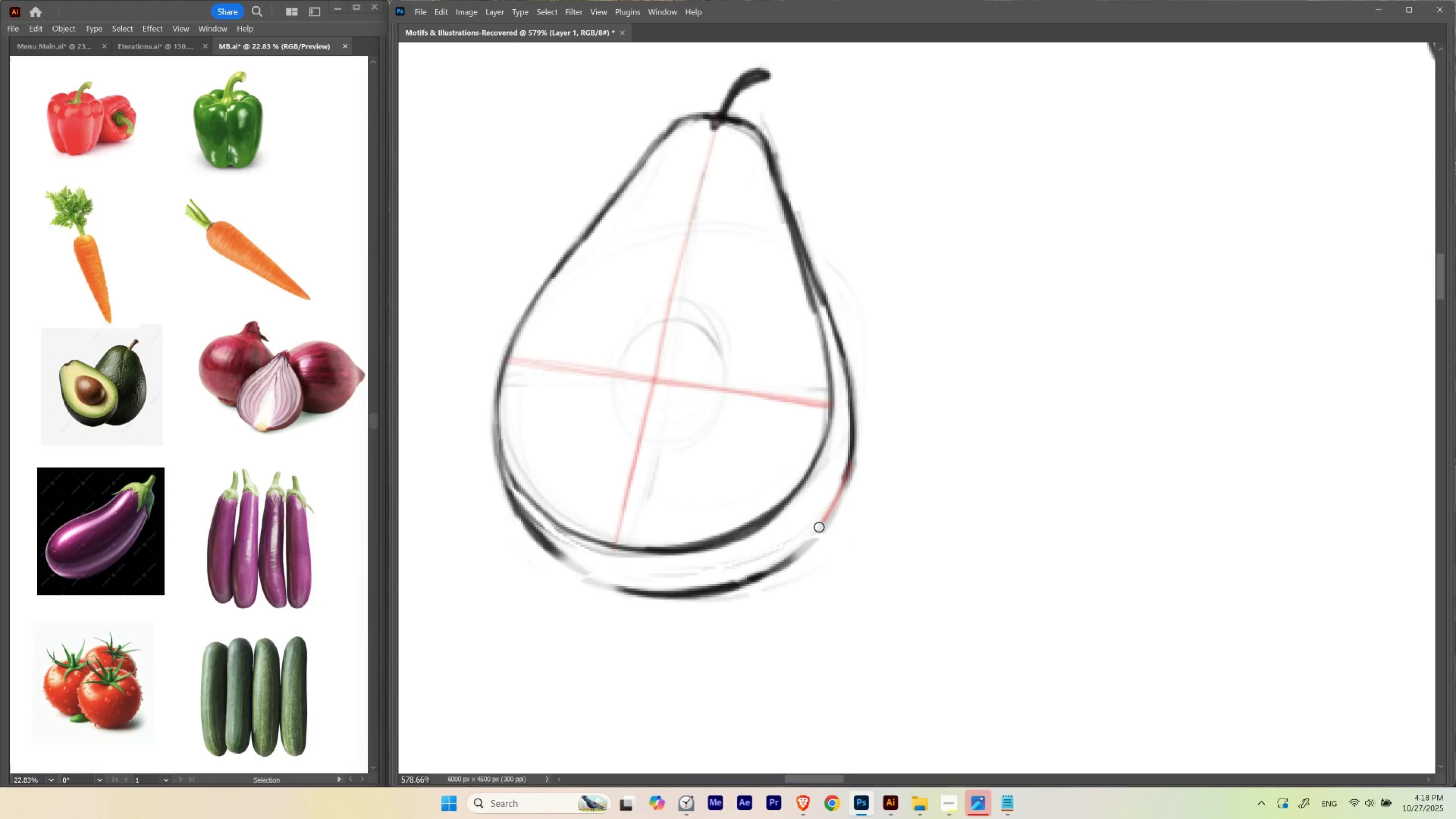 
key(Control+ControlLeft)
 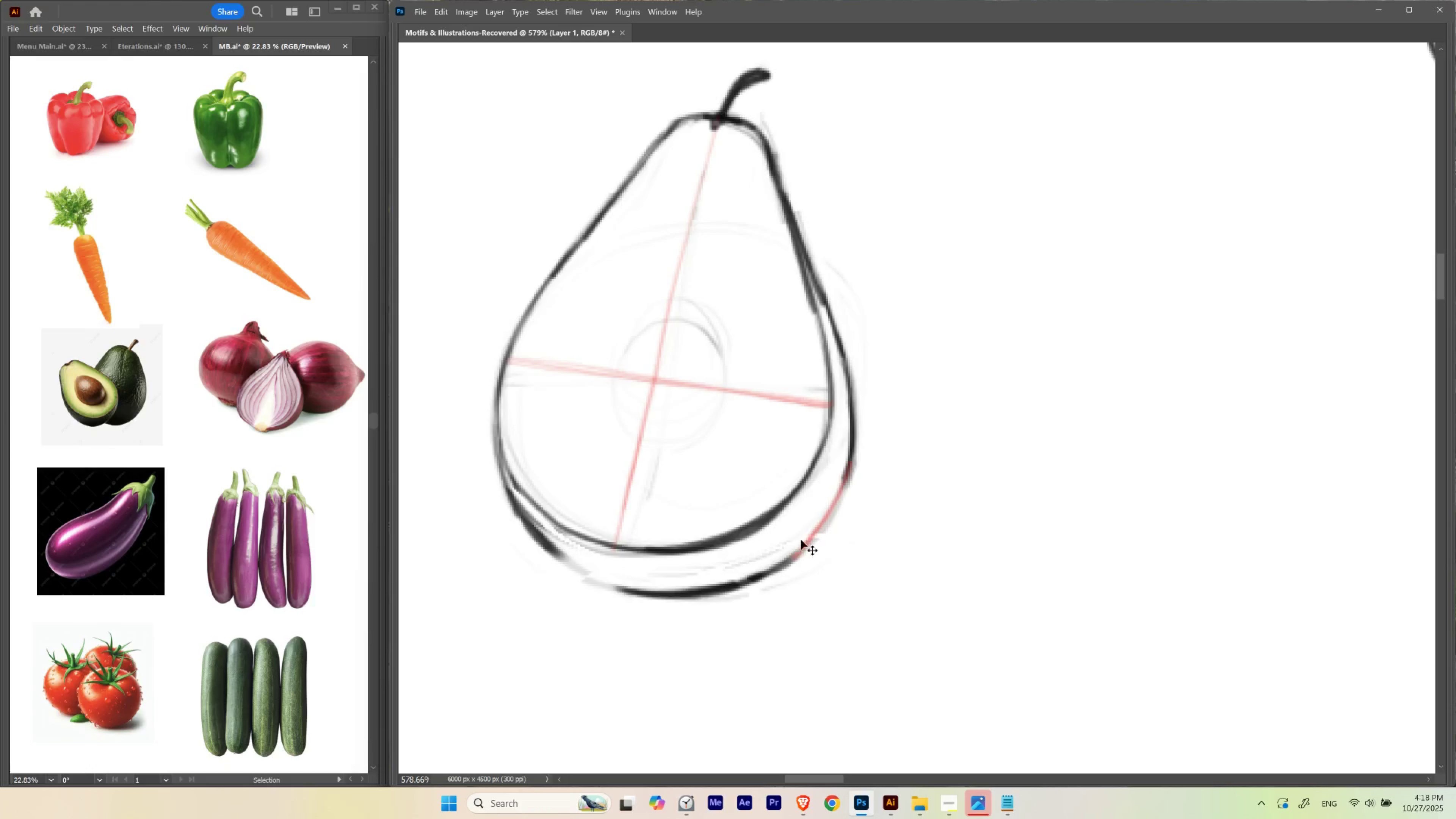 
key(Control+Z)
 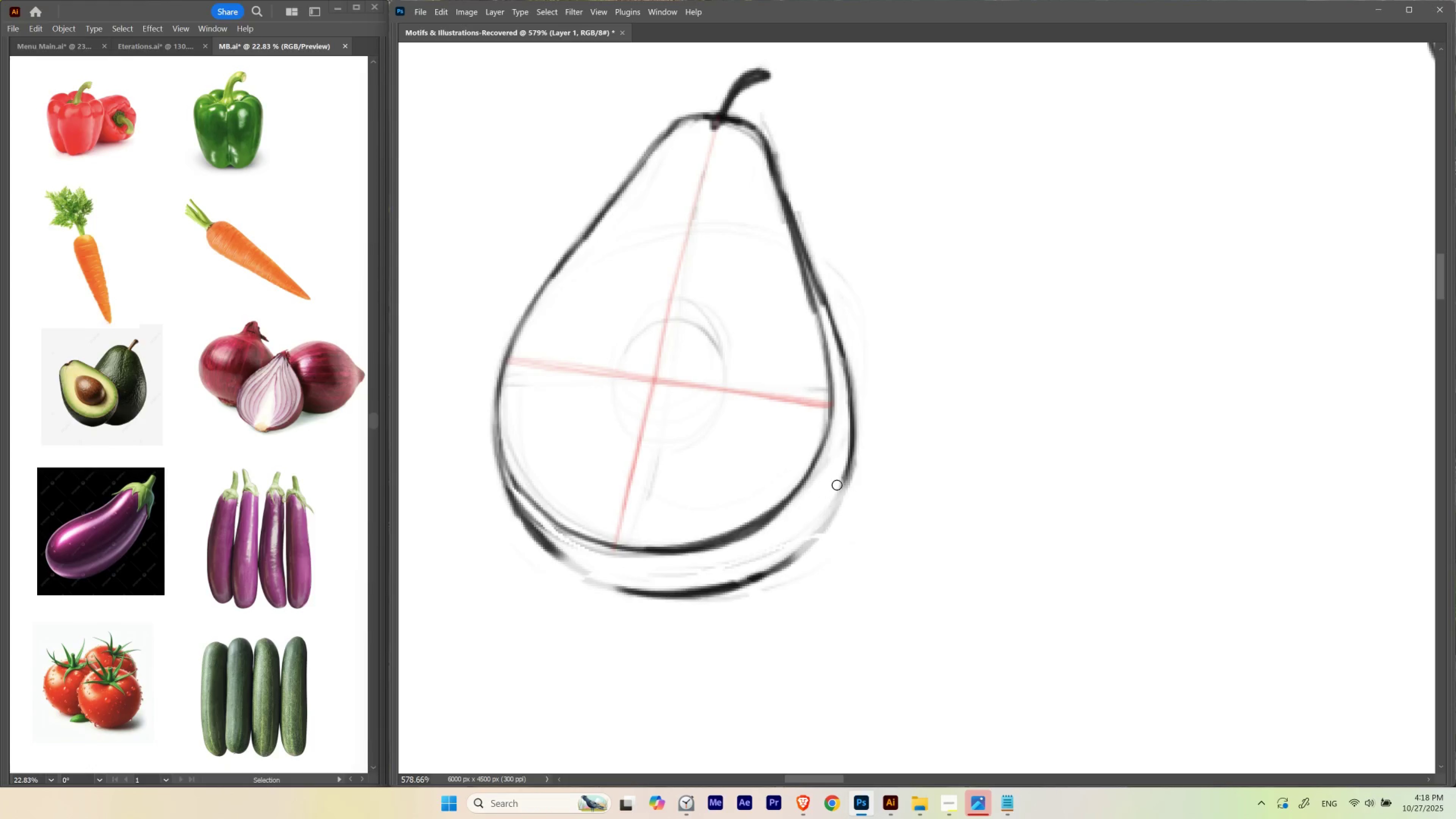 
key(X)
 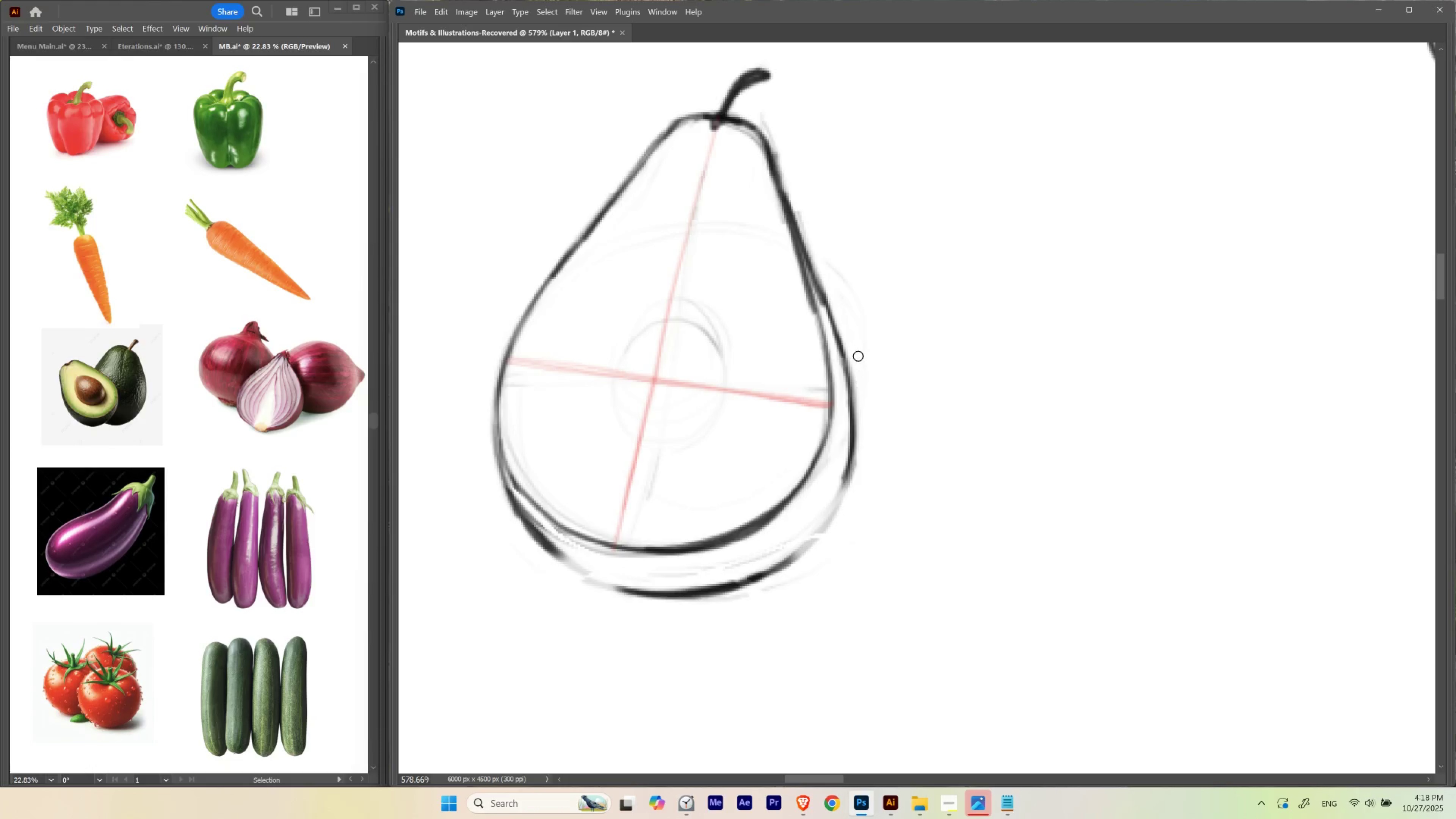 
hold_key(key=Backquote, duration=1.5)
 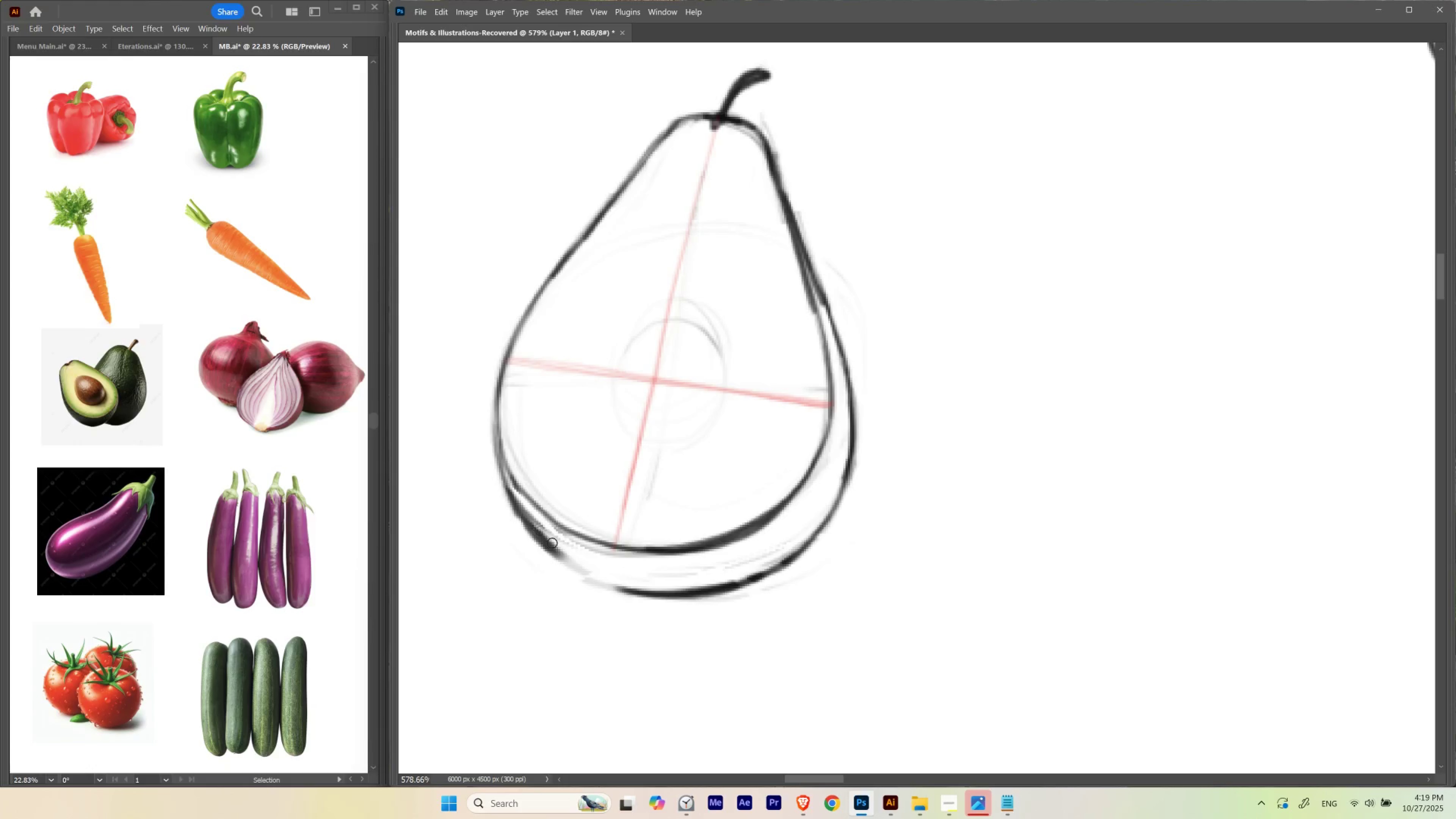 
wait(6.99)
 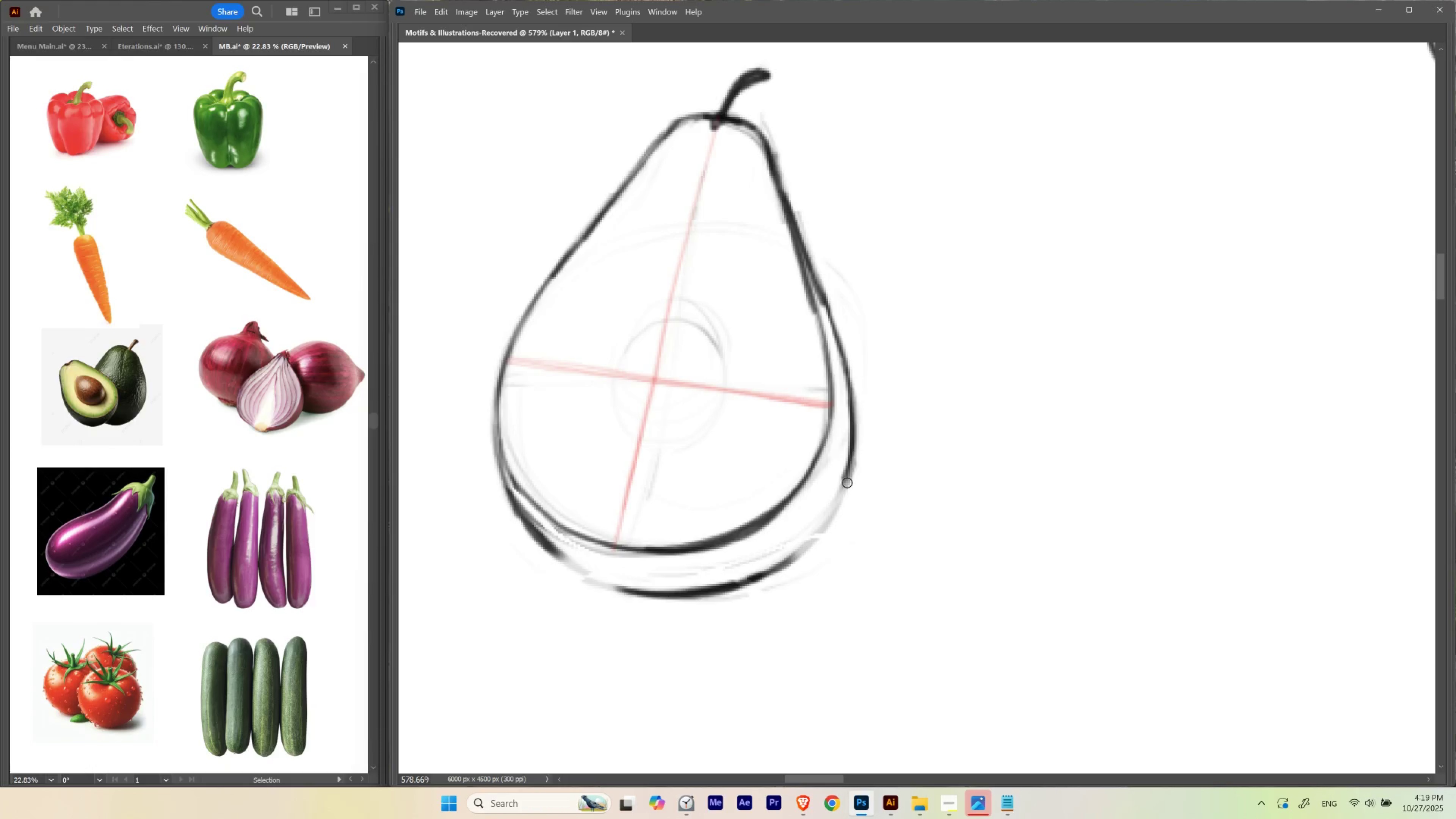 
key(Control+Z)
 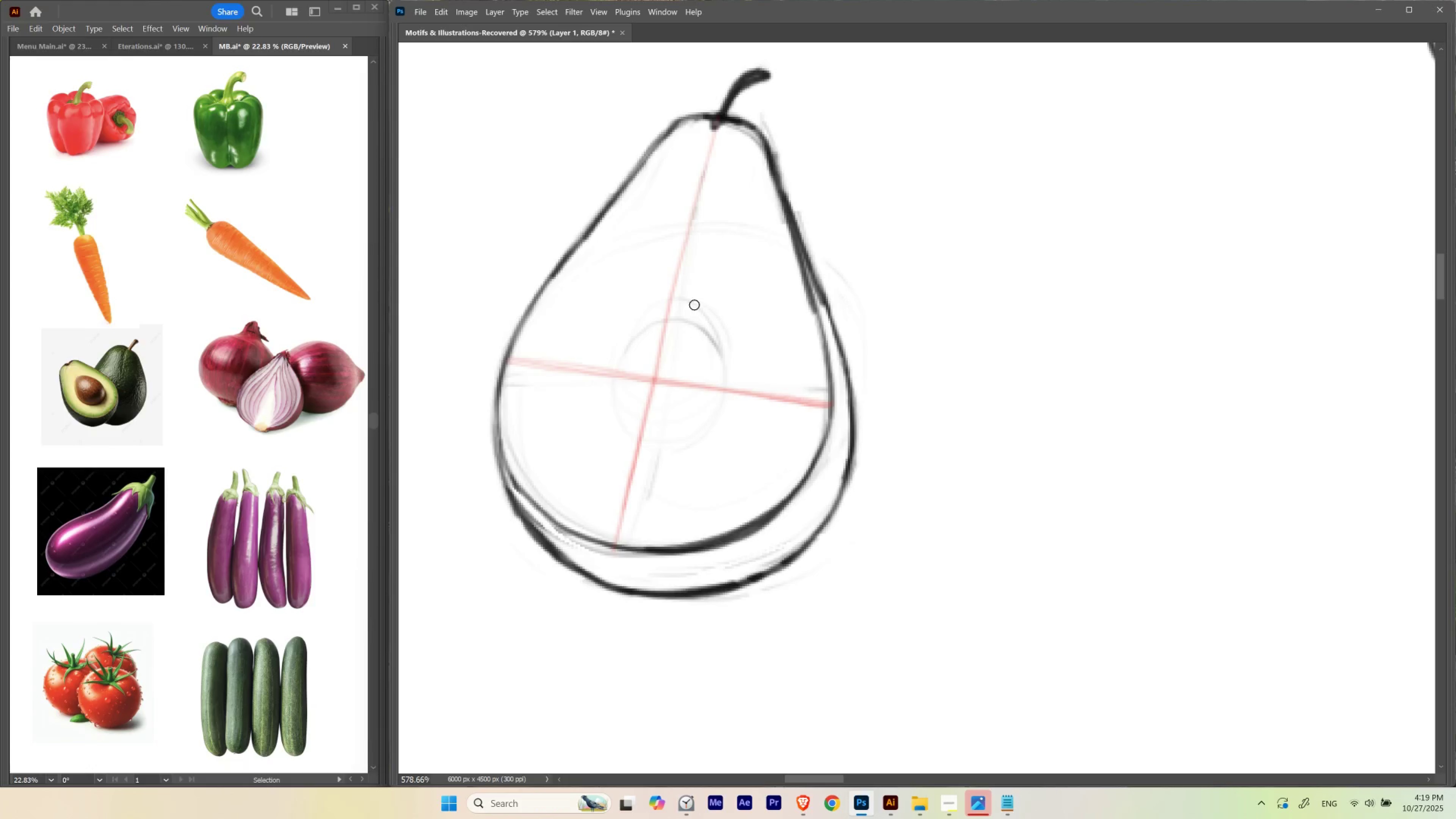 
wait(5.81)
 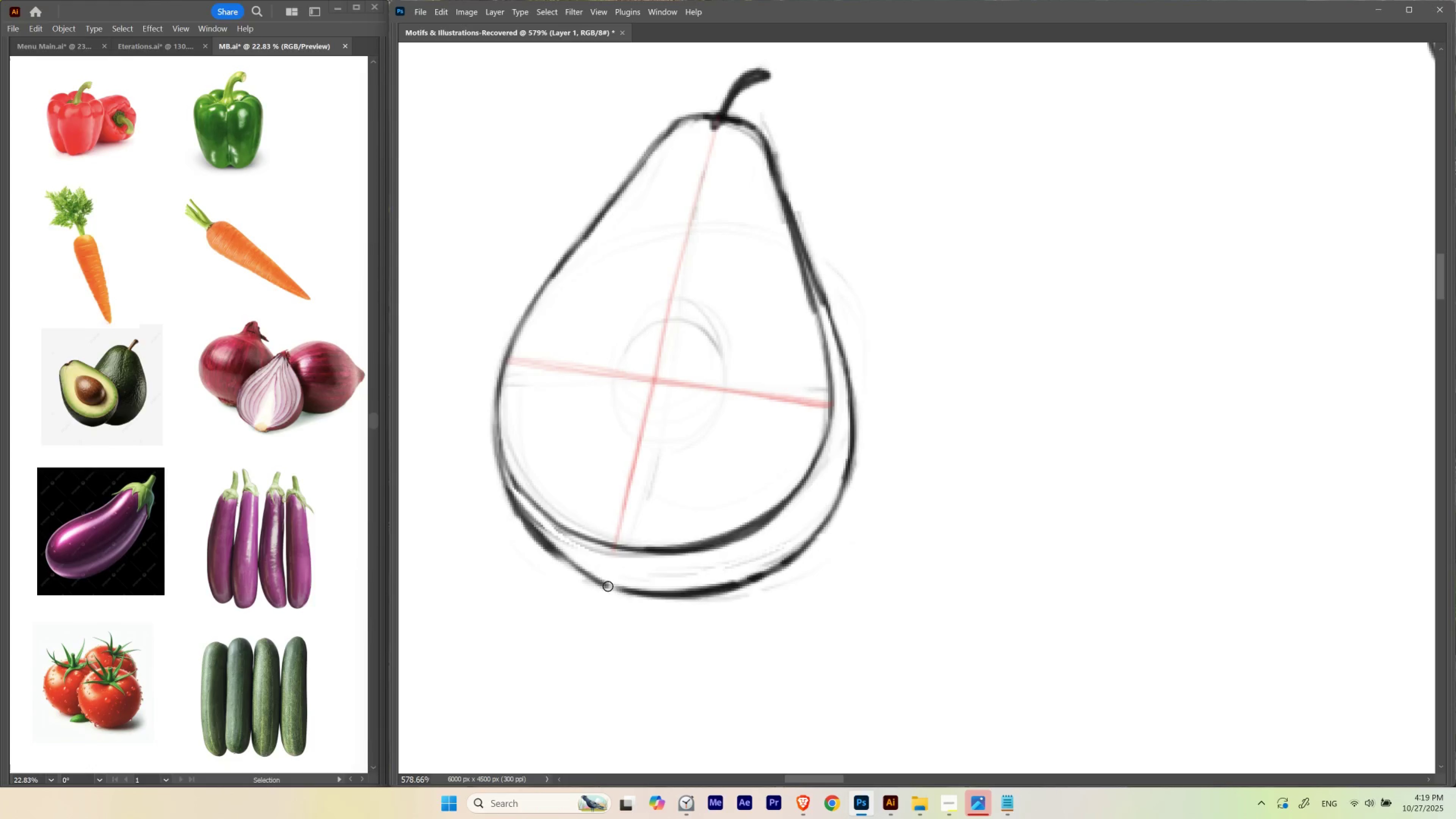 
key(Control+ControlLeft)
 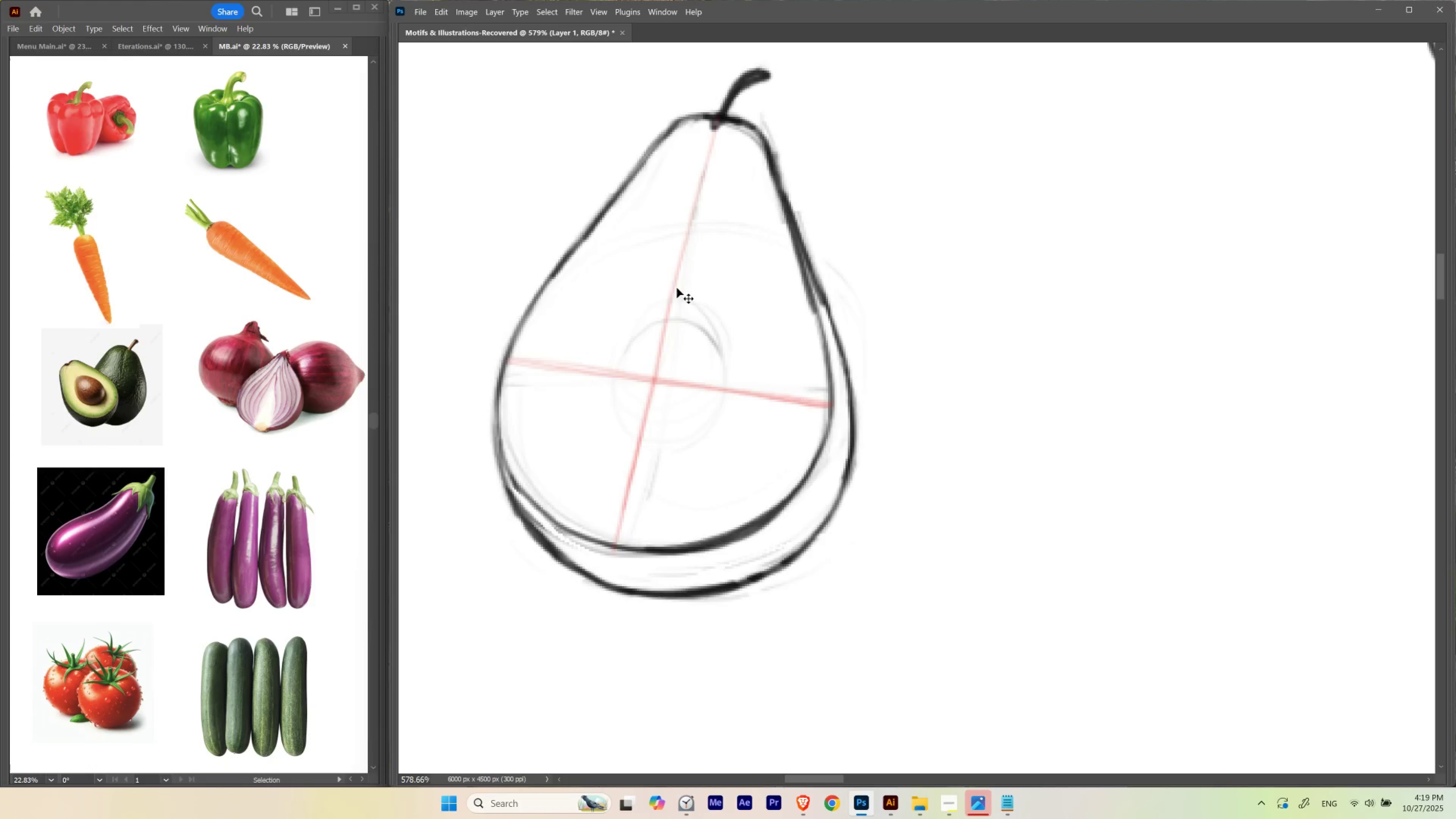 
key(Control+Z)
 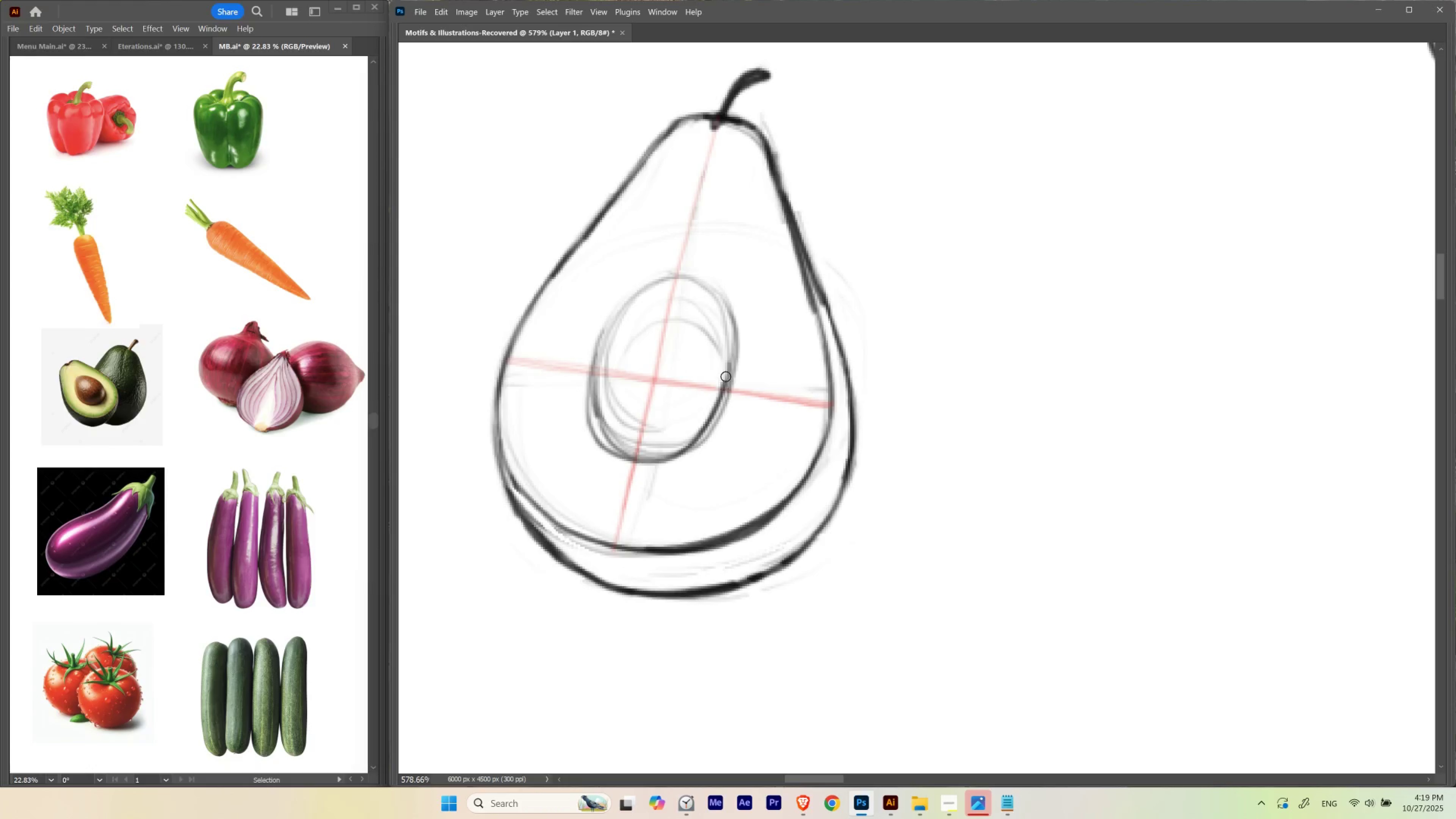 
wait(26.69)
 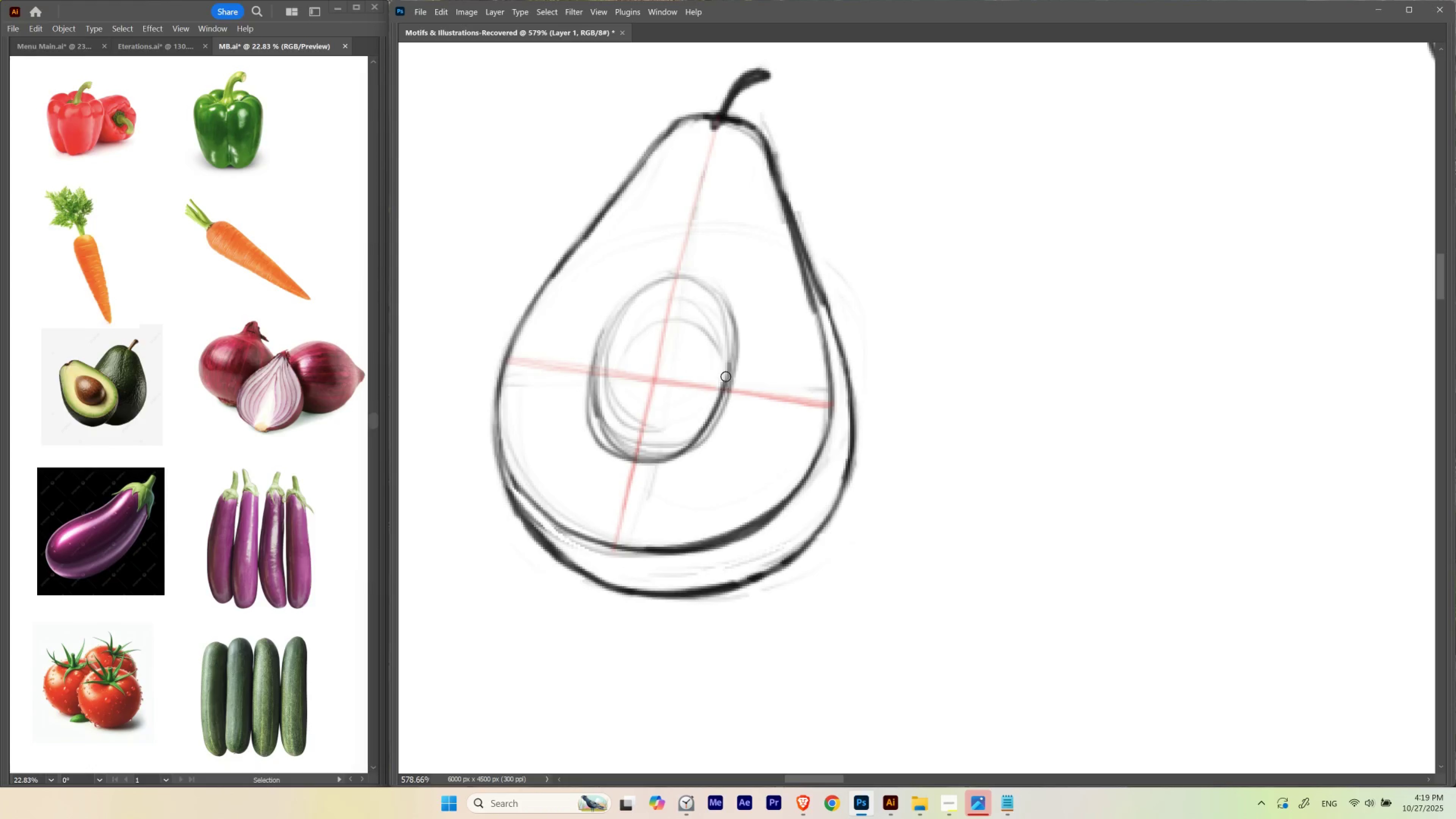 
hold_key(key=Backquote, duration=0.96)
 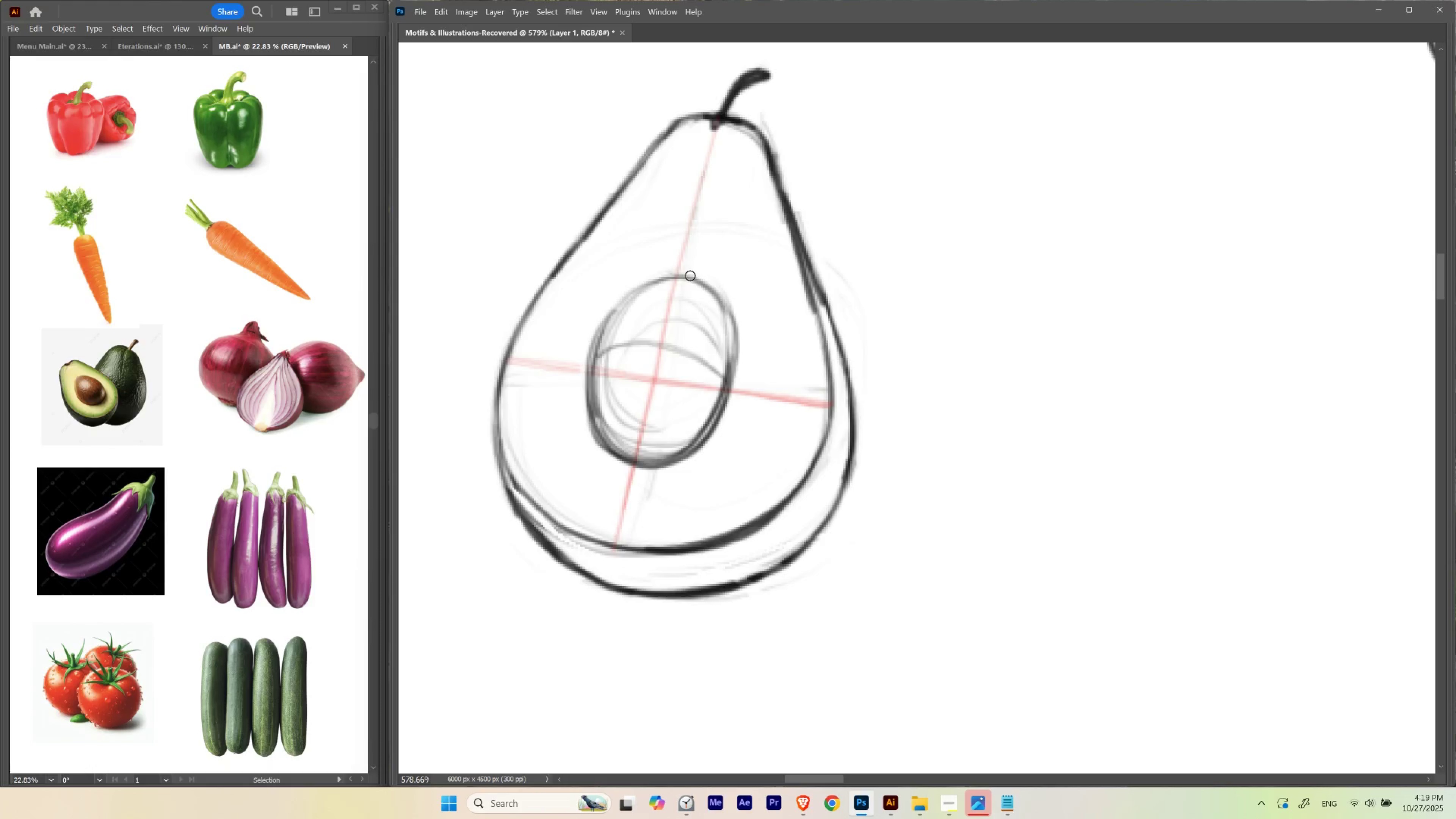 
wait(10.0)
 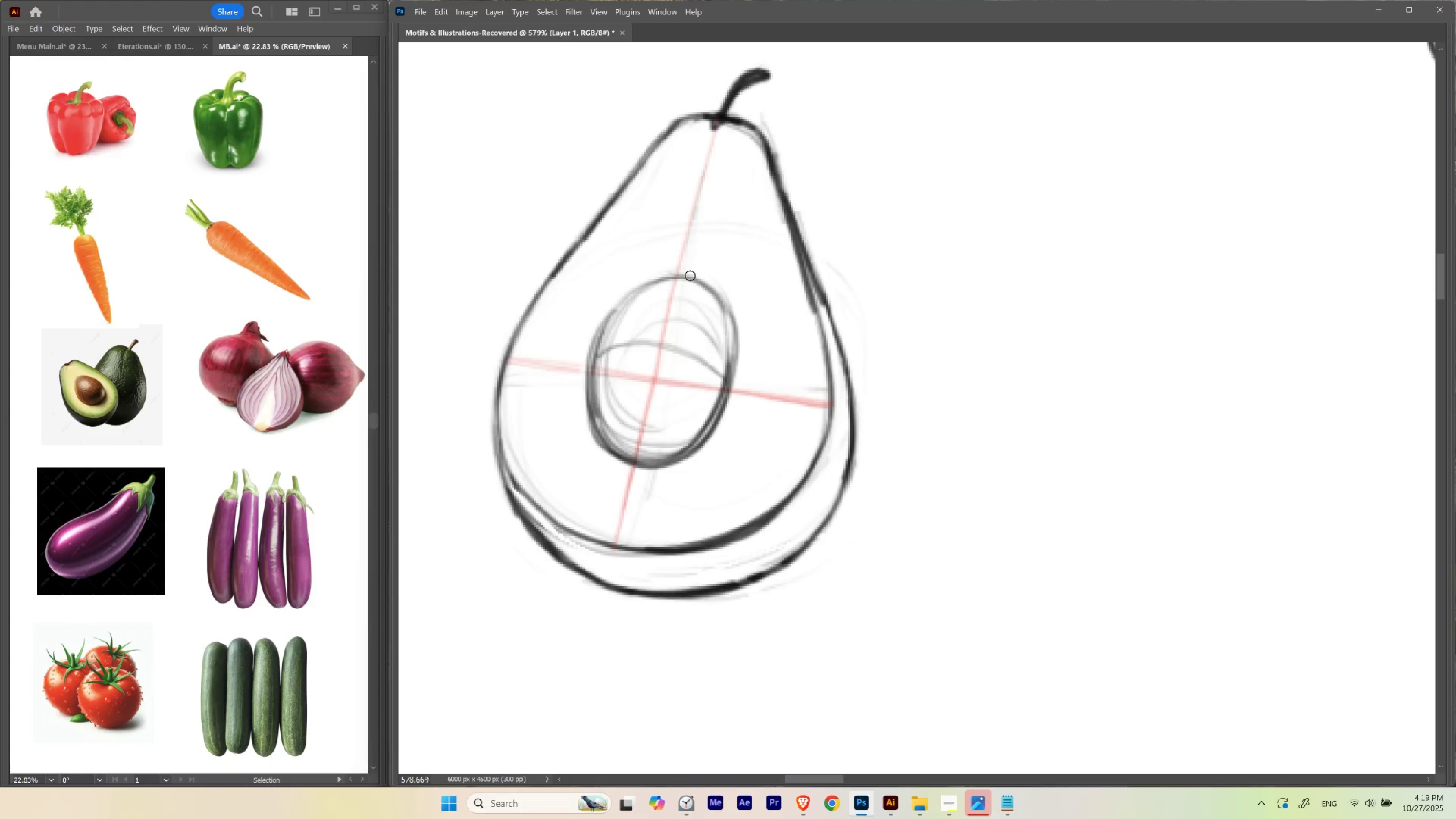 
key(Control+ControlLeft)
 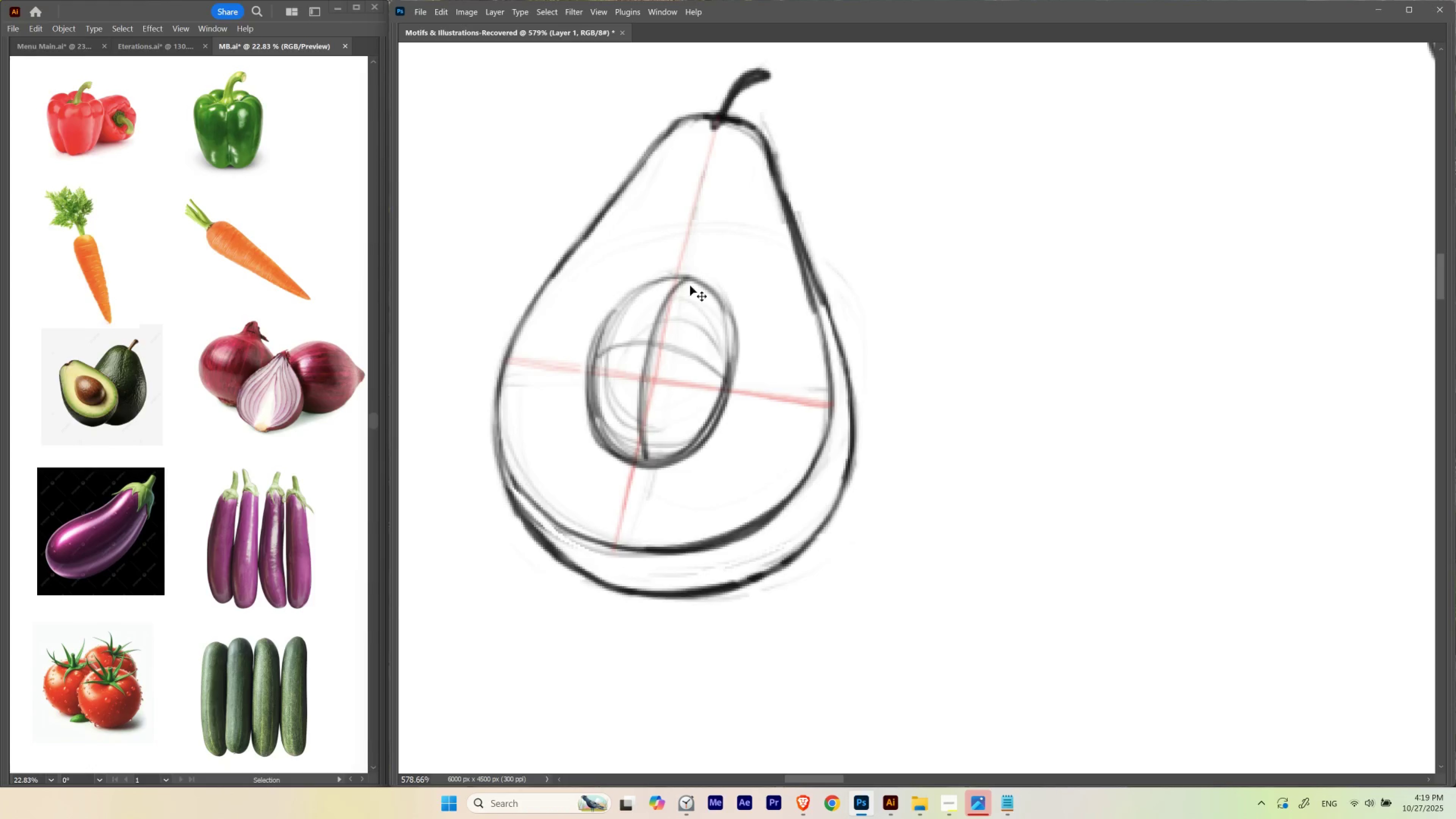 
key(Control+Z)
 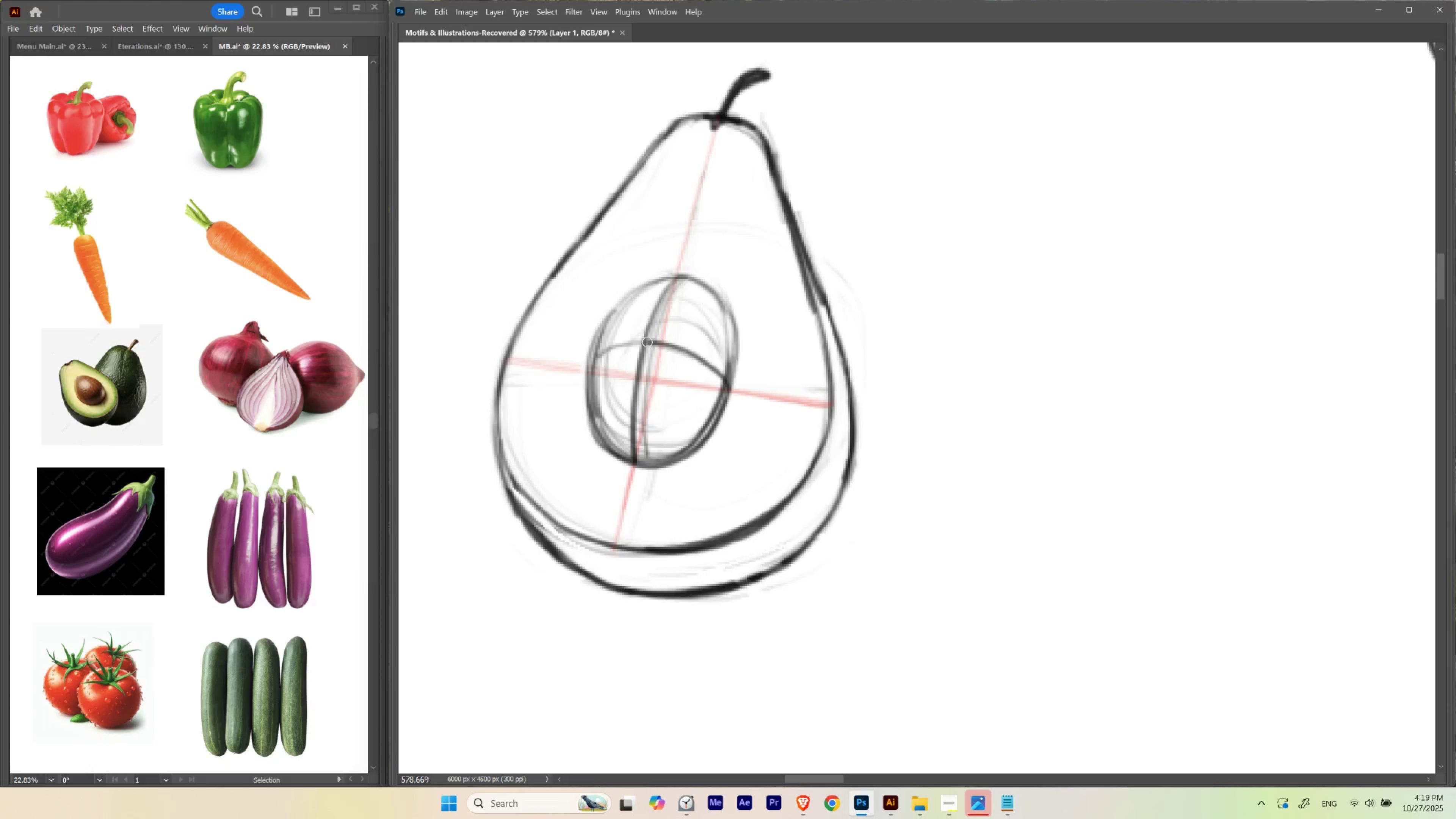 
wait(7.18)
 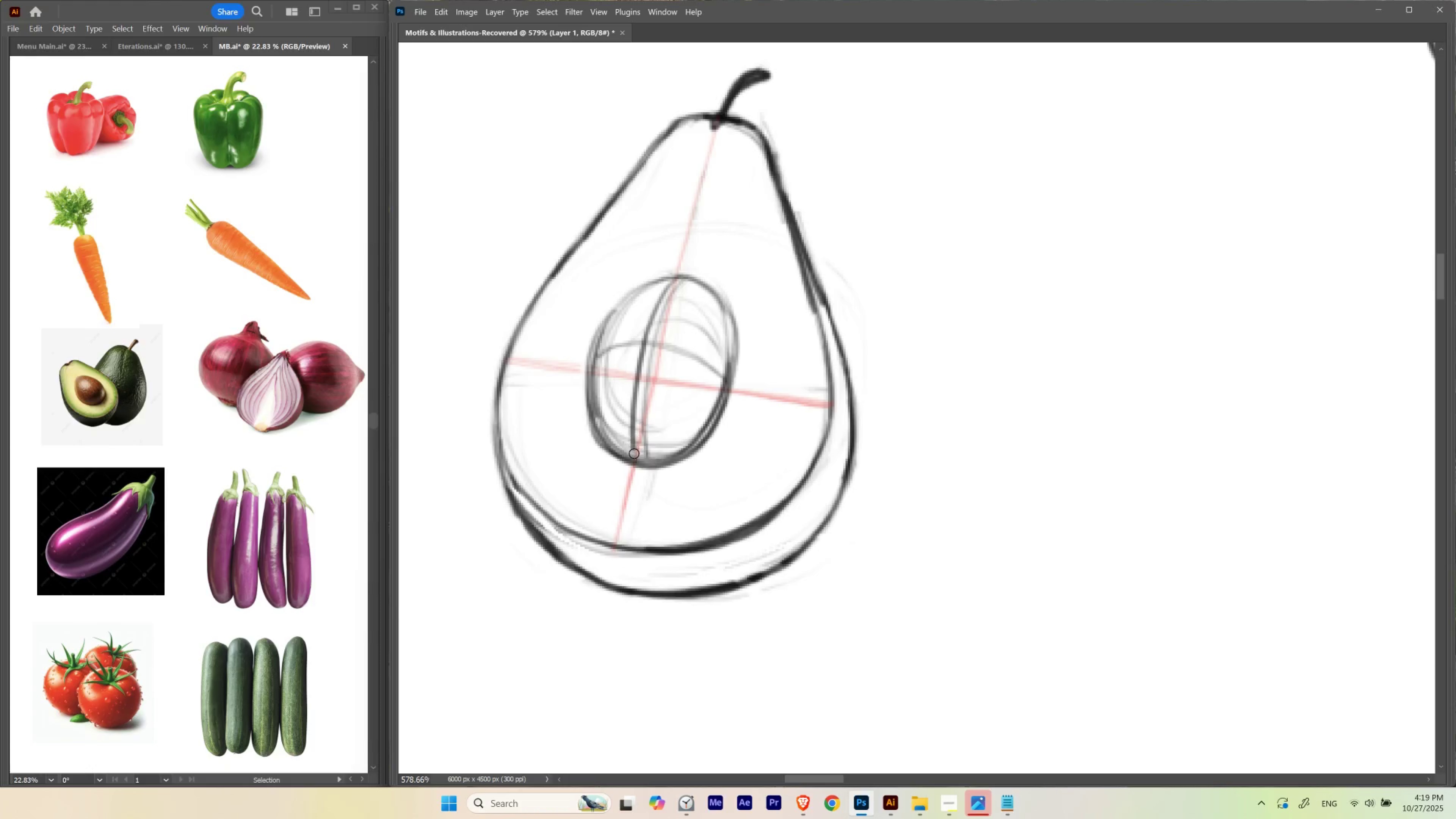 
hold_key(key=ControlLeft, duration=2.03)
 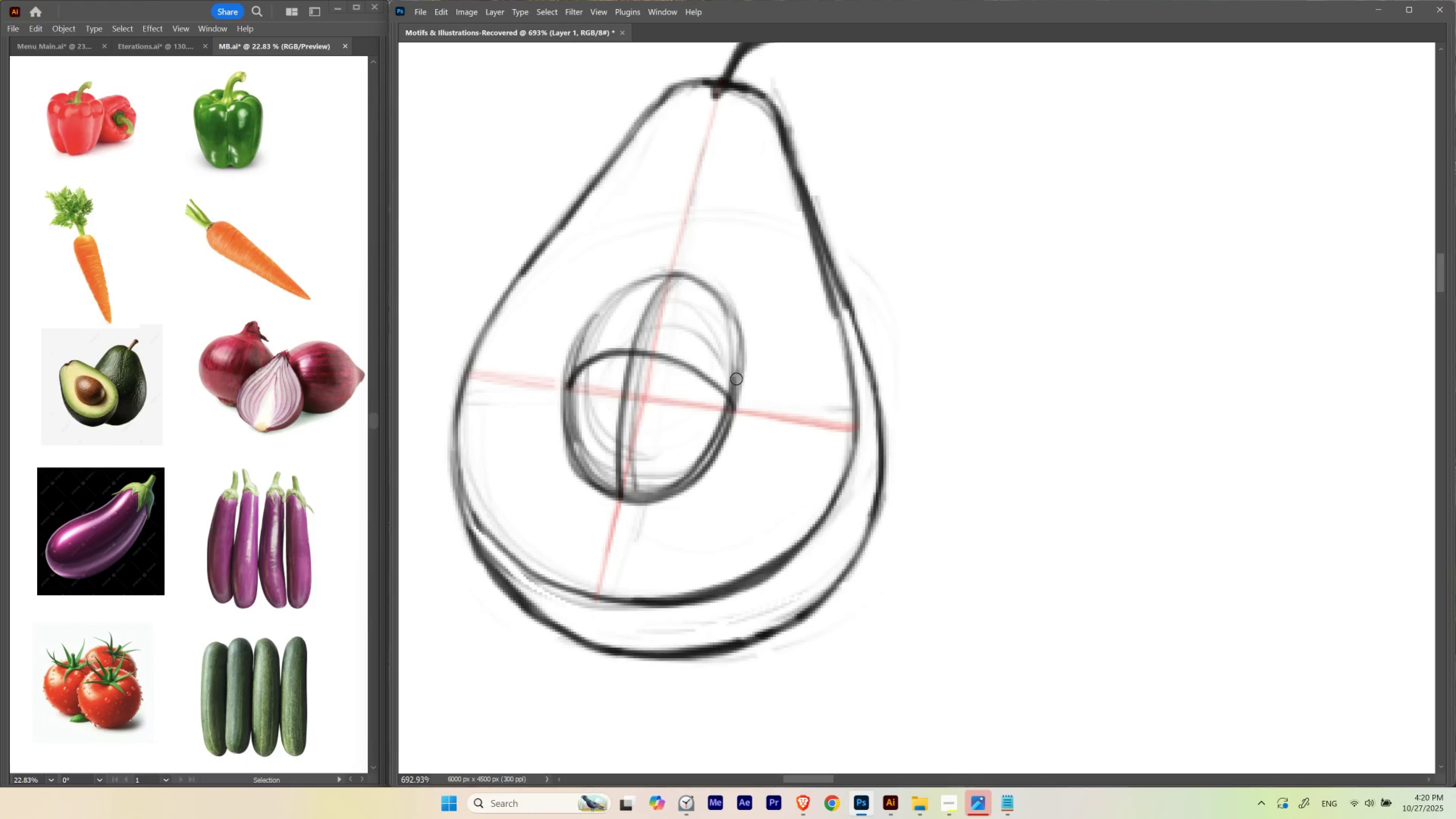 
hold_key(key=Space, duration=1.52)
 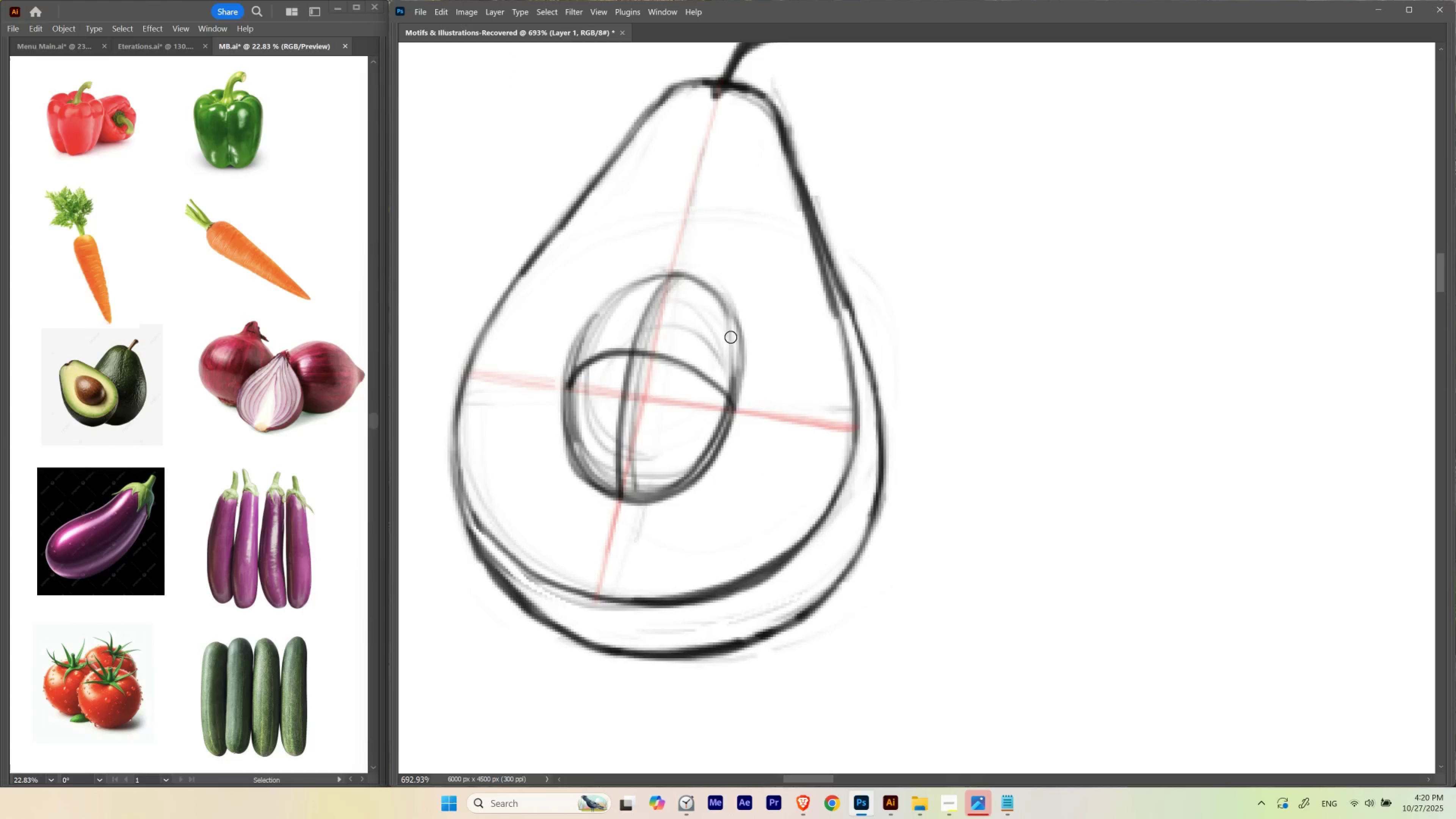 
left_click_drag(start_coordinate=[707, 289], to_coordinate=[697, 388])
 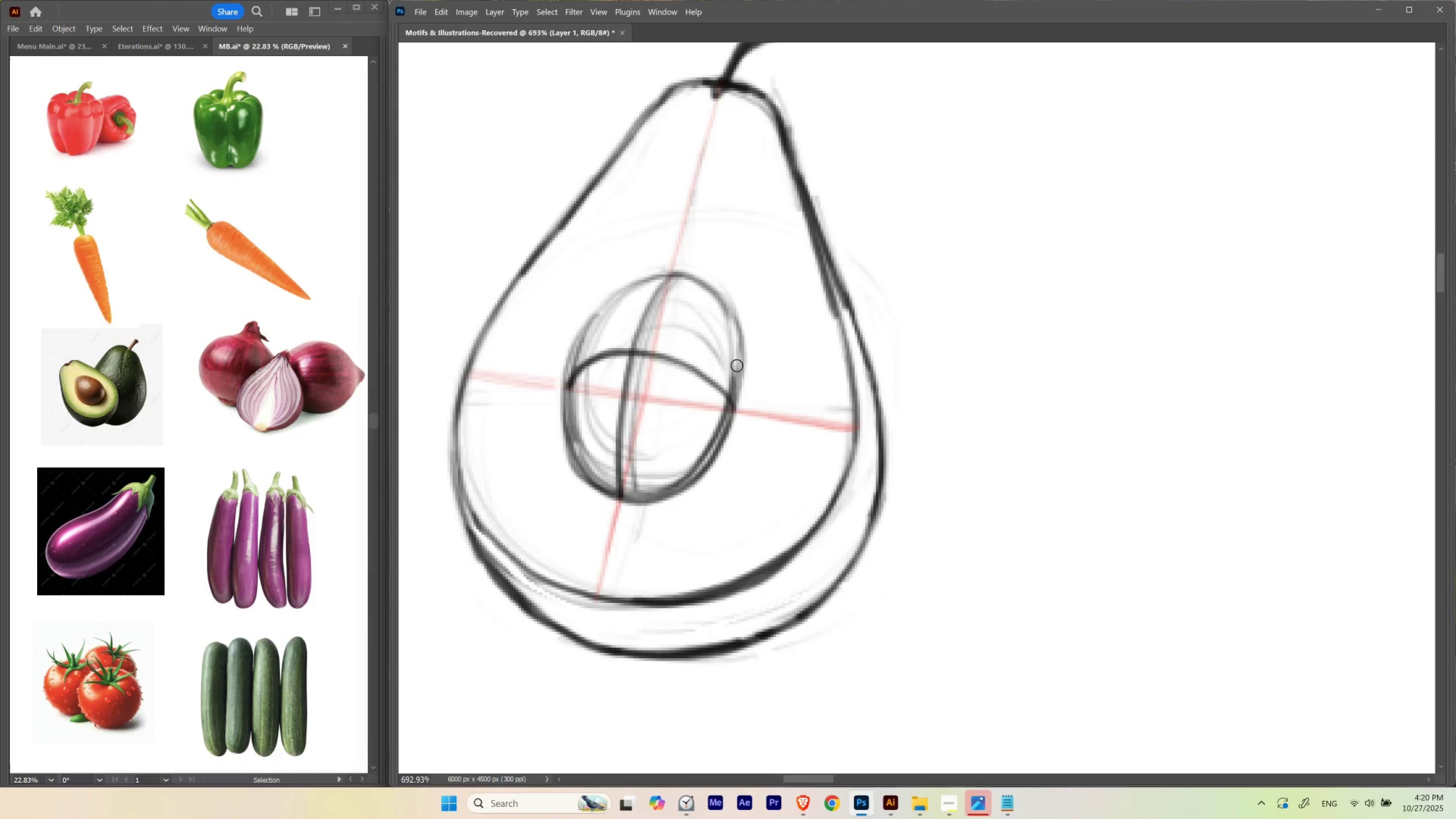 
hold_key(key=Space, duration=0.5)
 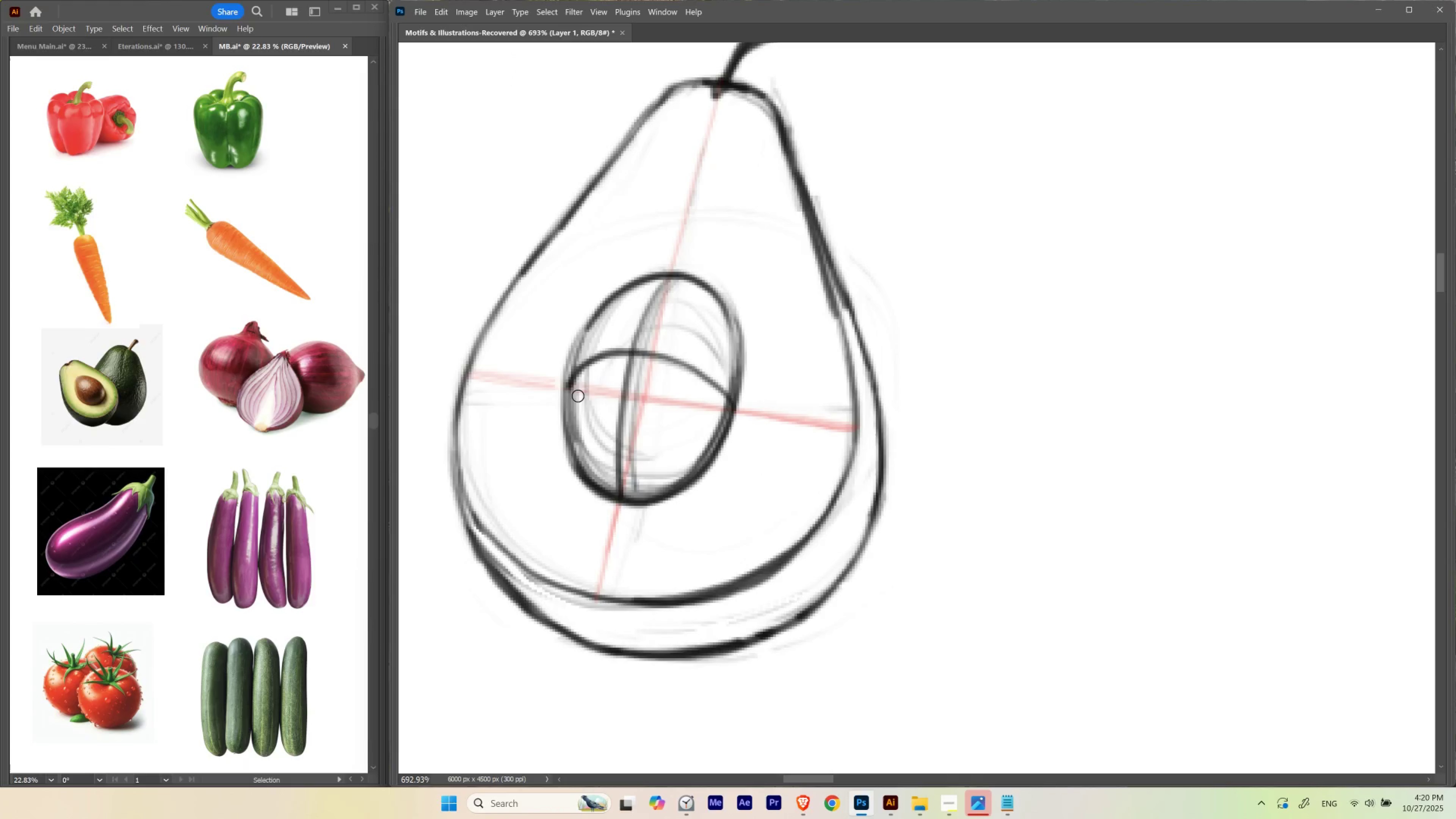 
wait(8.0)
 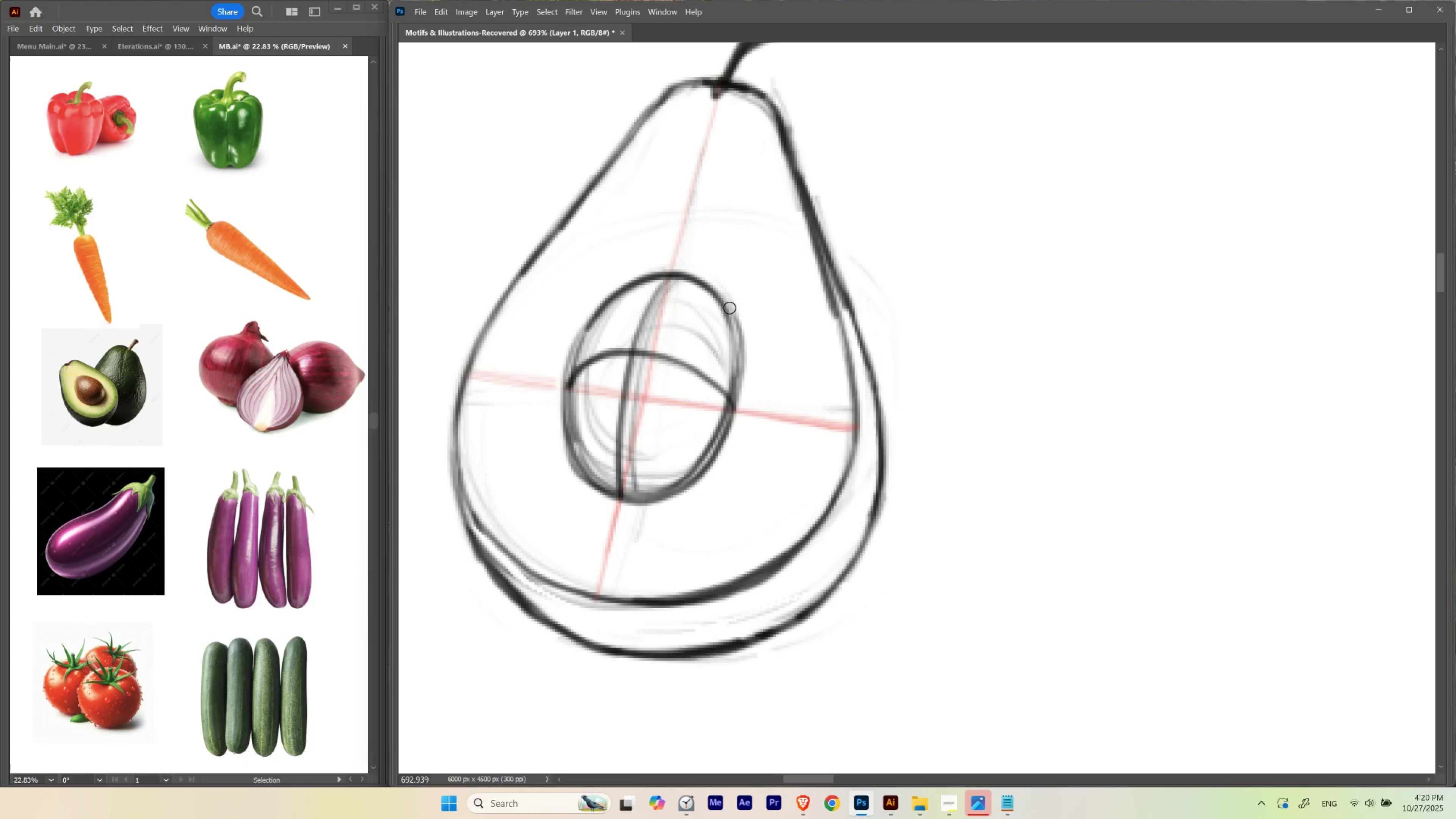 
hold_key(key=ControlLeft, duration=4.6)
 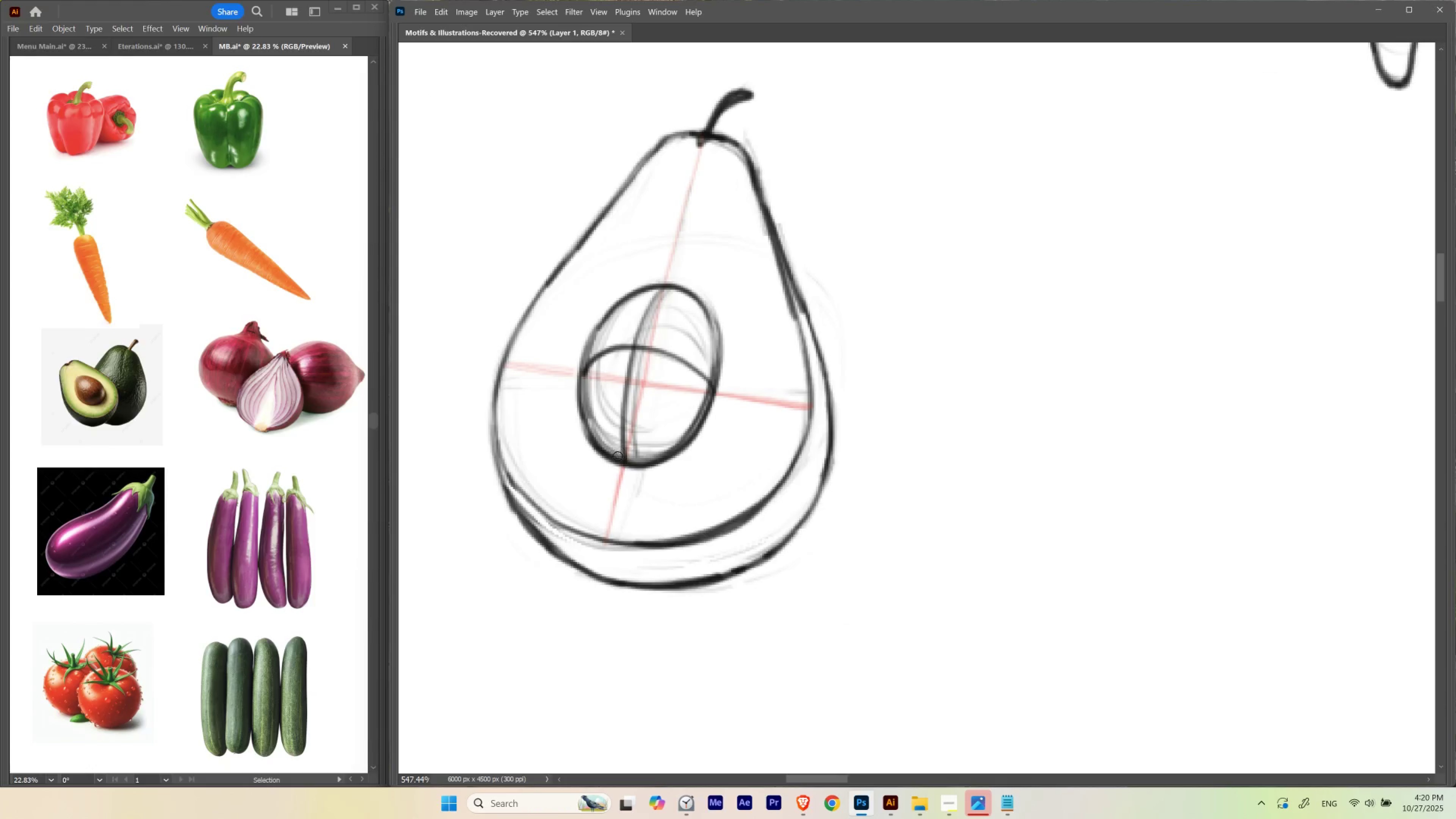 
hold_key(key=Space, duration=1.53)
 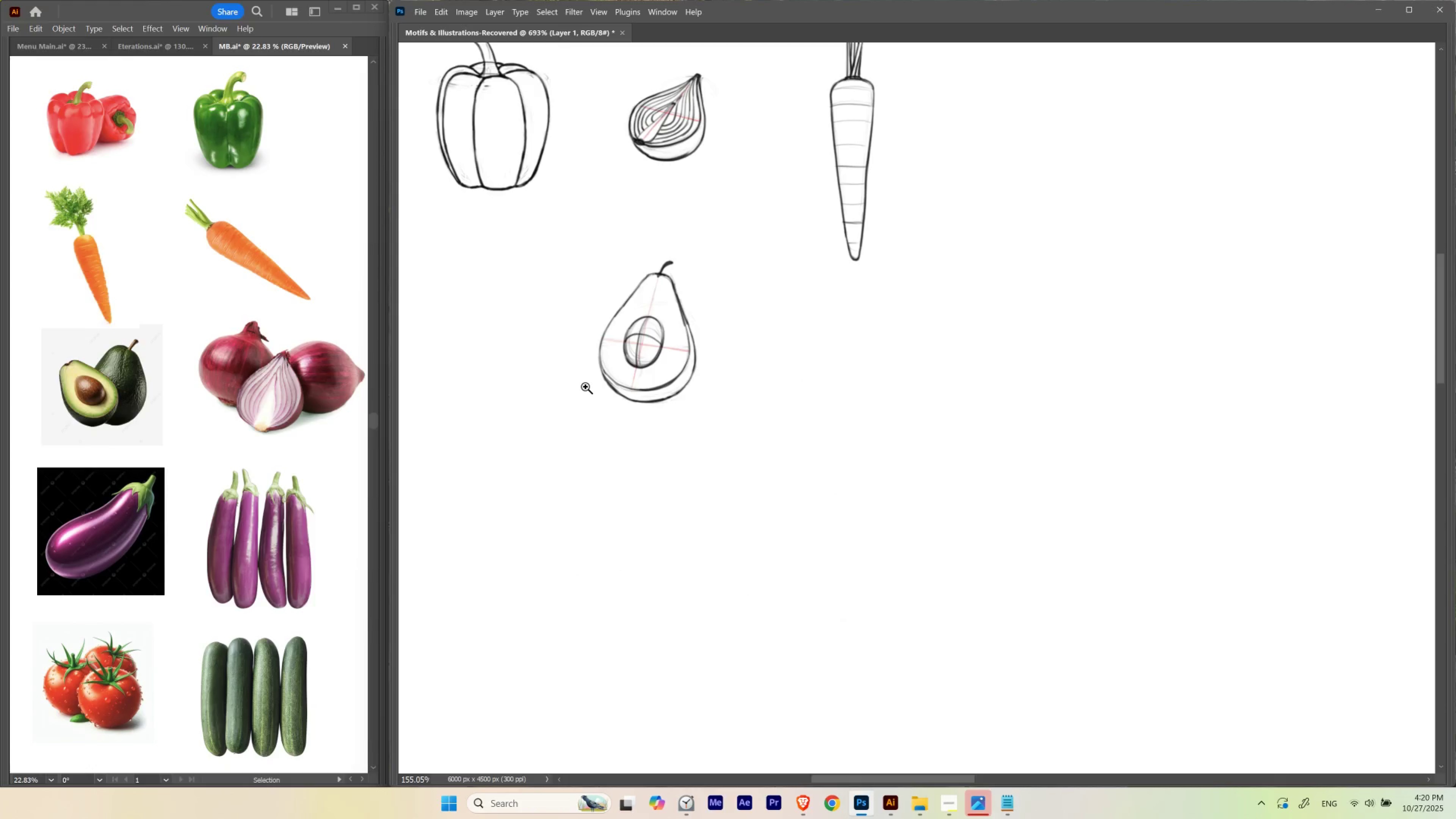 
left_click_drag(start_coordinate=[641, 329], to_coordinate=[620, 429])
 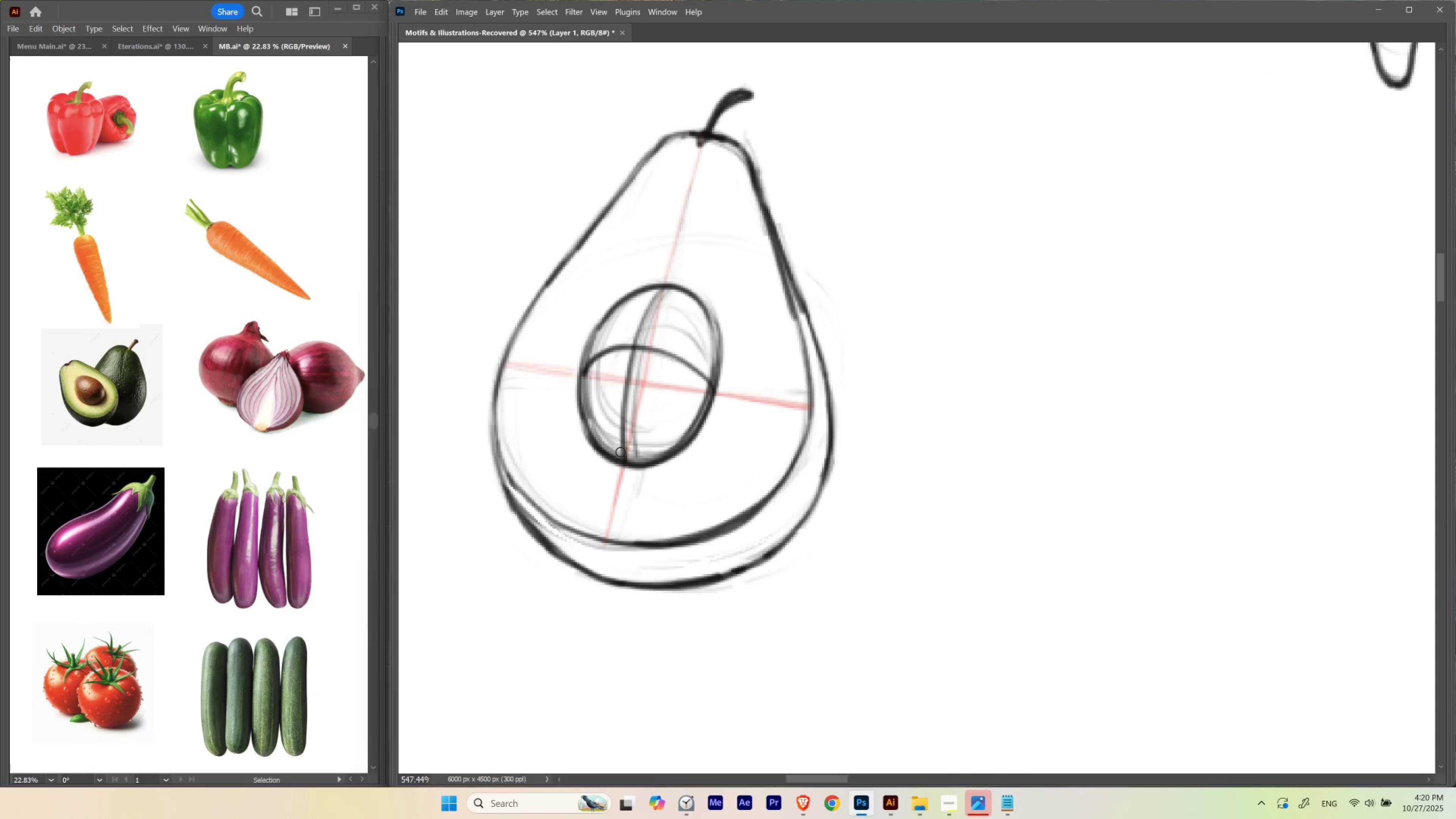 
hold_key(key=Space, duration=1.52)
 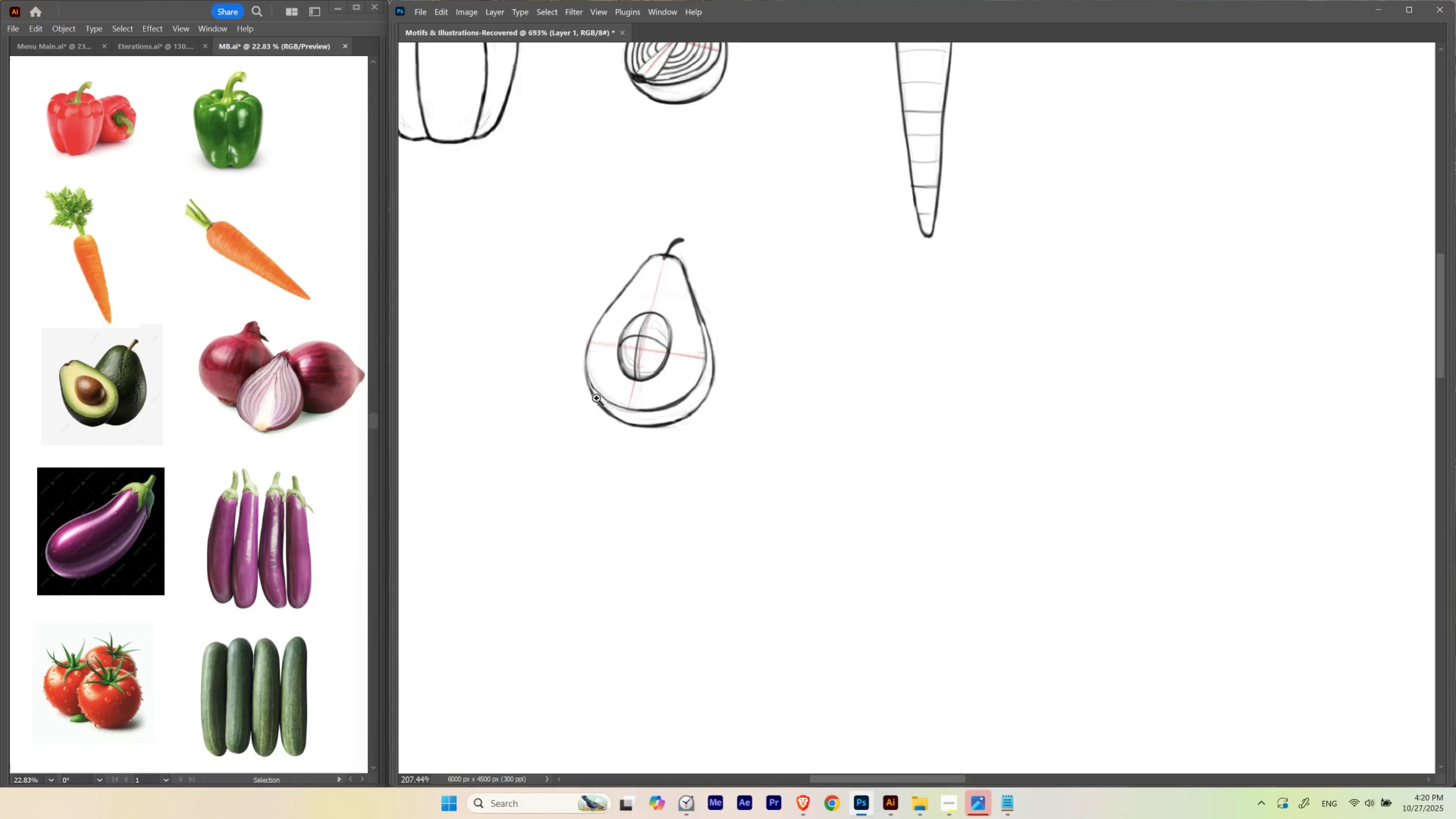 
hold_key(key=Space, duration=1.46)
 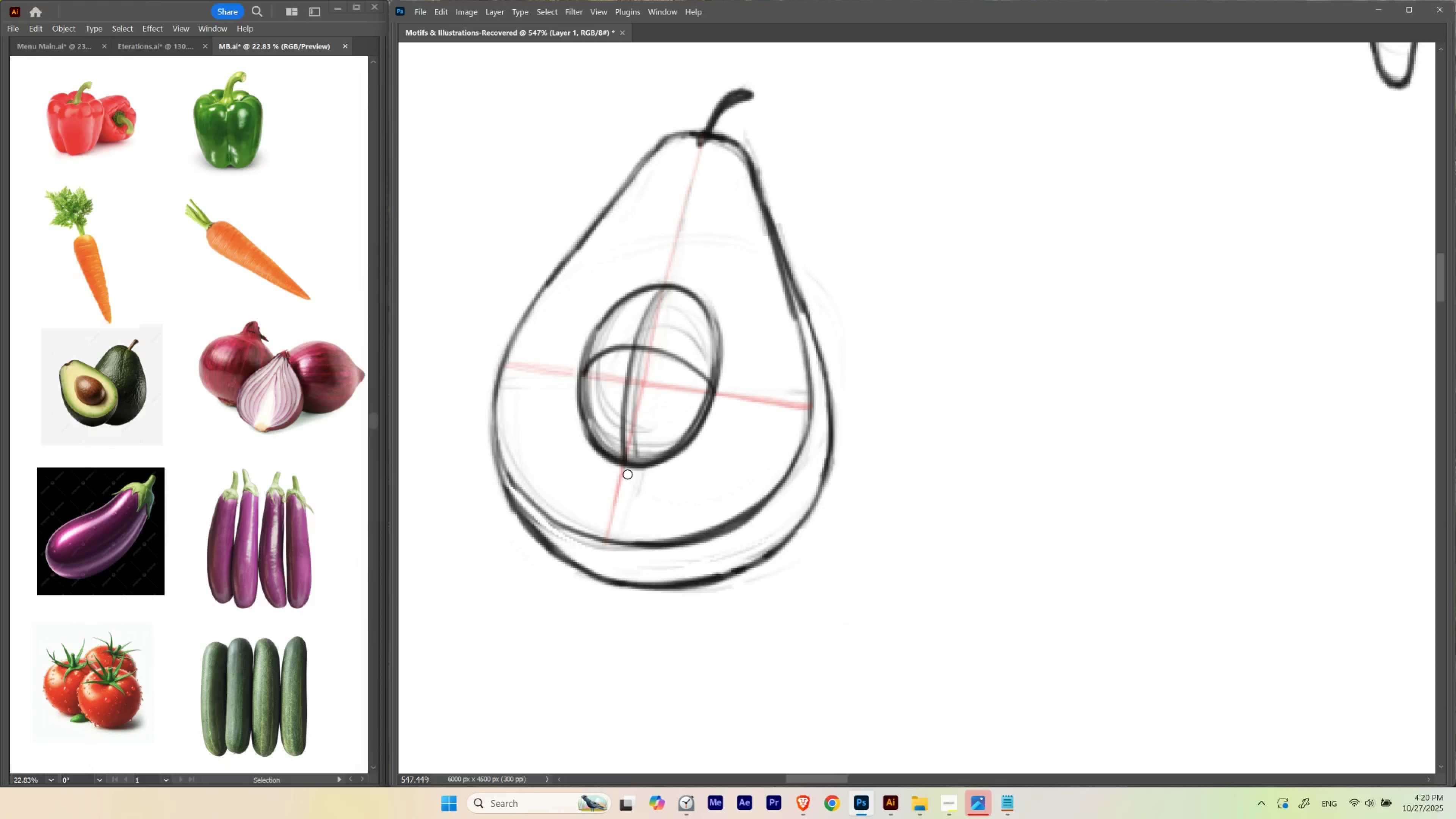 
key(L)
 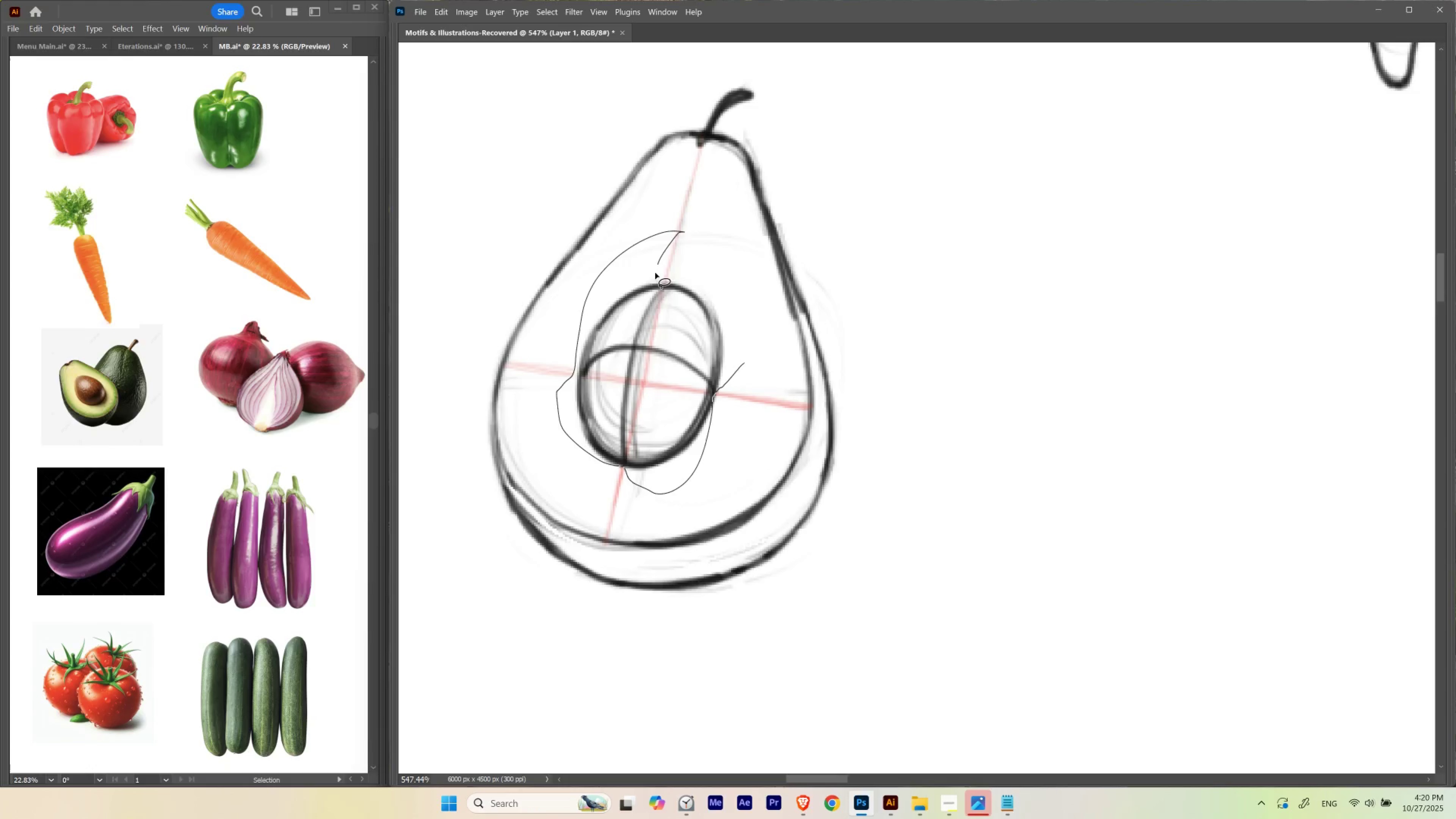 
wait(5.86)
 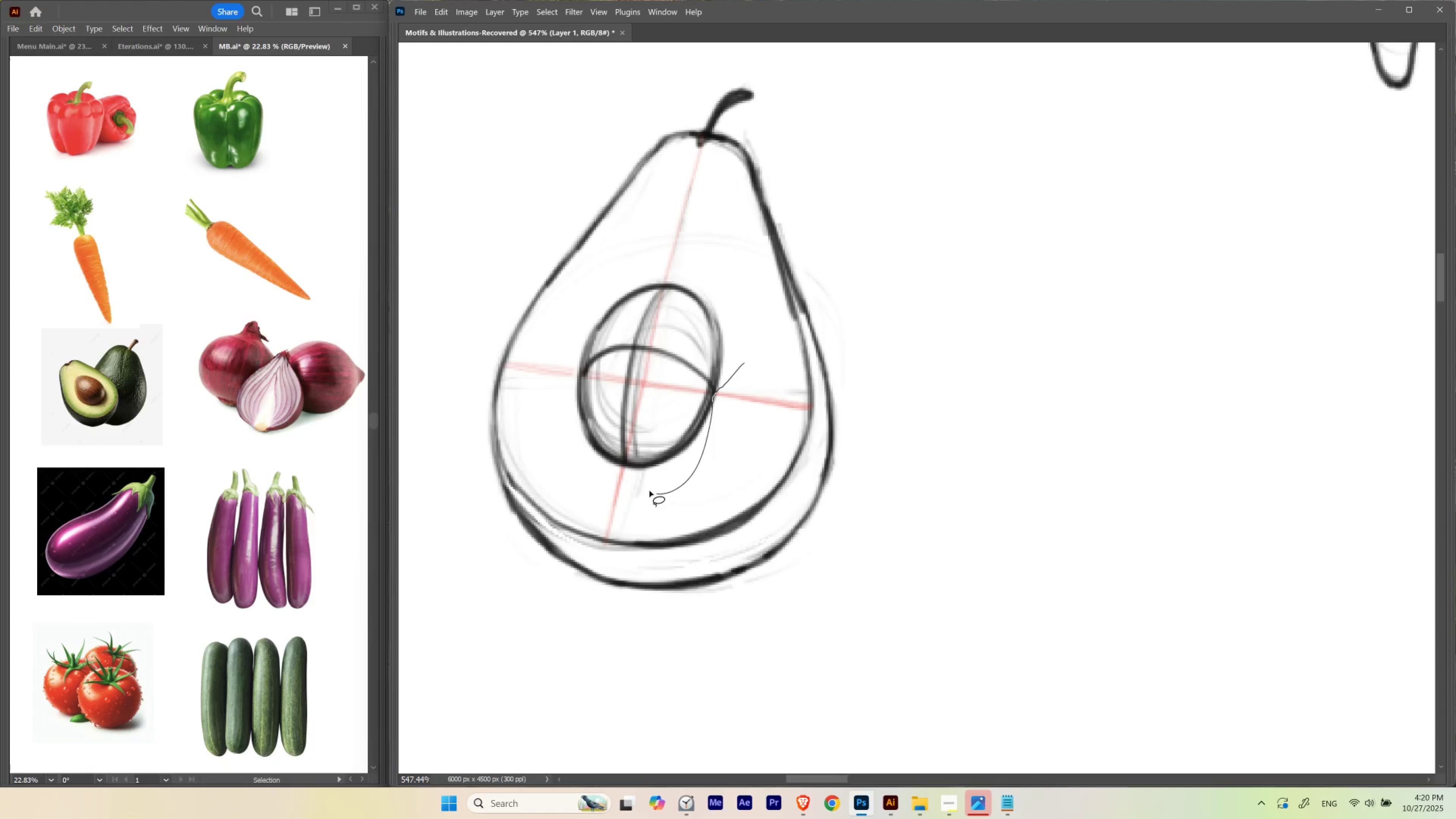 
key(Control+T)
 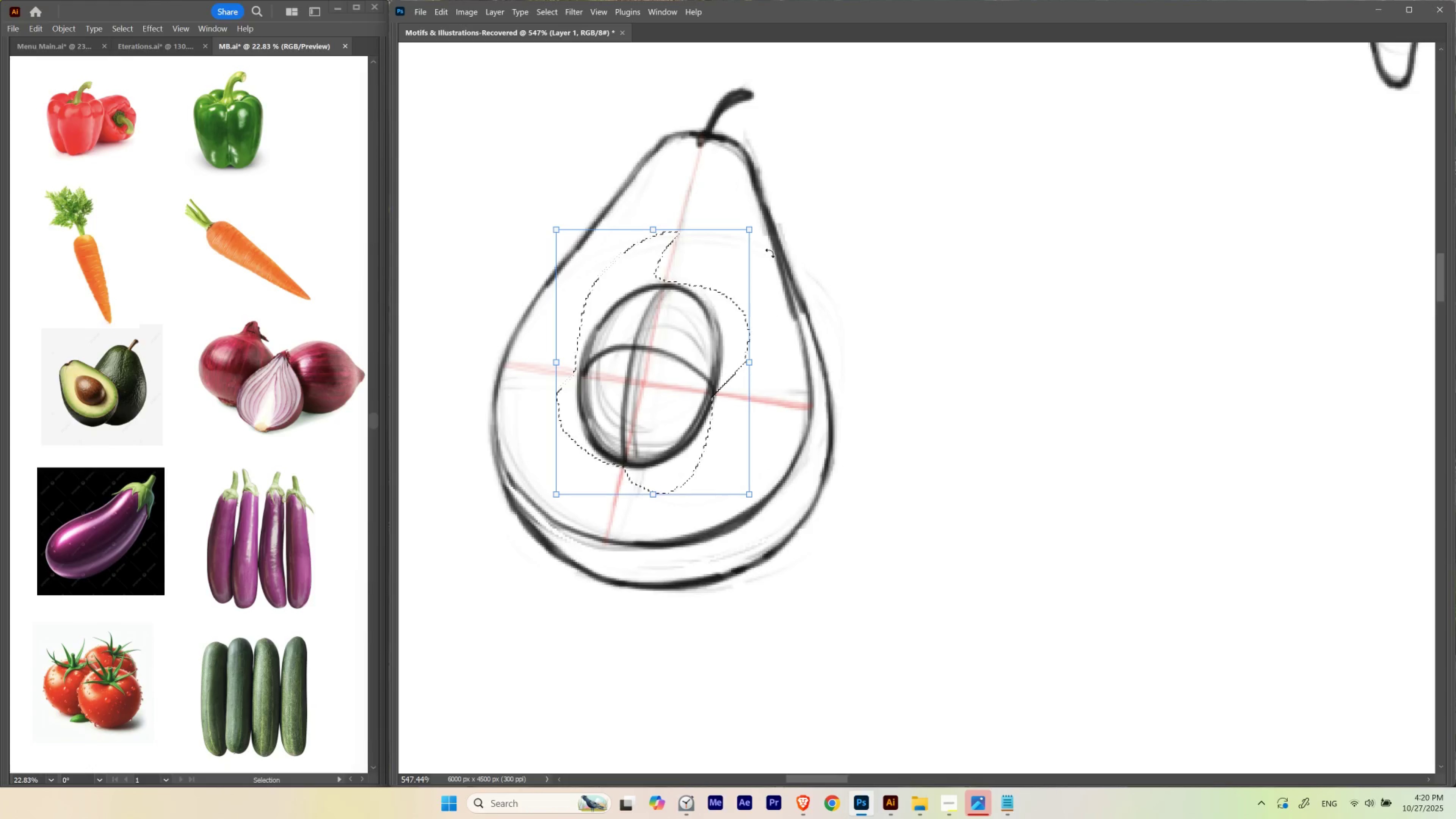 
hold_key(key=Space, duration=0.53)
 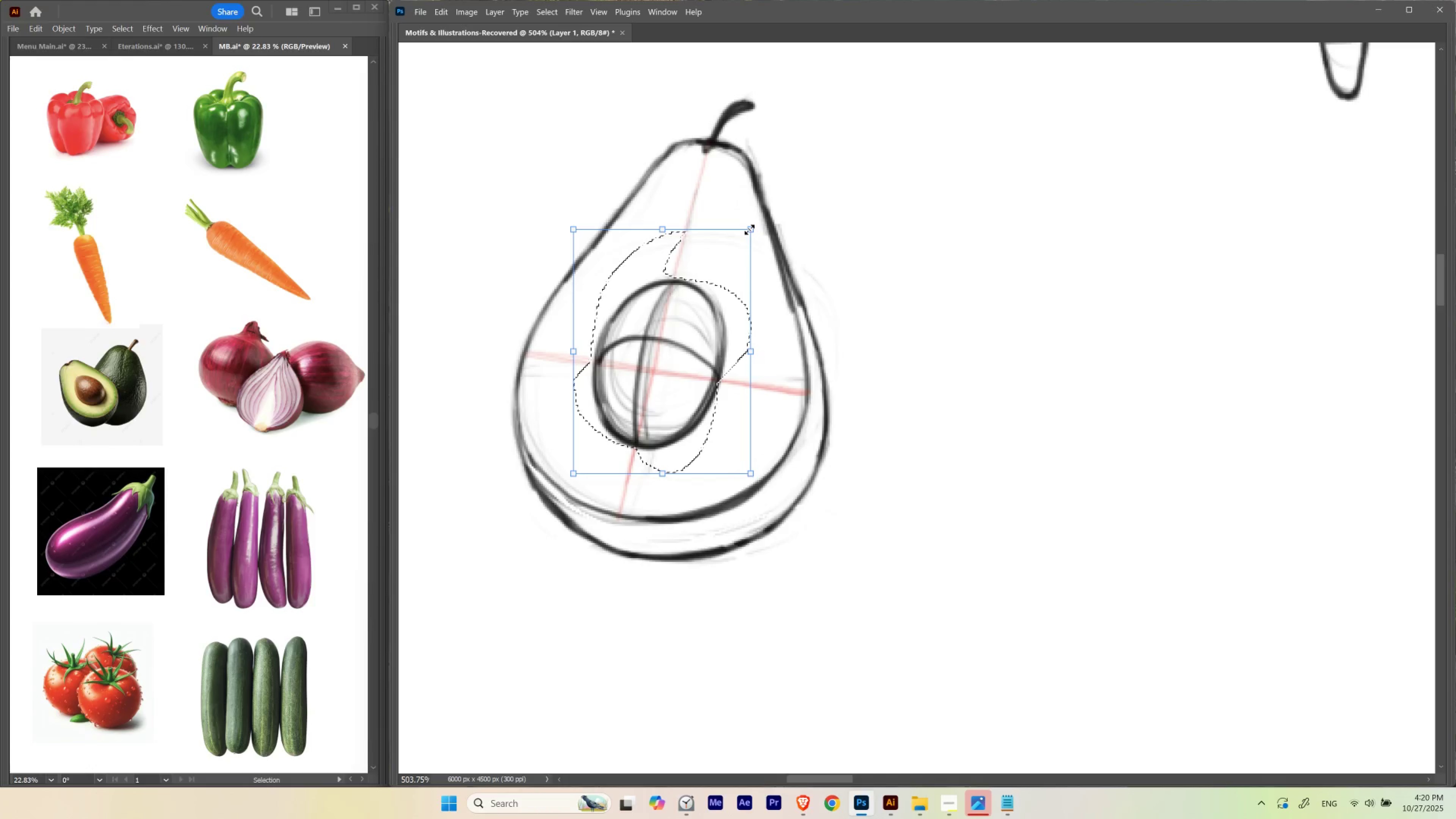 
hold_key(key=ControlLeft, duration=0.52)
left_click_drag(start_coordinate=[770, 228], to_coordinate=[757, 244])
 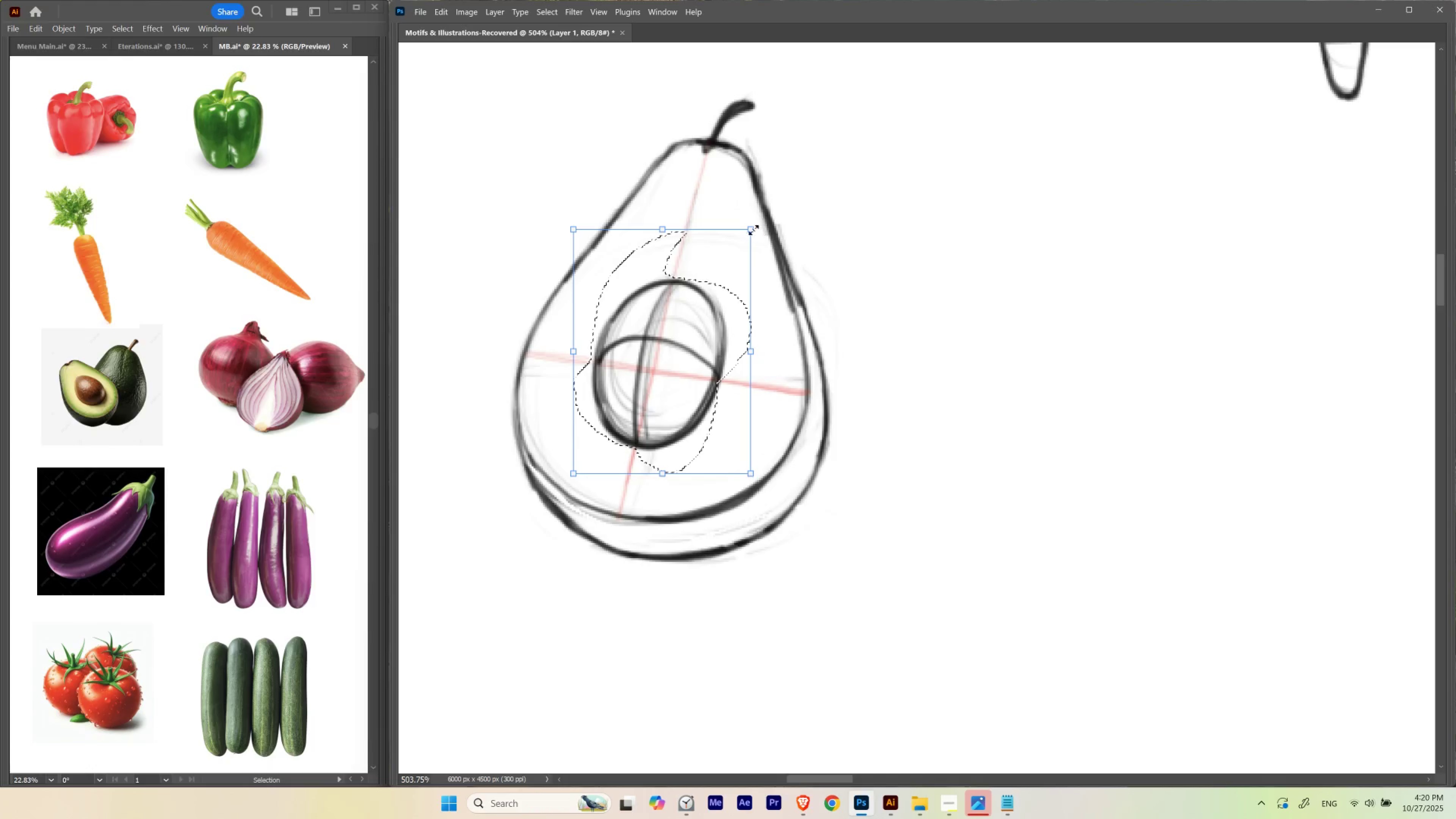 
hold_key(key=AltLeft, duration=1.53)
left_click_drag(start_coordinate=[749, 229], to_coordinate=[753, 220])
 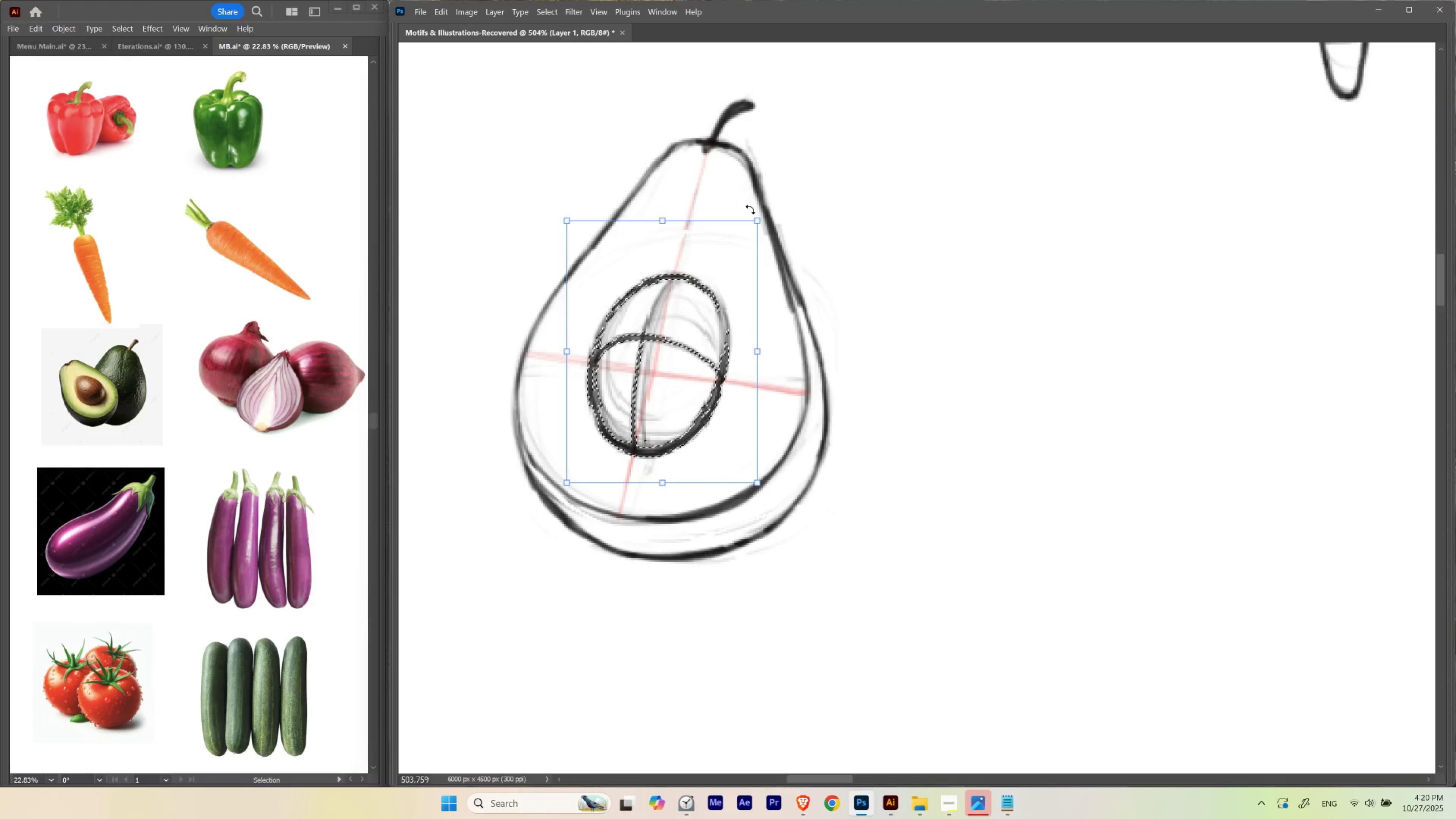 
hold_key(key=AltLeft, duration=1.32)
 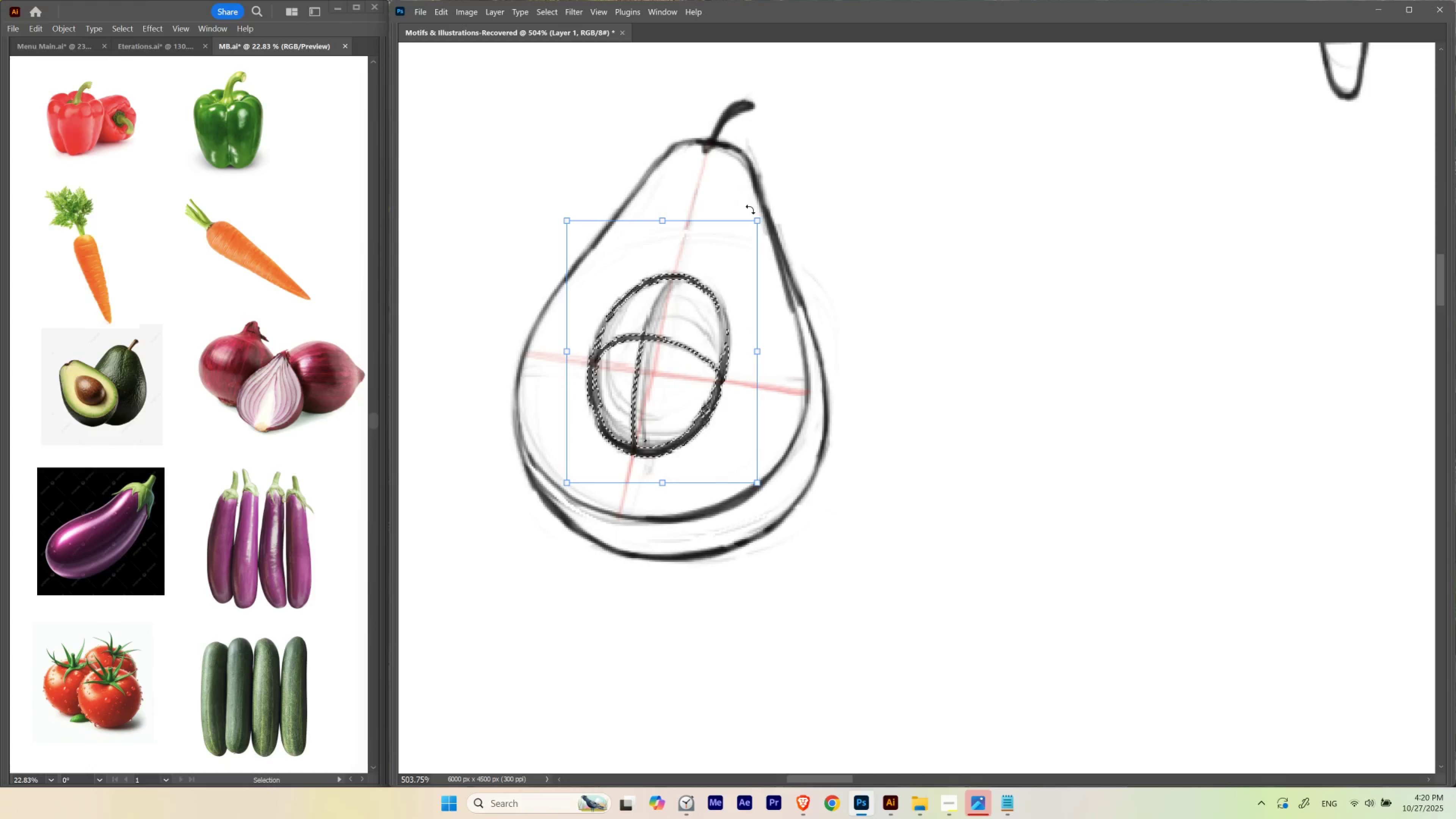 
key(Enter)
 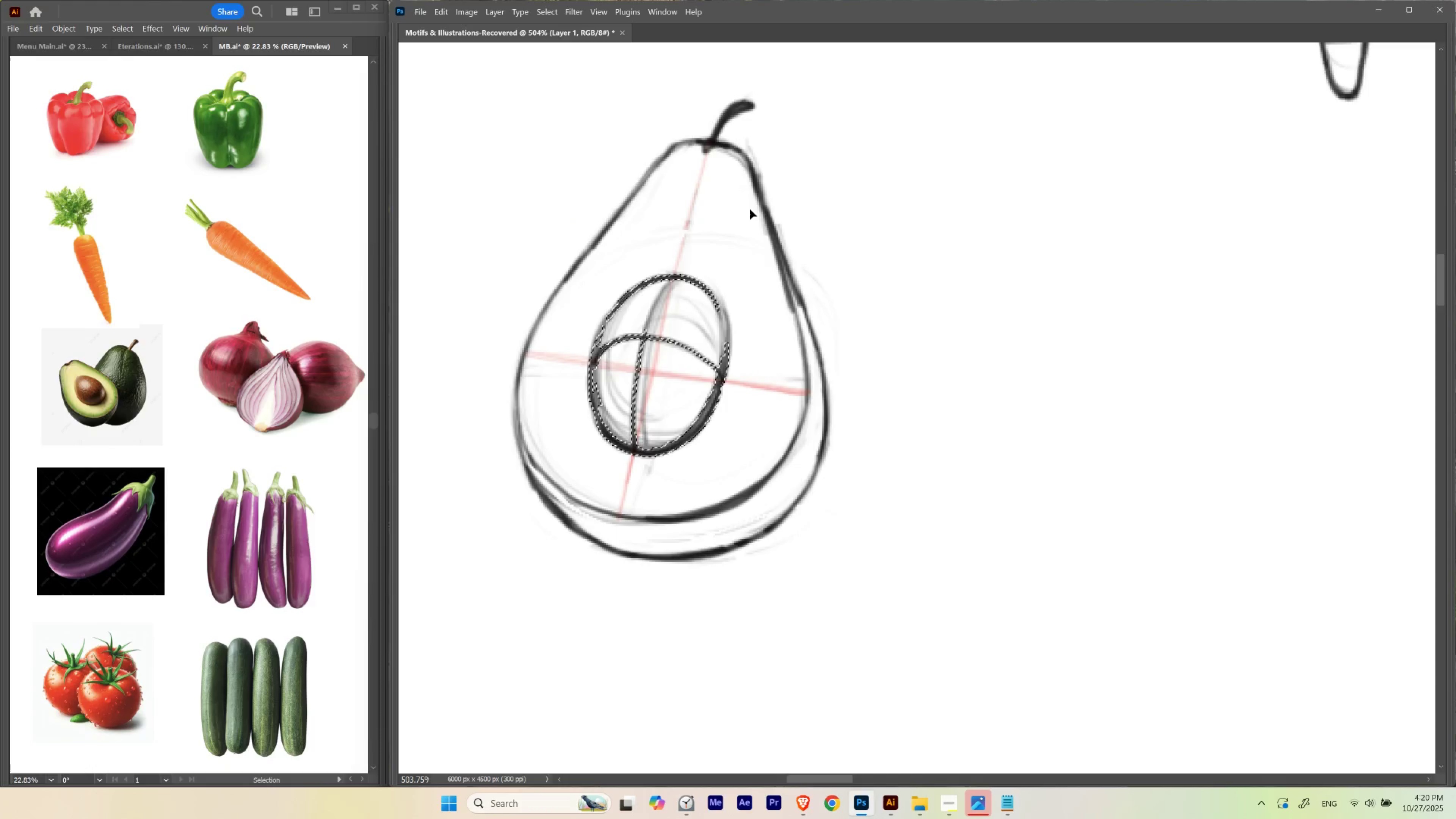 
key(Control+Z)
 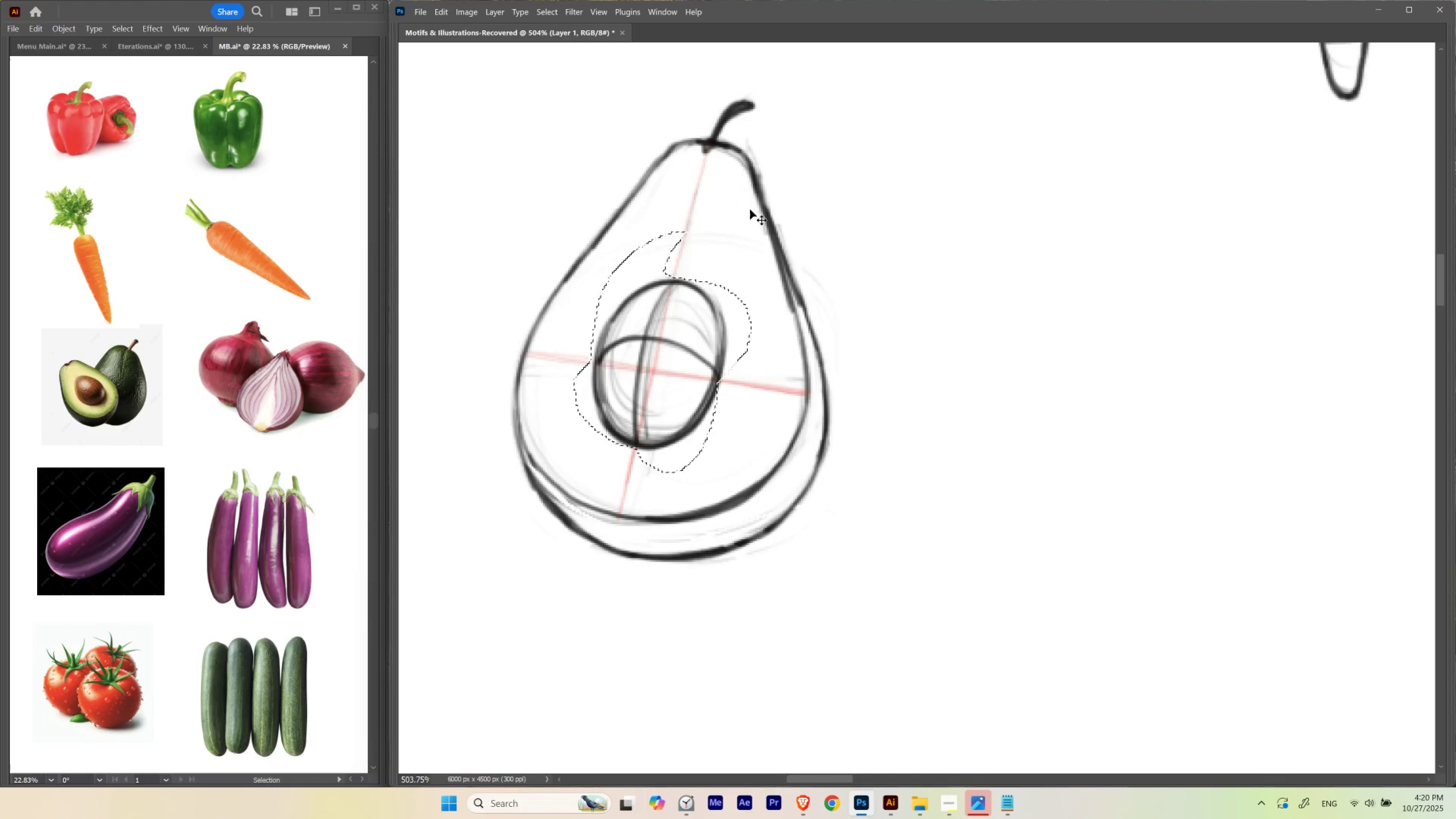 
key(Control+Shift+Z)
 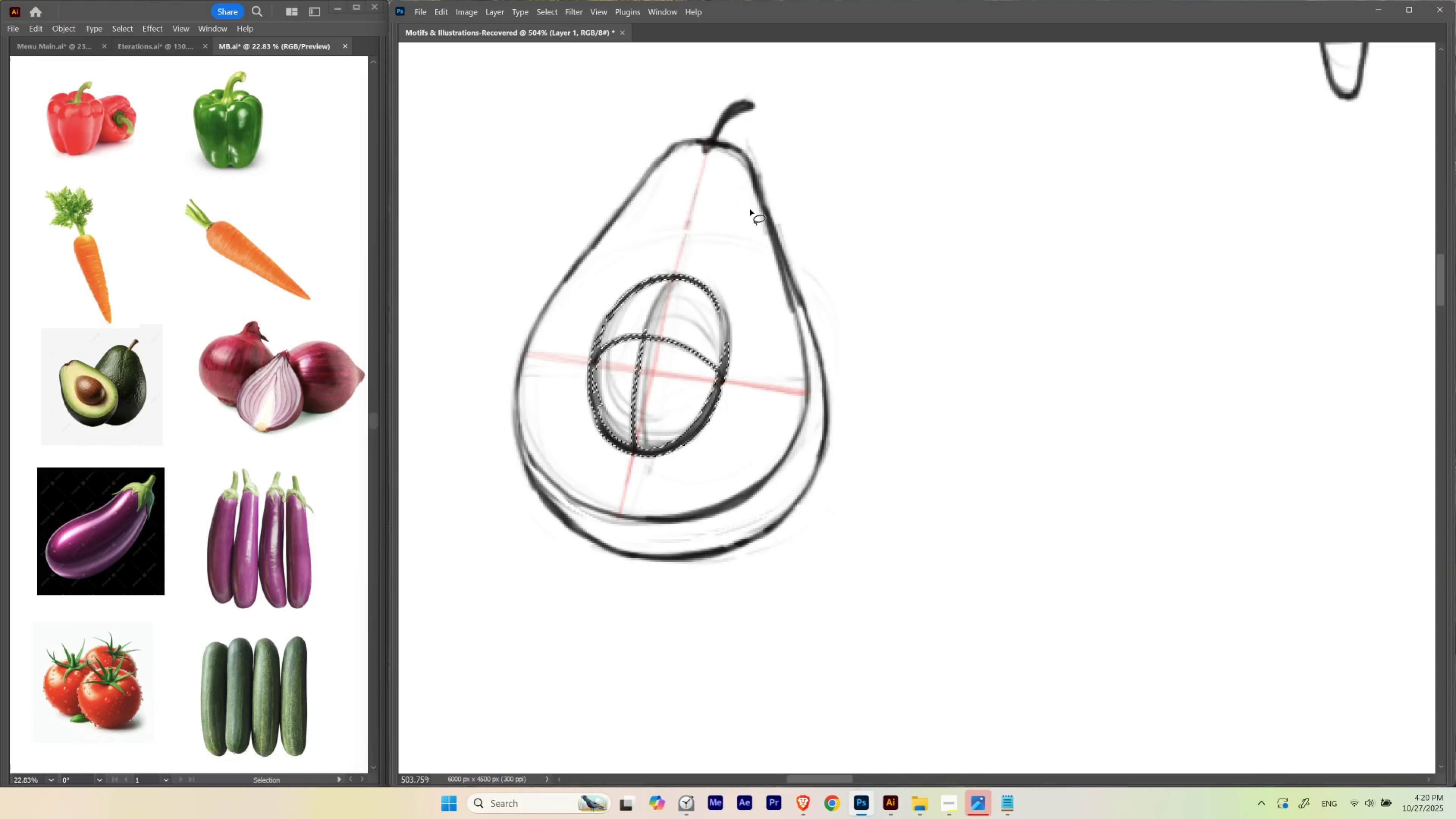 
key(Control+D)
 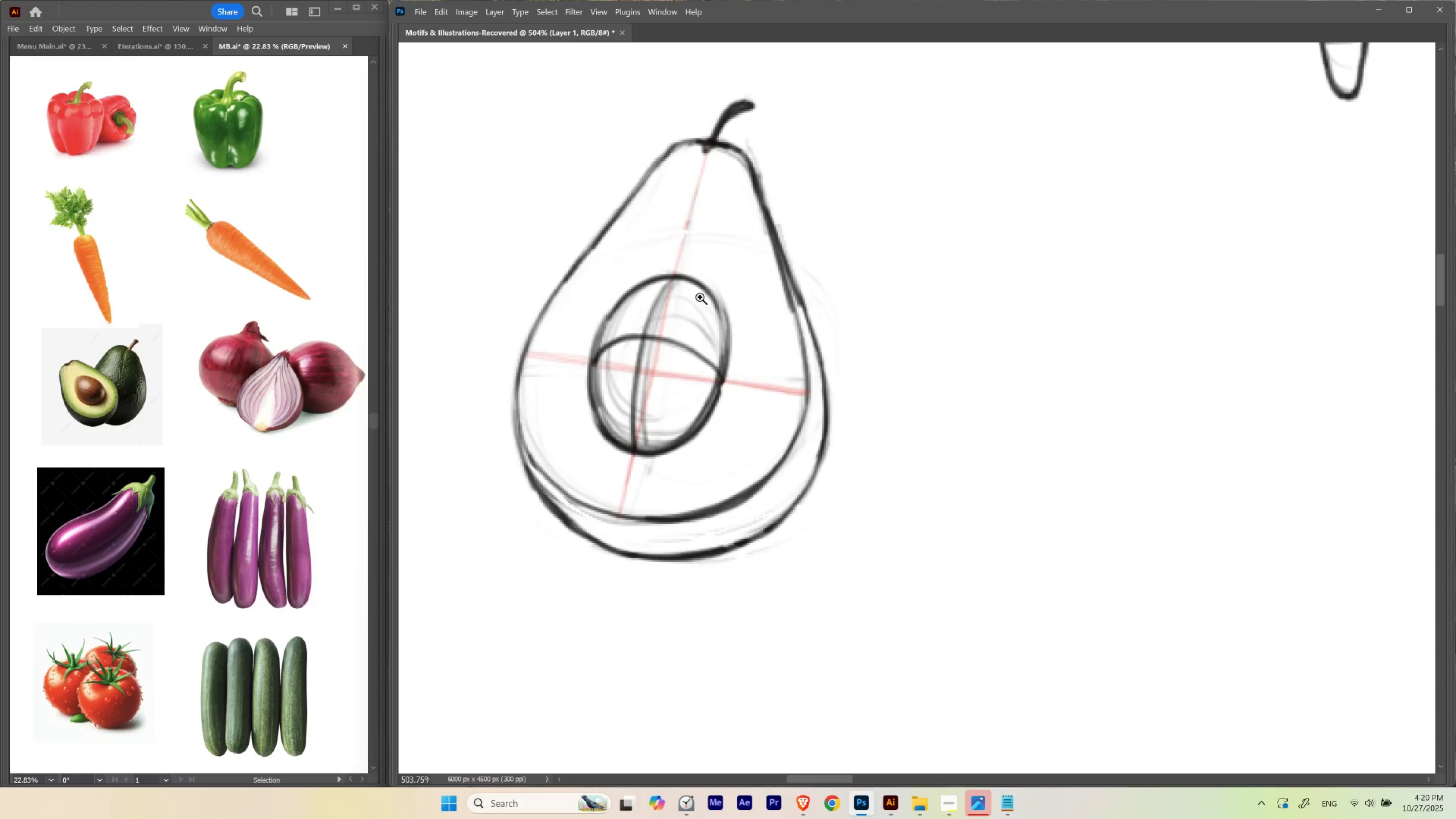 
hold_key(key=ControlLeft, duration=0.62)
 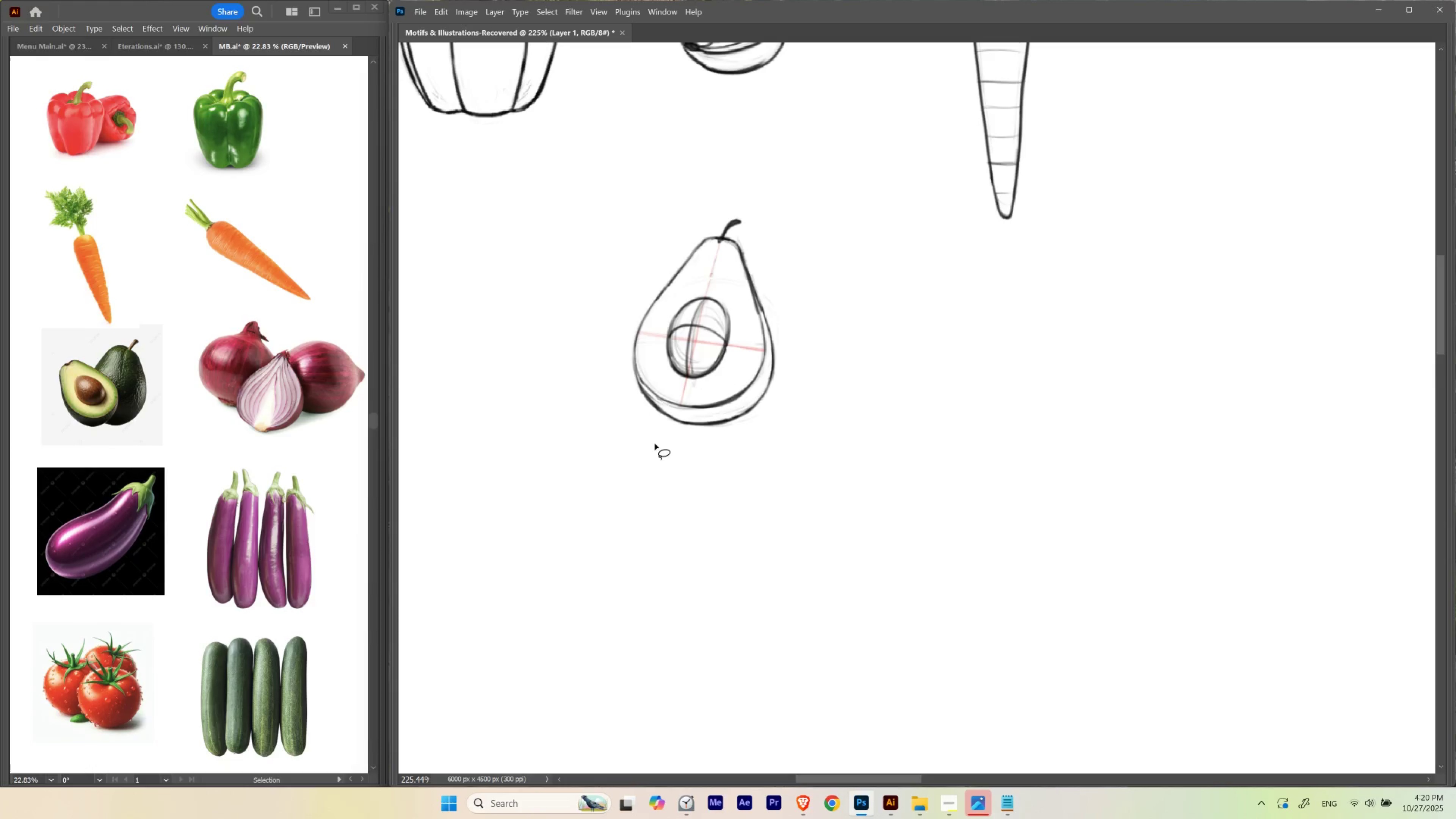 
hold_key(key=Space, duration=0.64)
 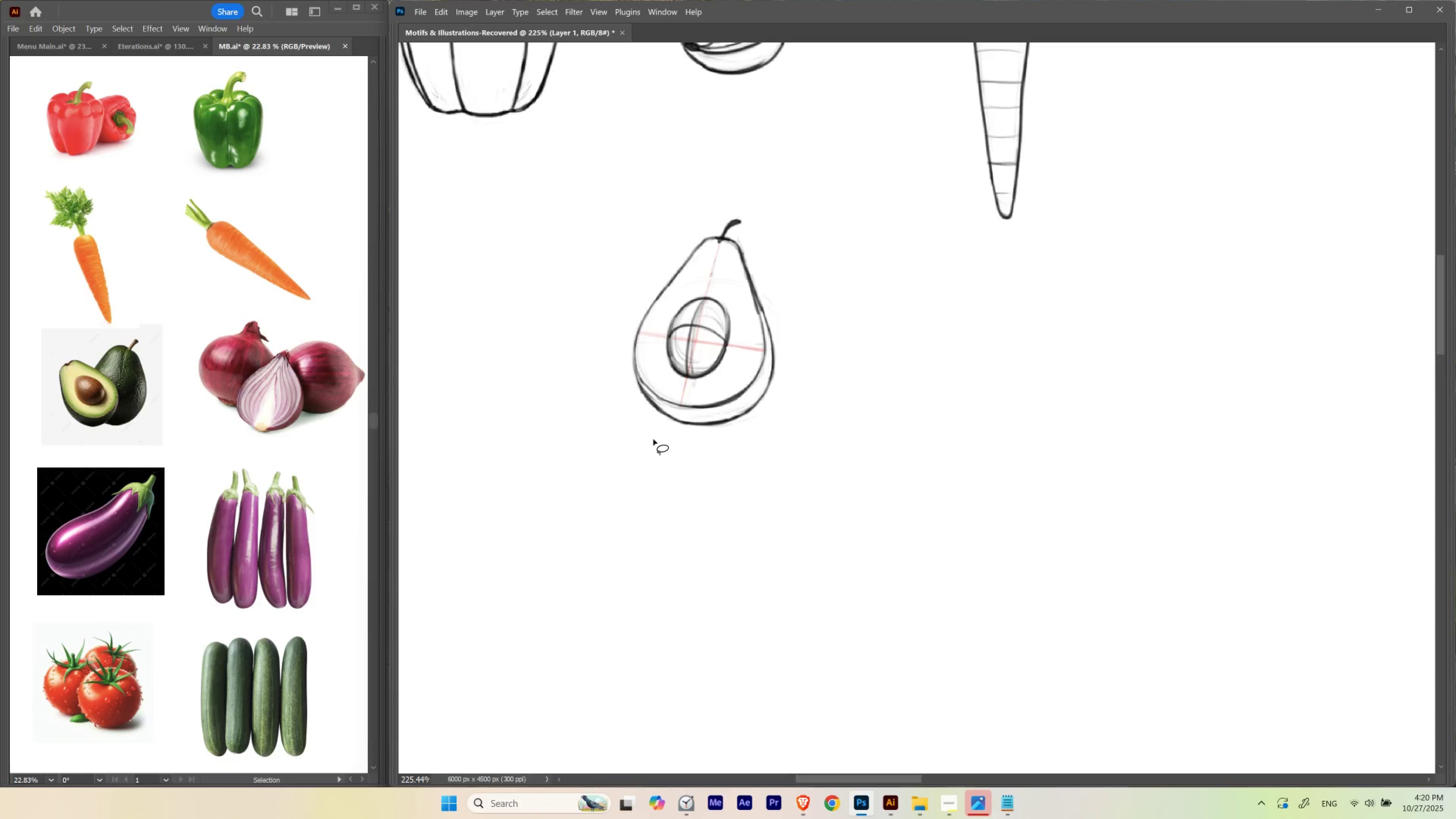 
left_click_drag(start_coordinate=[730, 316], to_coordinate=[695, 360])
 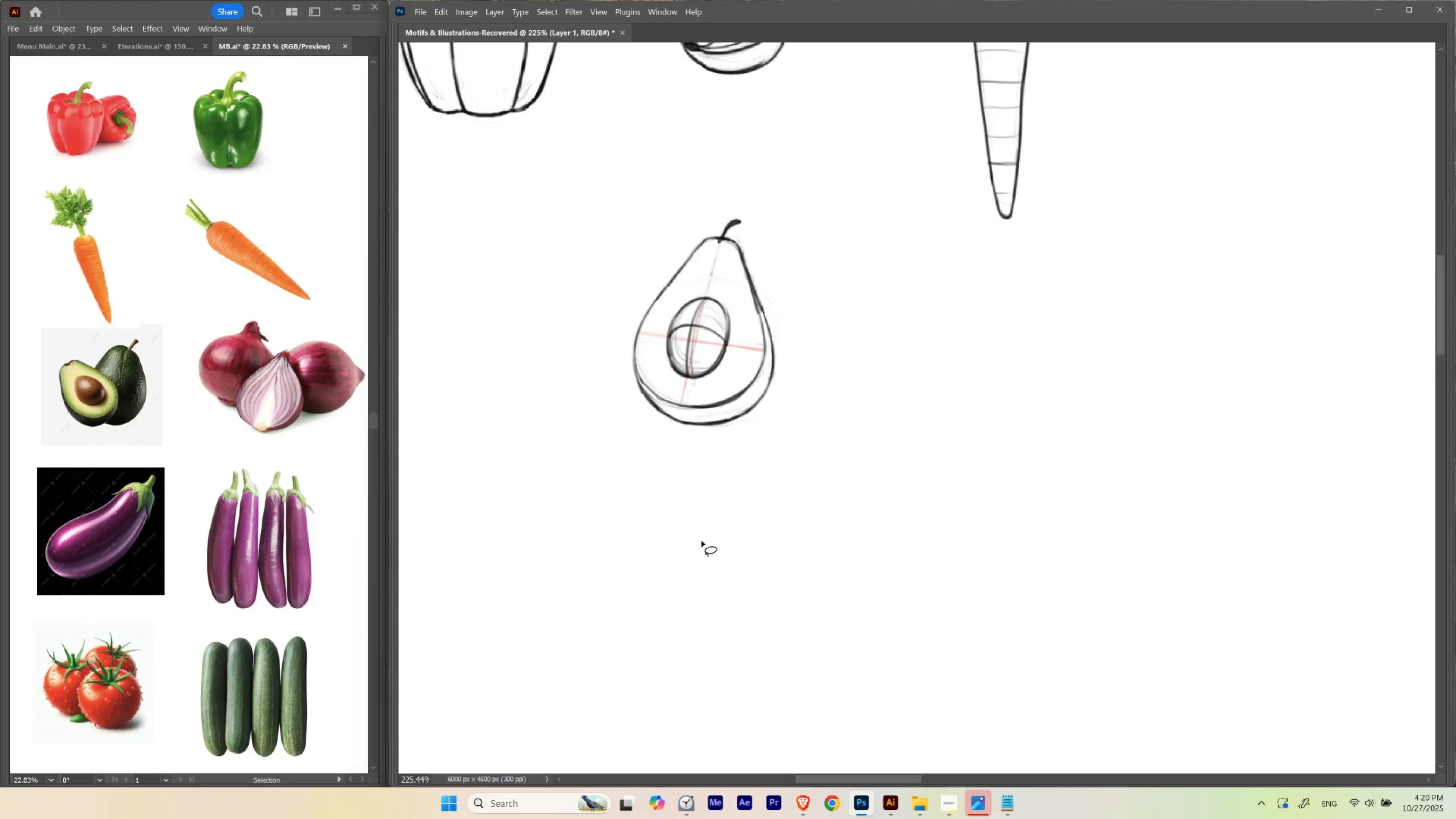 
key(M)
 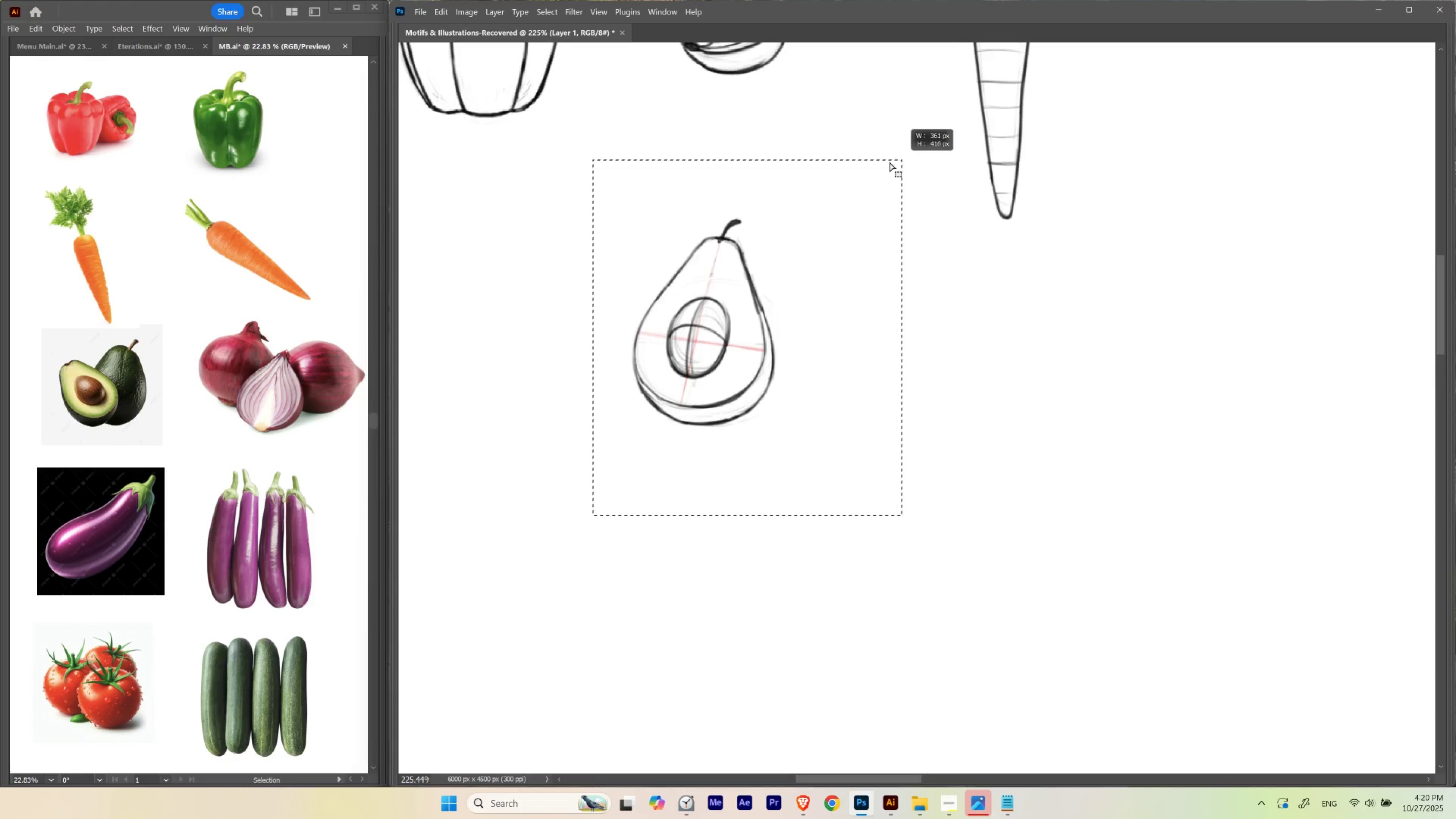 
key(Control+T)
 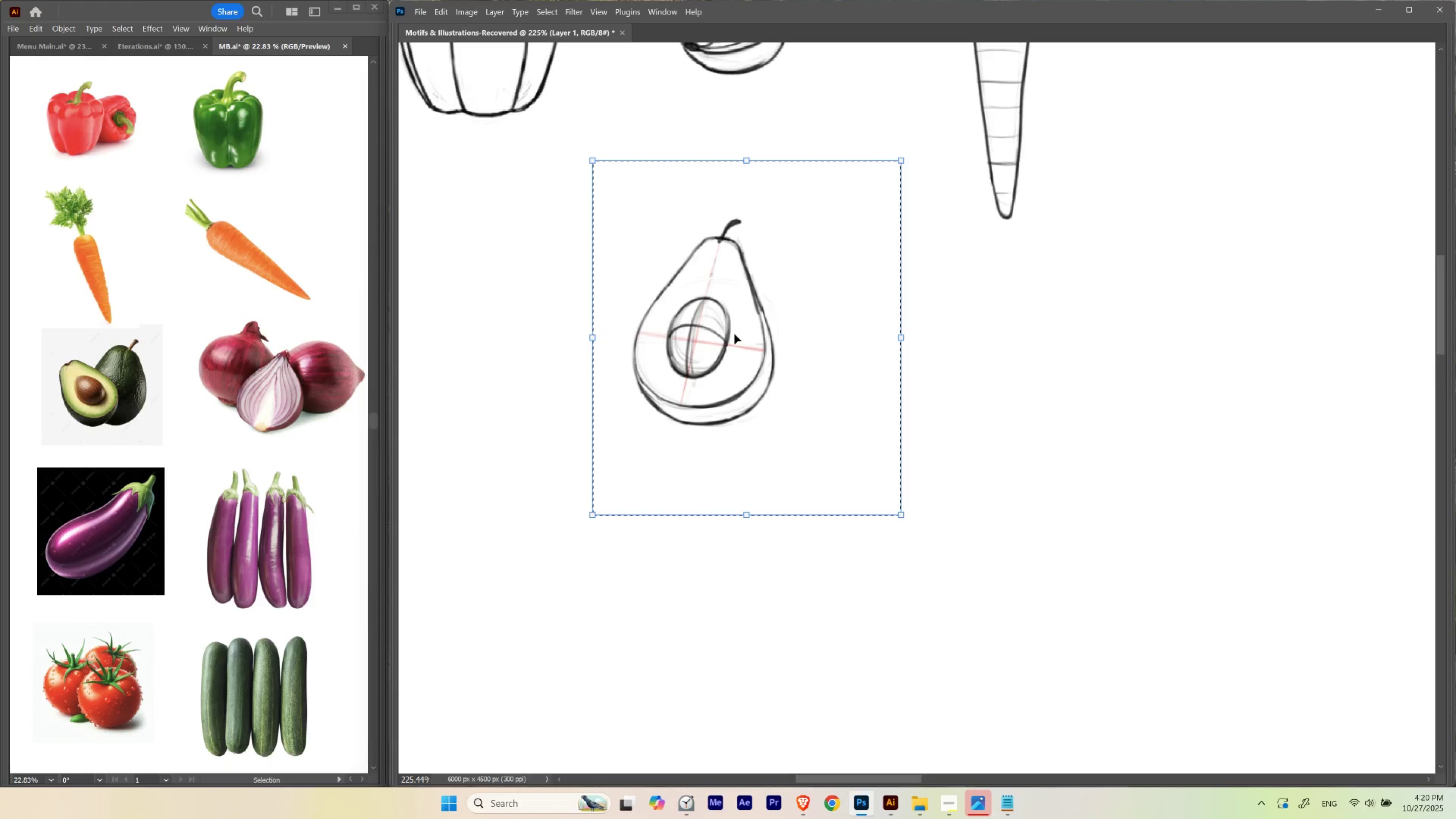 
right_click([734, 334])
 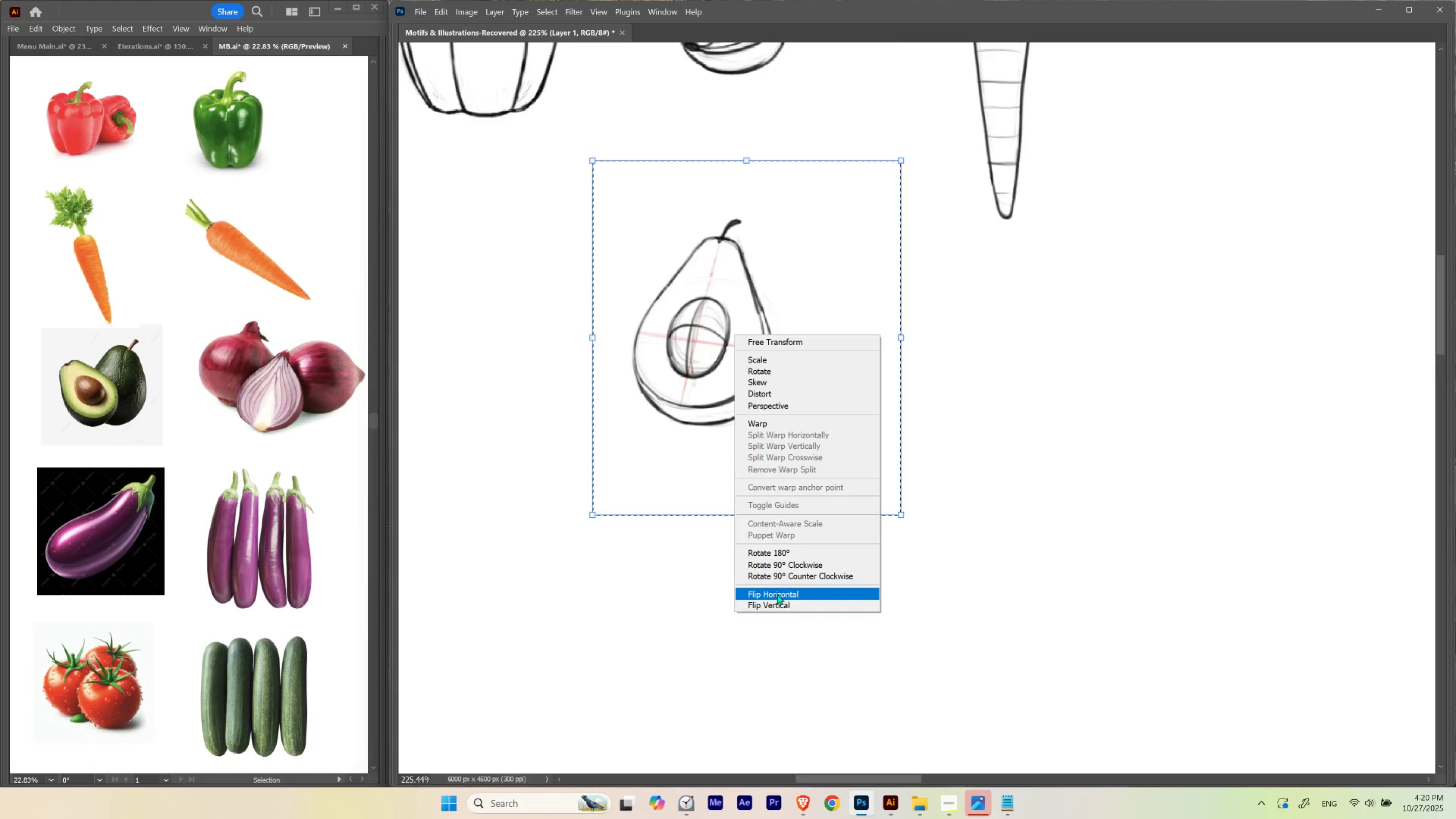 
left_click([782, 588])
 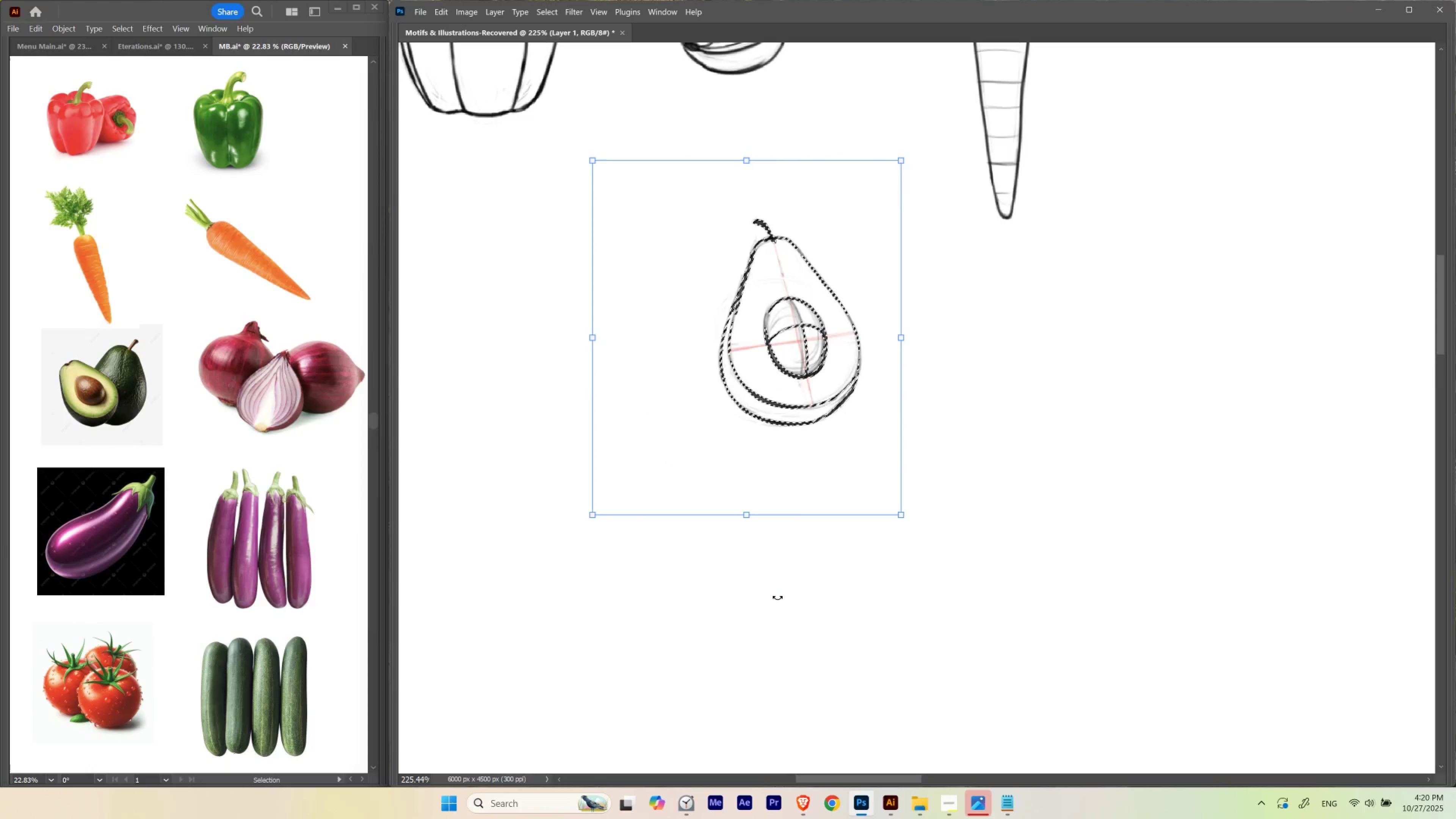 
key(Enter)
 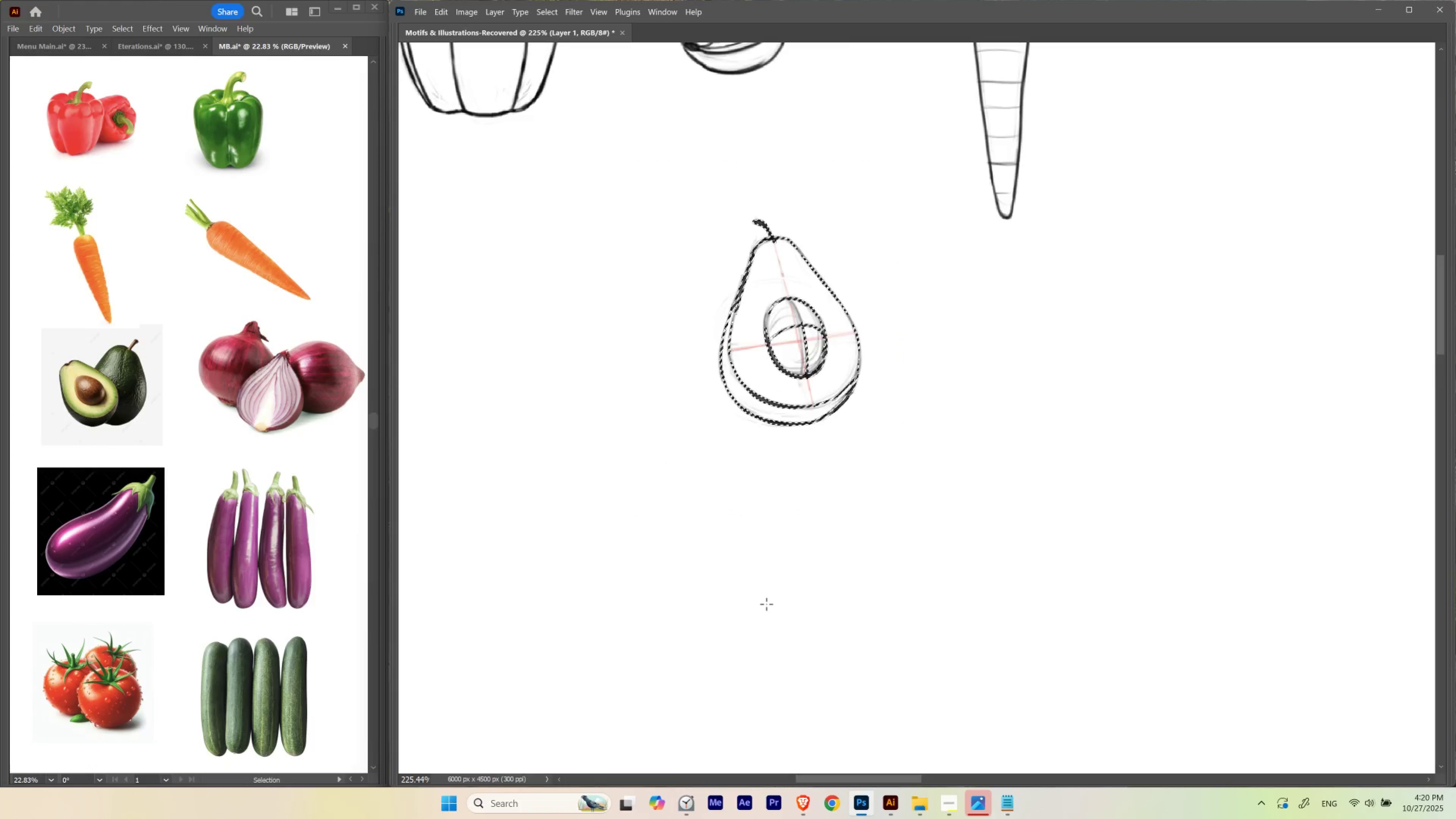 
key(Control+D)
 